 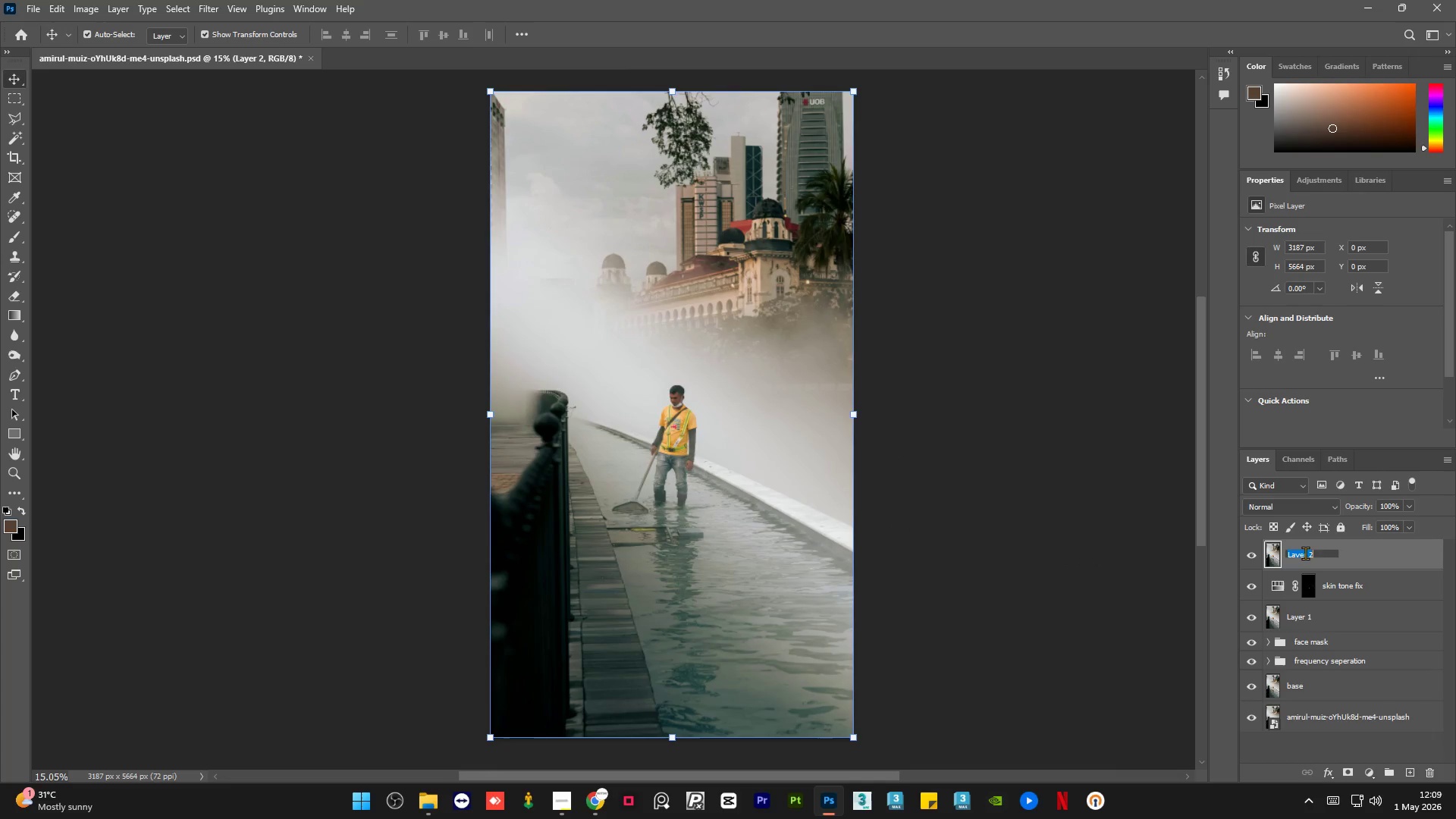 
type(background debris cleanup)
 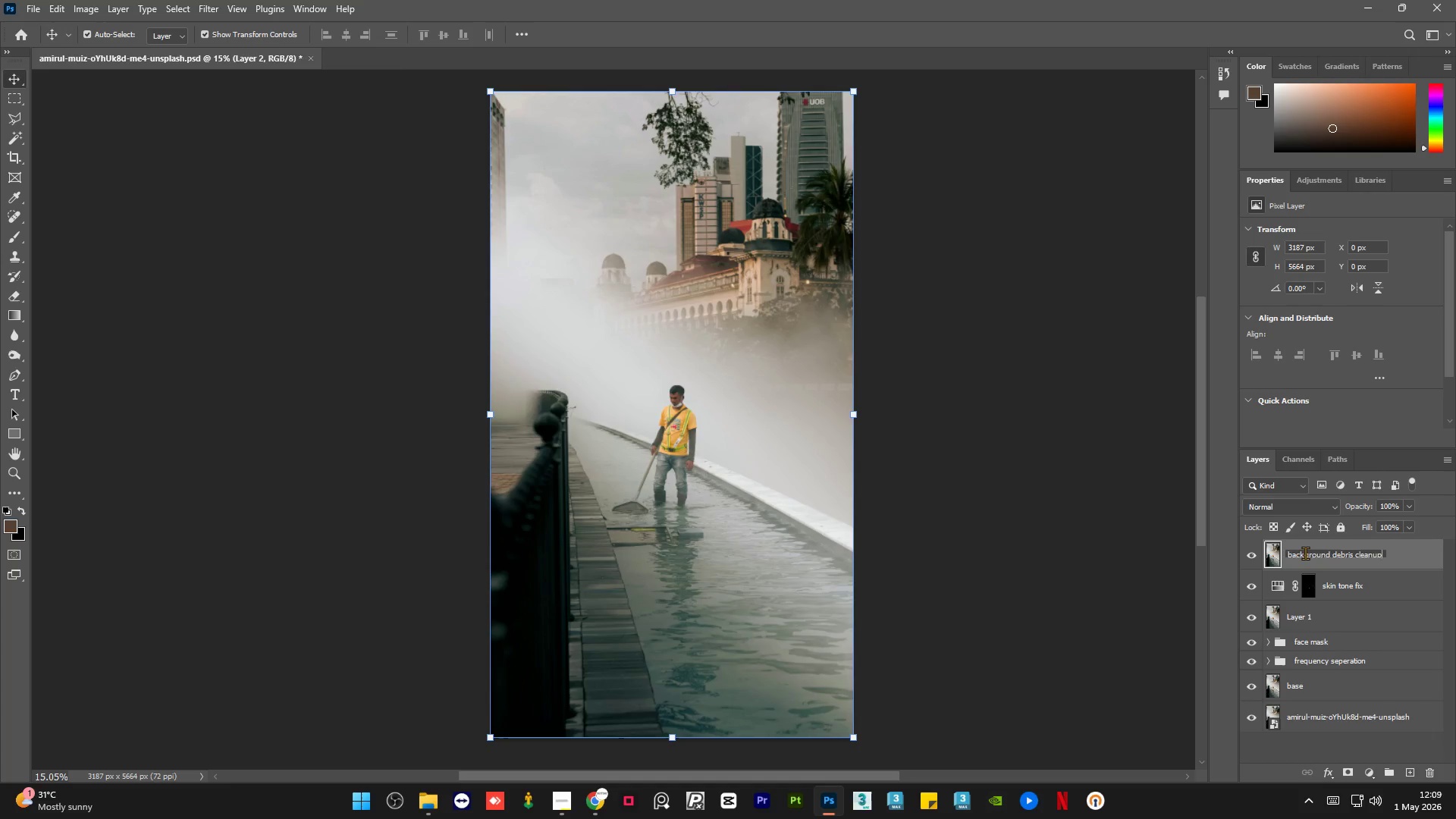 
key(Enter)
 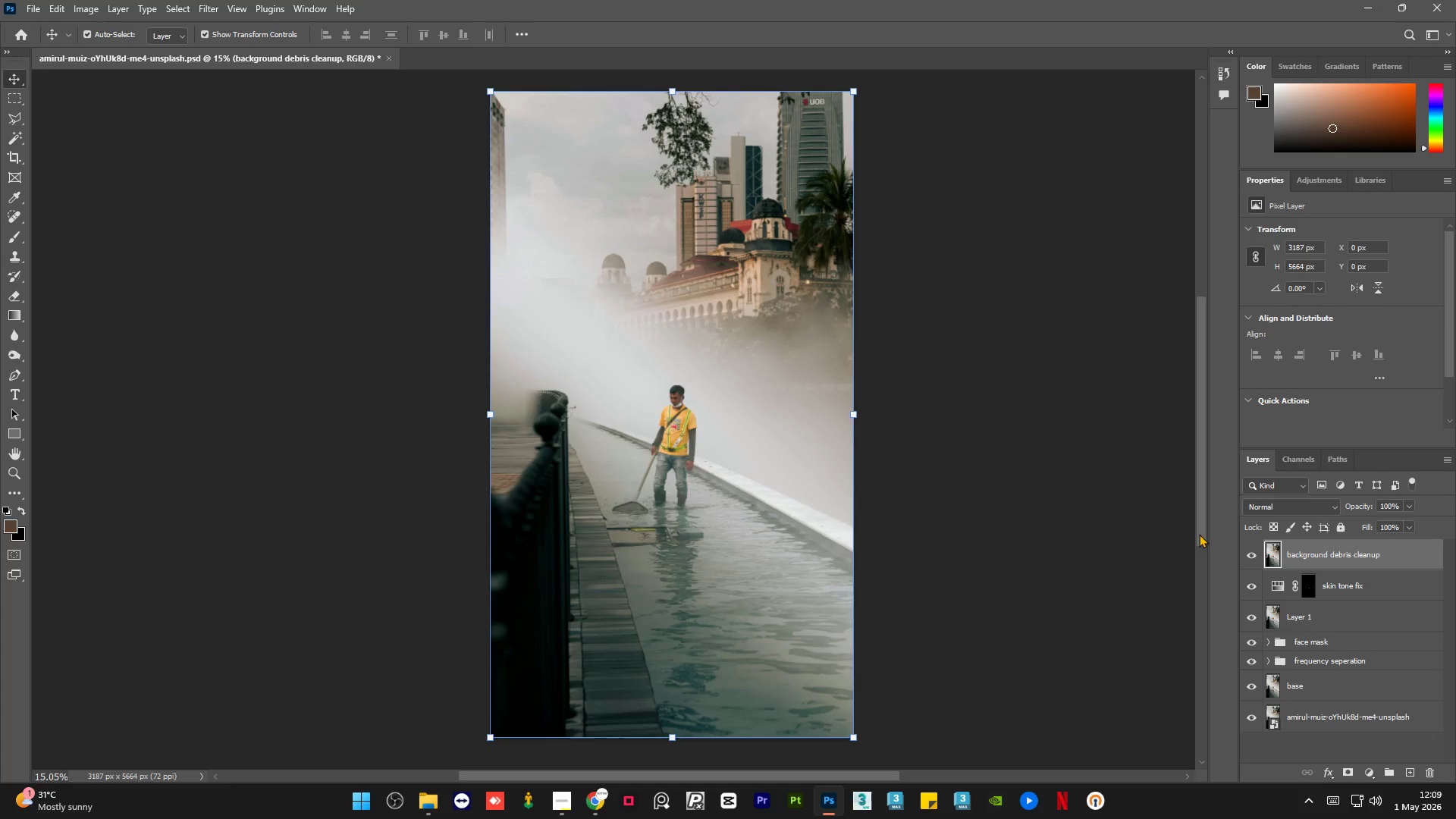 
left_click([1039, 479])
 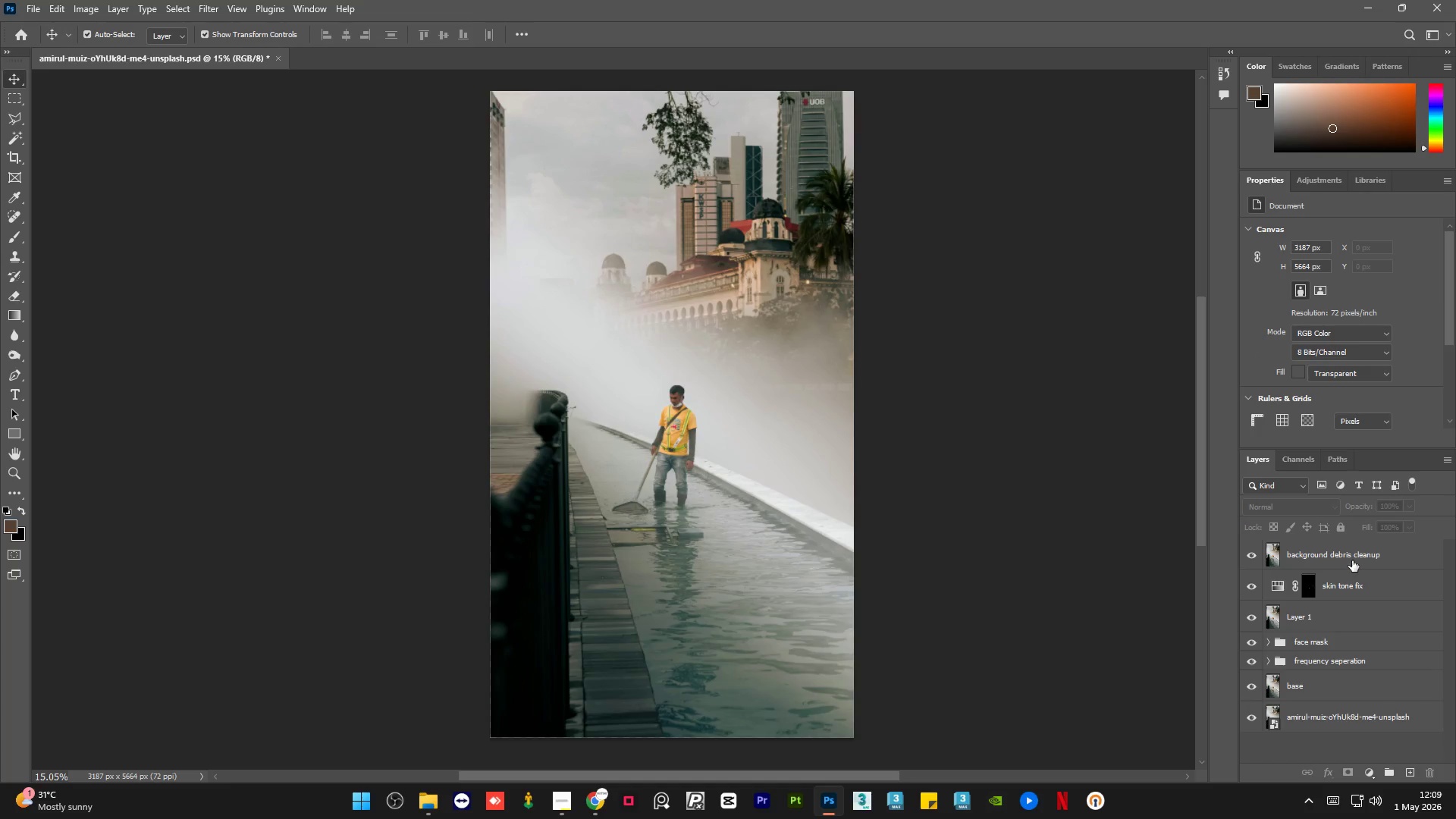 
left_click([1352, 560])
 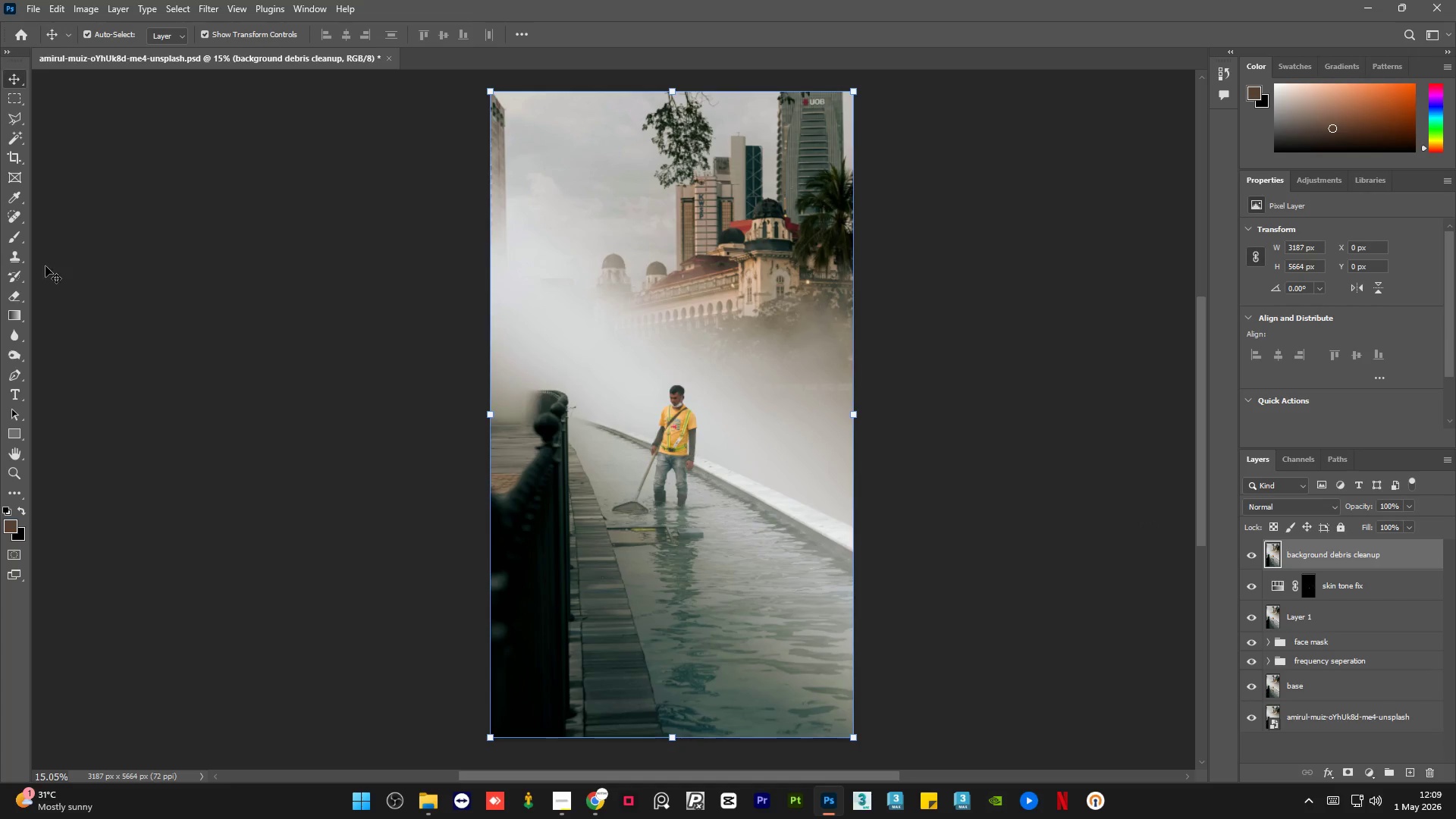 
left_click([14, 257])
 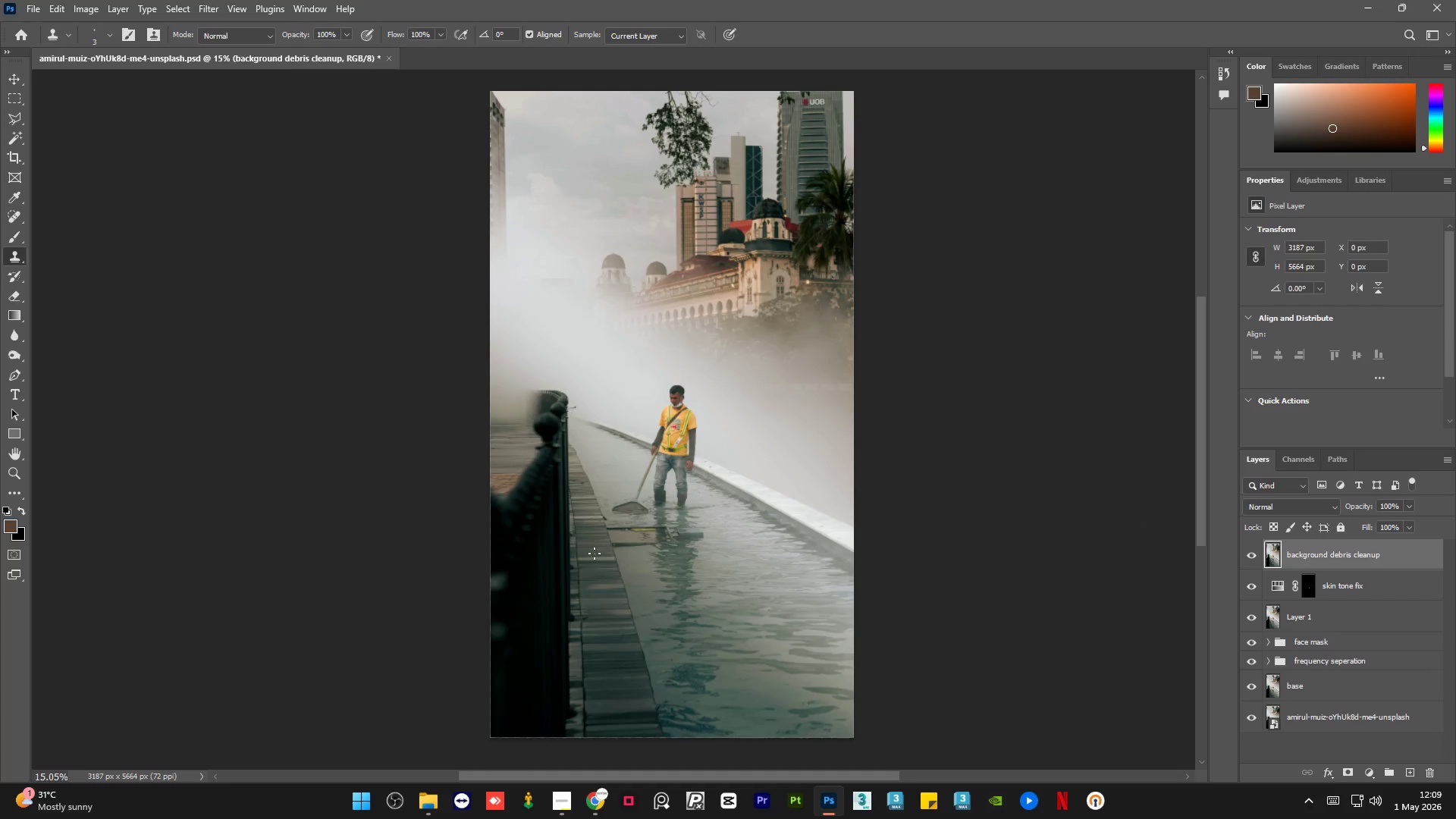 
hold_key(key=AltLeft, duration=2.48)
scroll: coordinate [646, 672], scroll_direction: up, amount: 17.0
 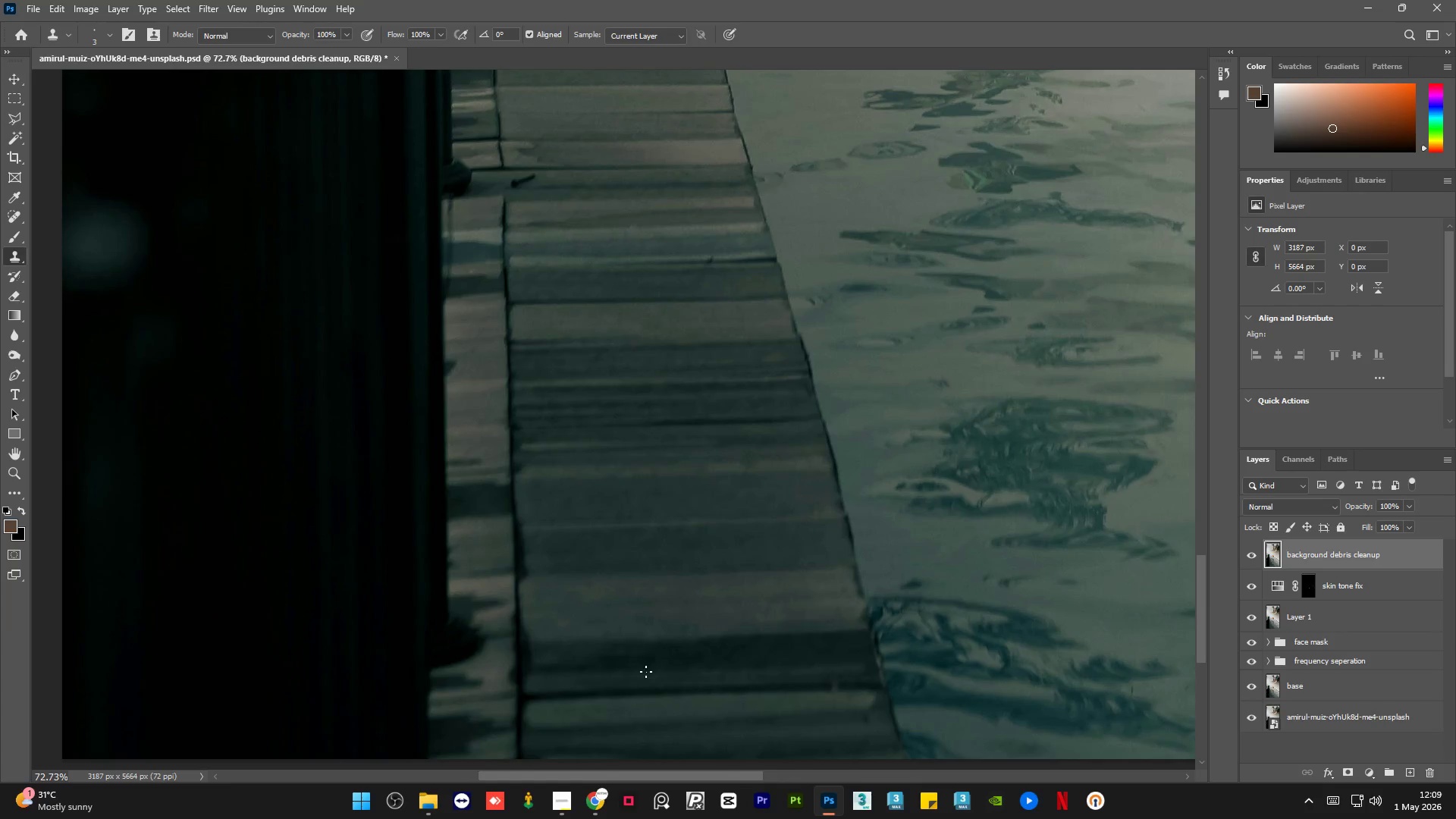 
key(Alt+AltLeft)
 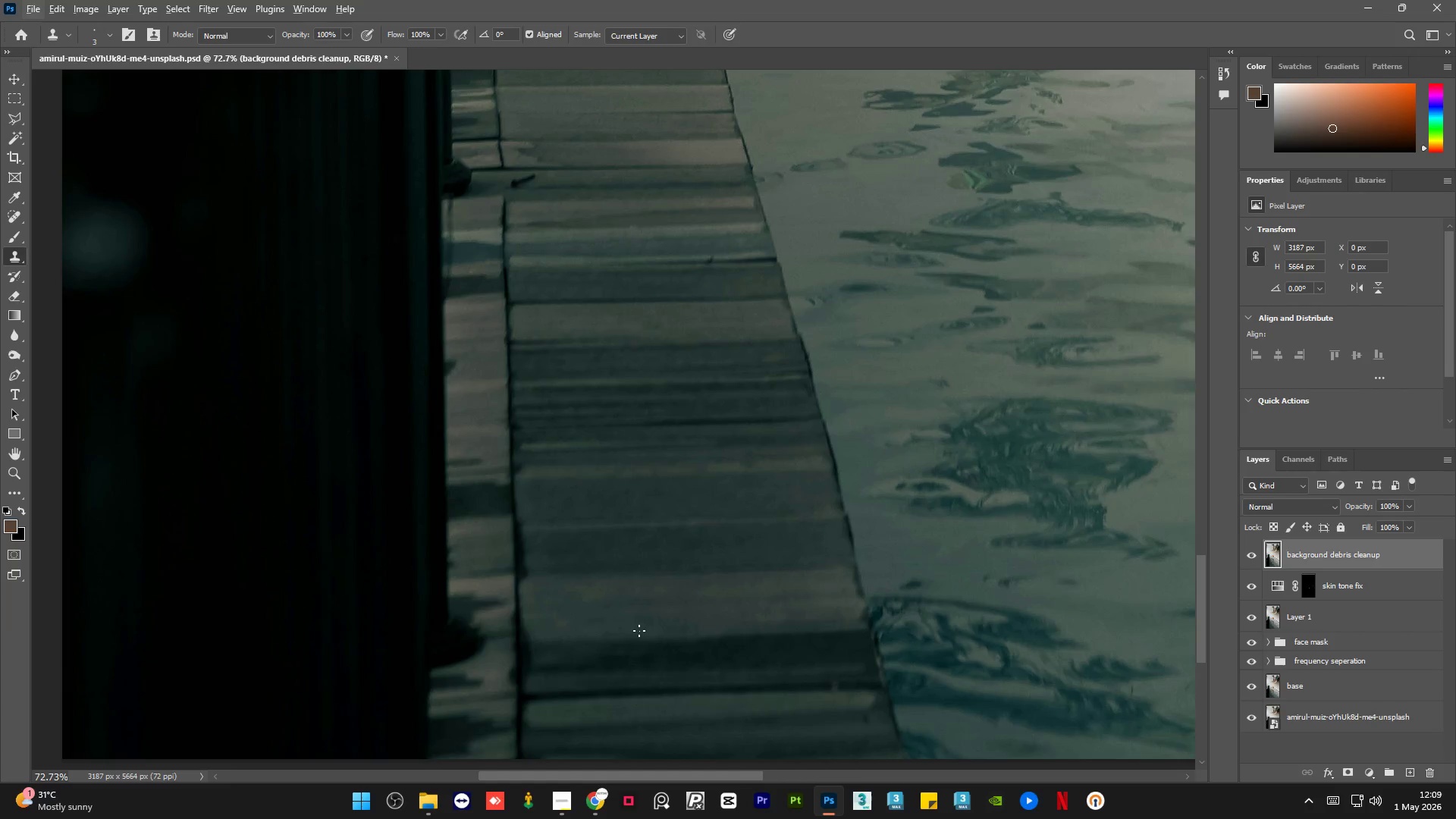 
hold_key(key=AltLeft, duration=1.36)
 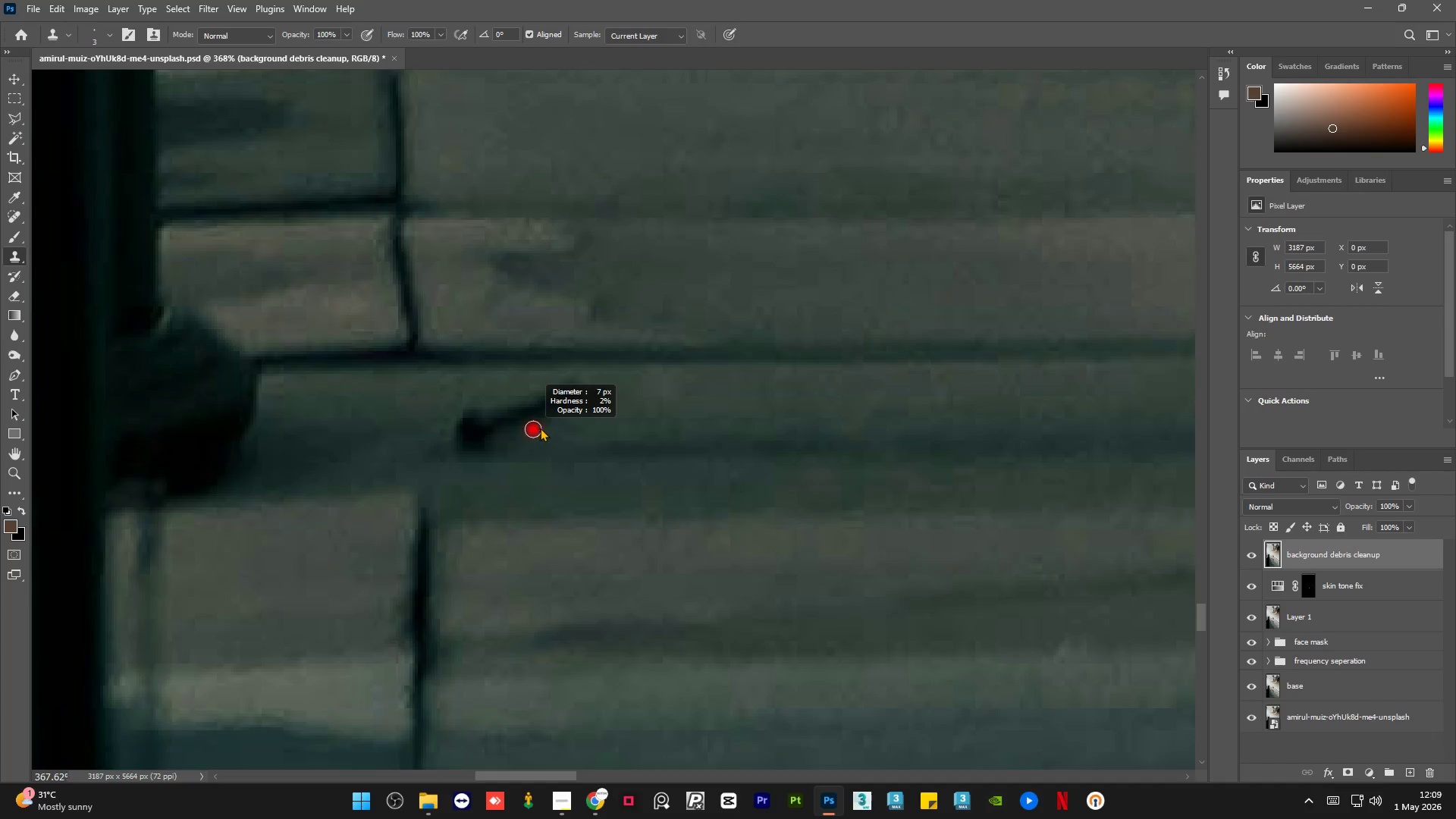 
scroll: coordinate [636, 613], scroll_direction: up, amount: 16.0
 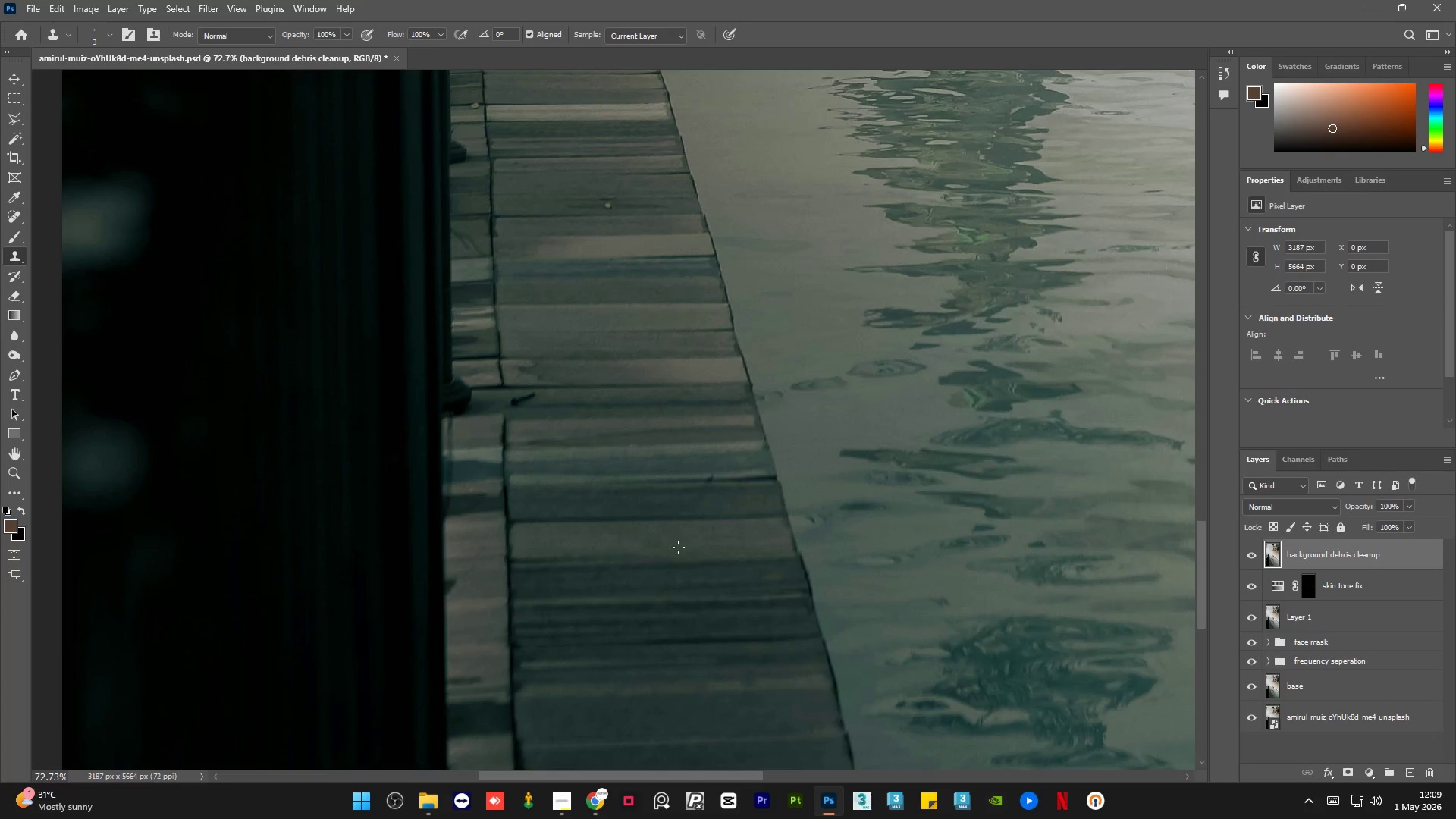 
hold_key(key=AltLeft, duration=0.83)
 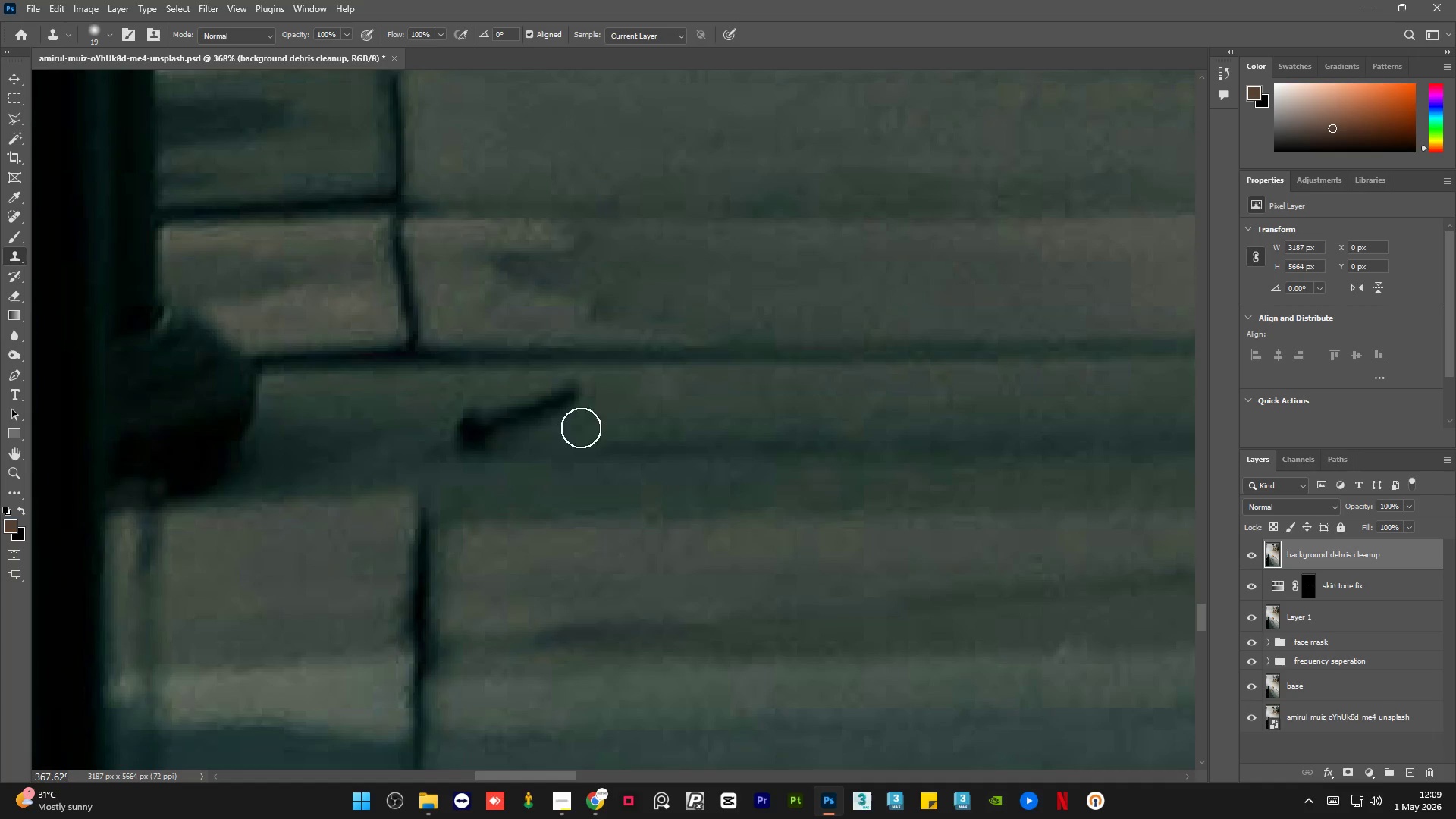 
scroll: coordinate [506, 399], scroll_direction: up, amount: 17.0
 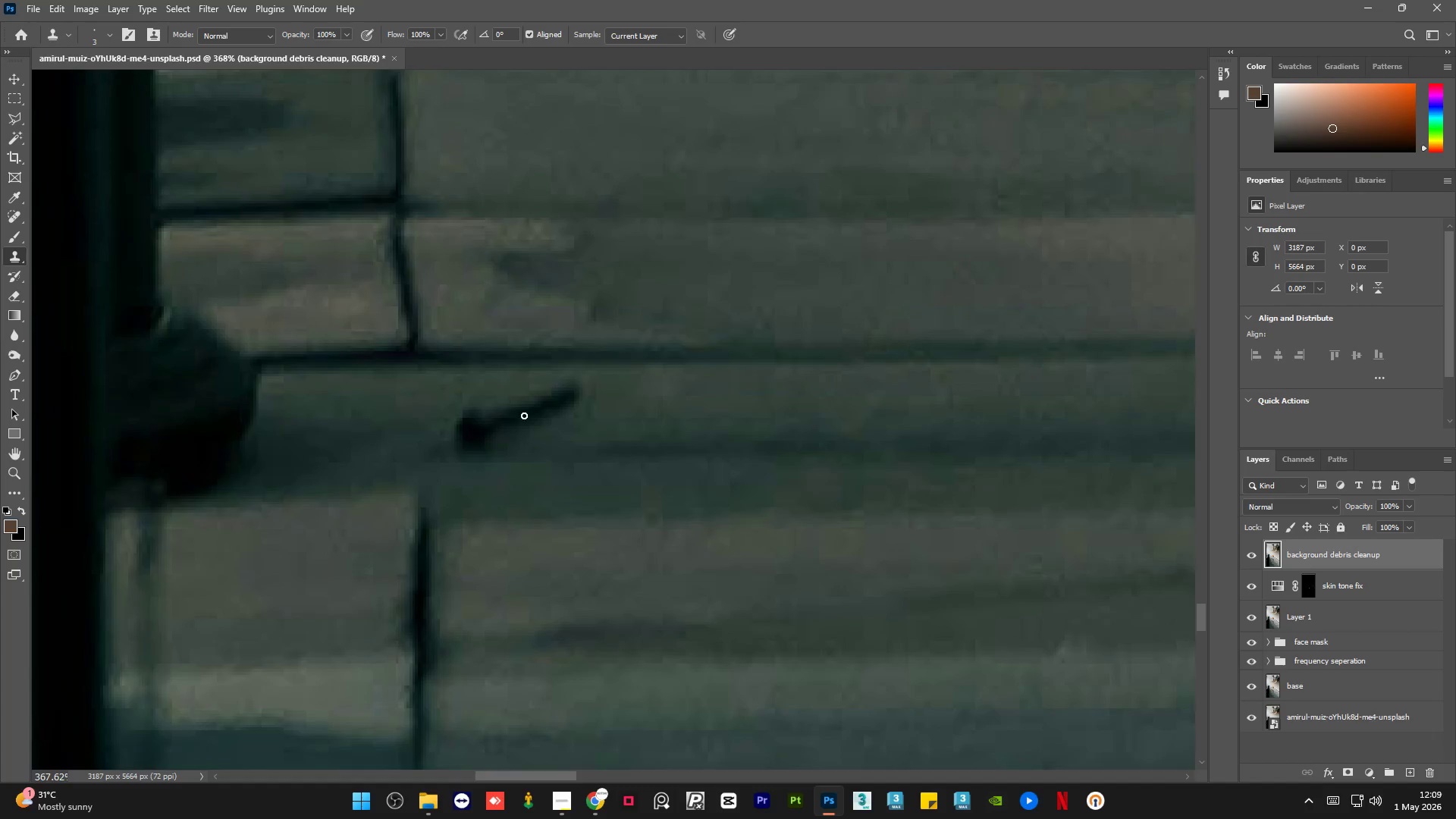 
hold_key(key=AltLeft, duration=0.36)
 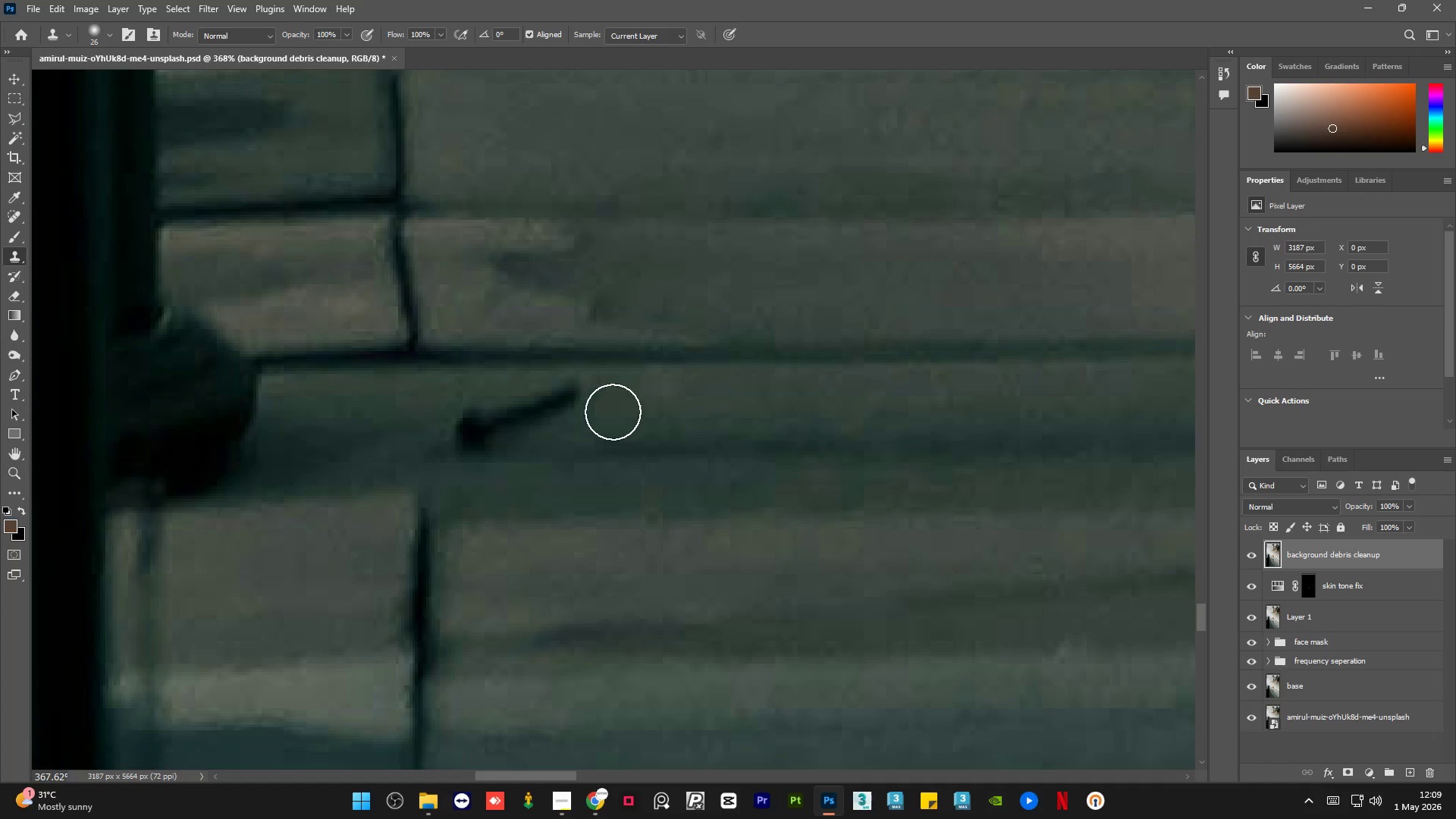 
key(Alt+AltLeft)
 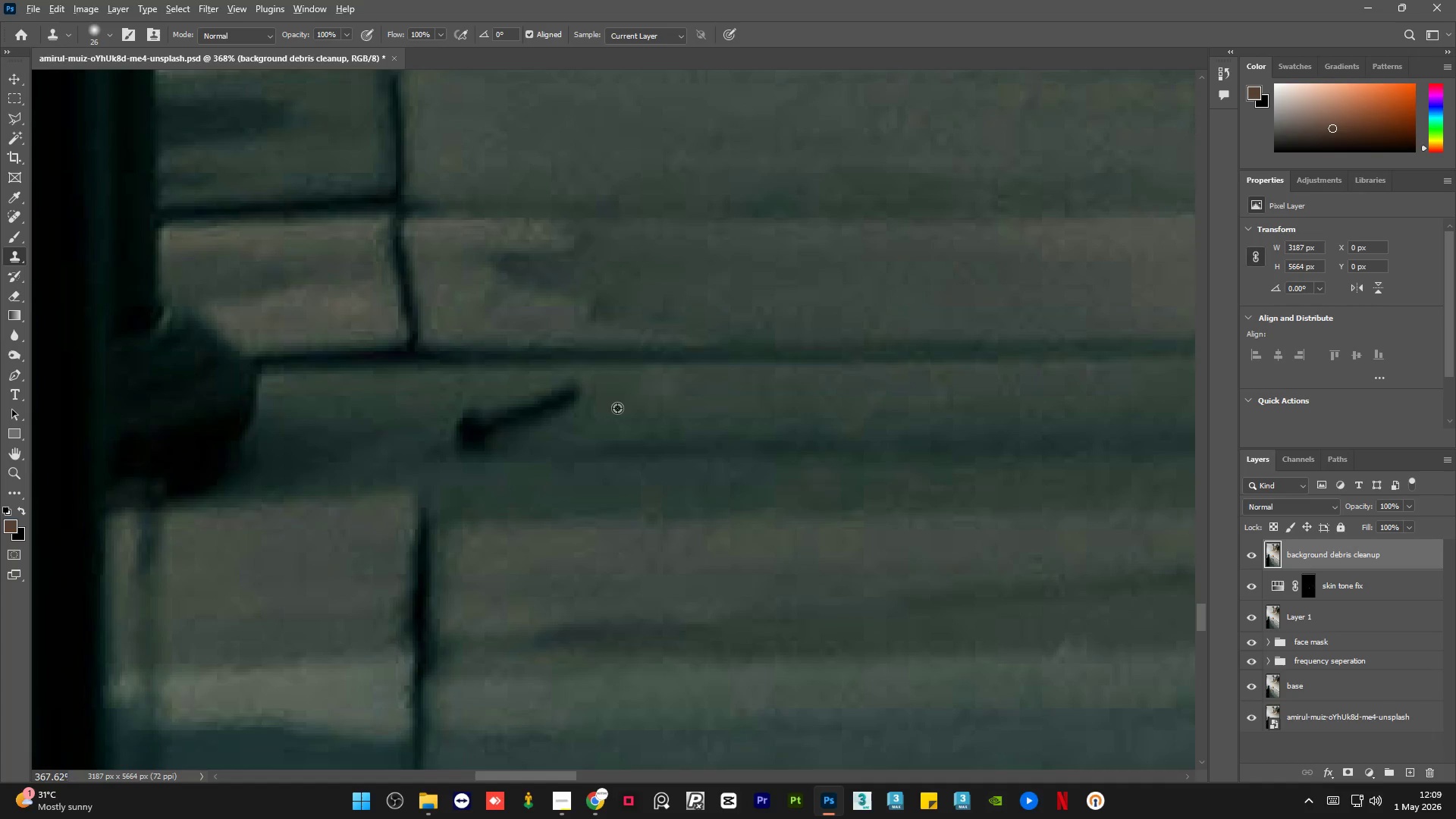 
left_click([617, 408])
 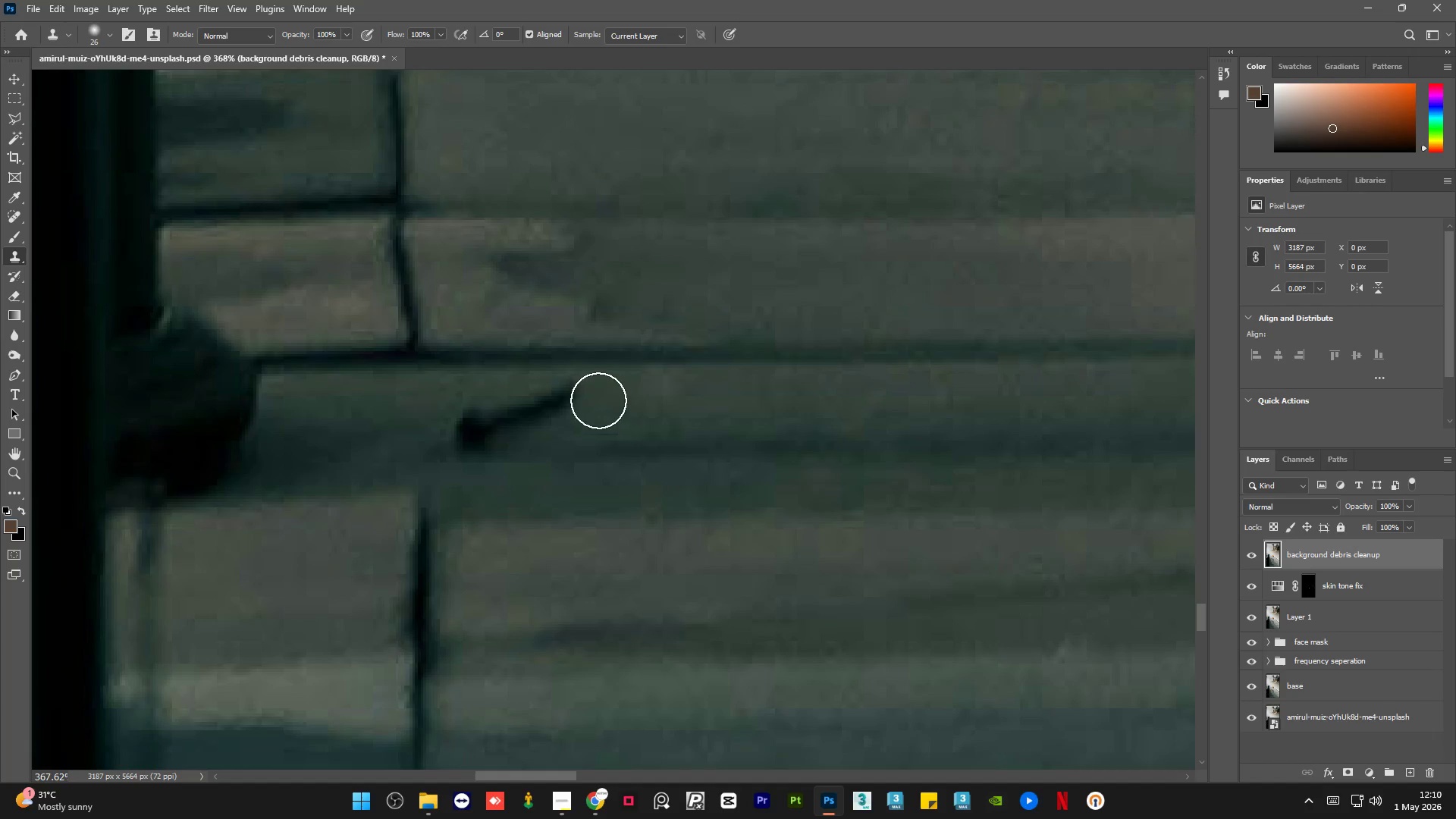 
left_click_drag(start_coordinate=[588, 400], to_coordinate=[506, 410])
 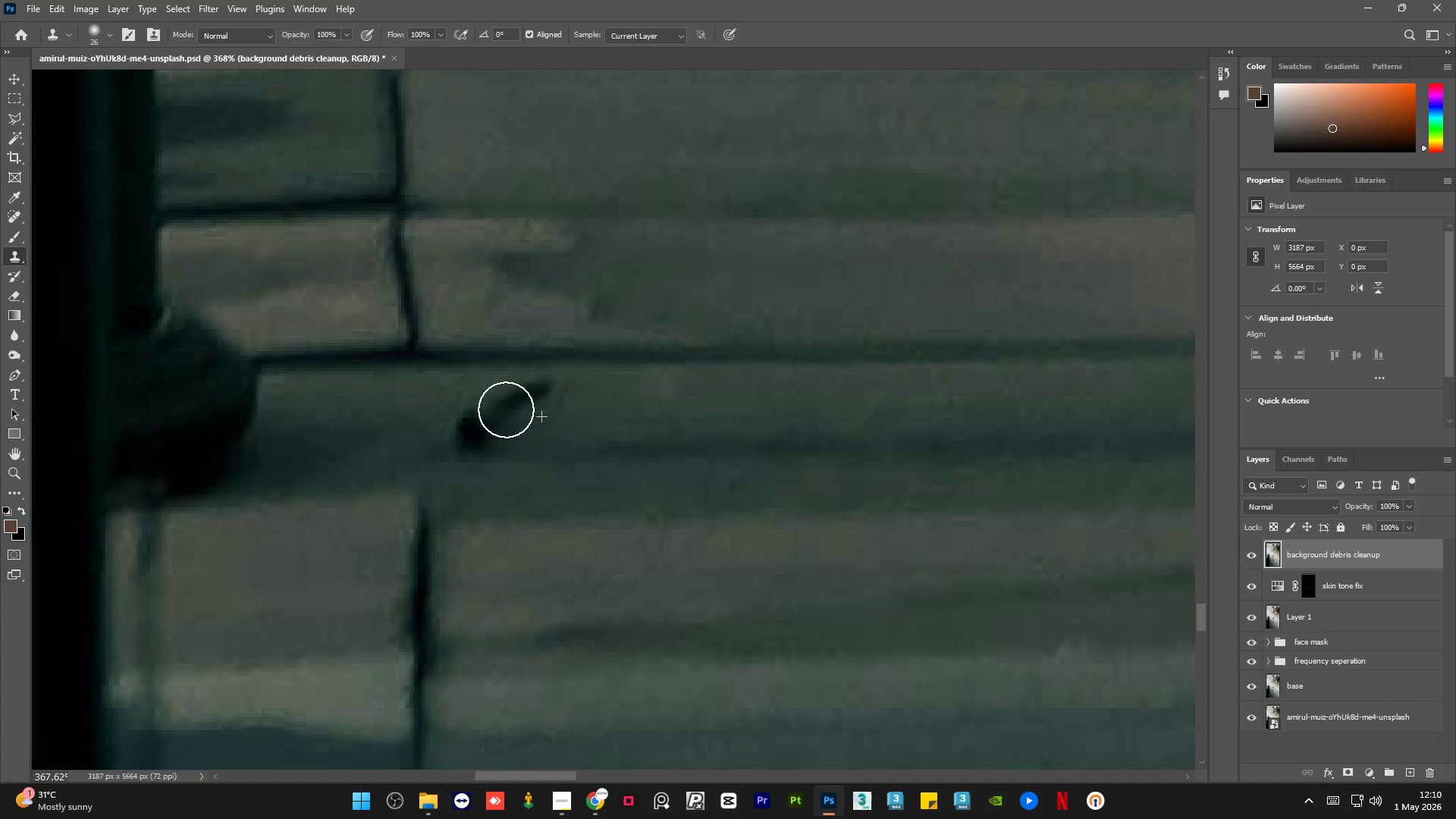 
key(Alt+AltLeft)
 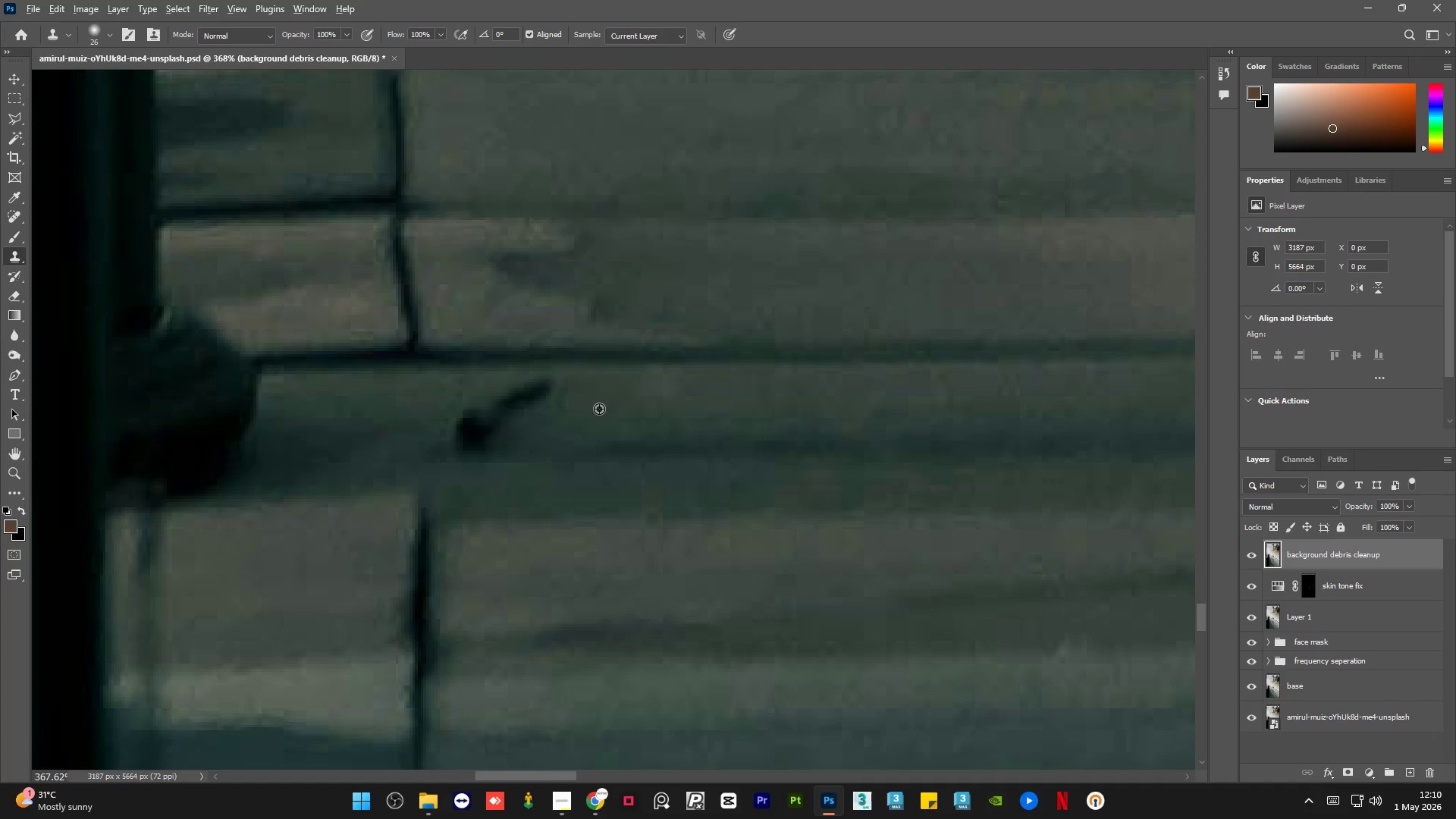 
triple_click([599, 409])
 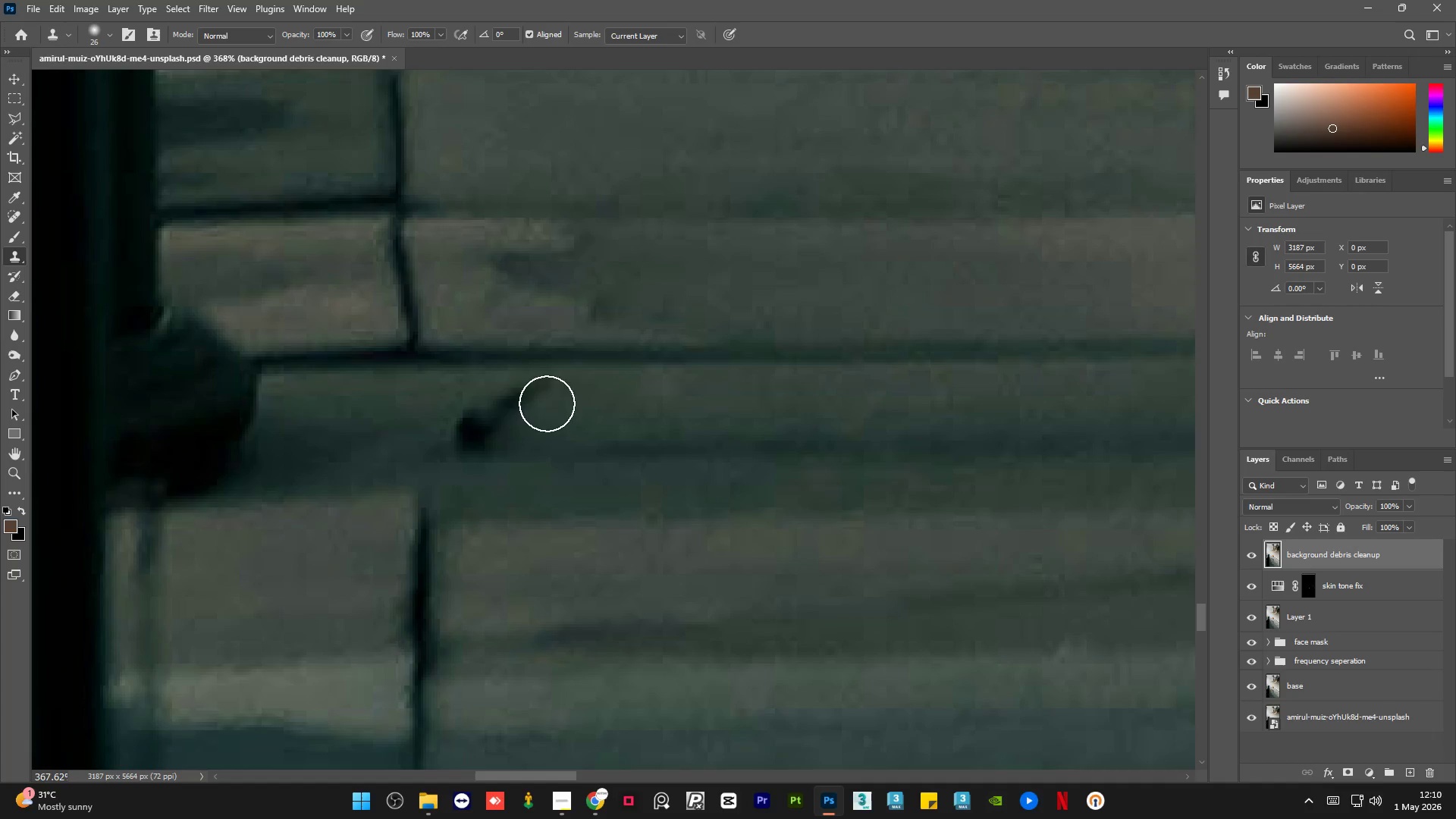 
left_click_drag(start_coordinate=[528, 400], to_coordinate=[507, 410])
 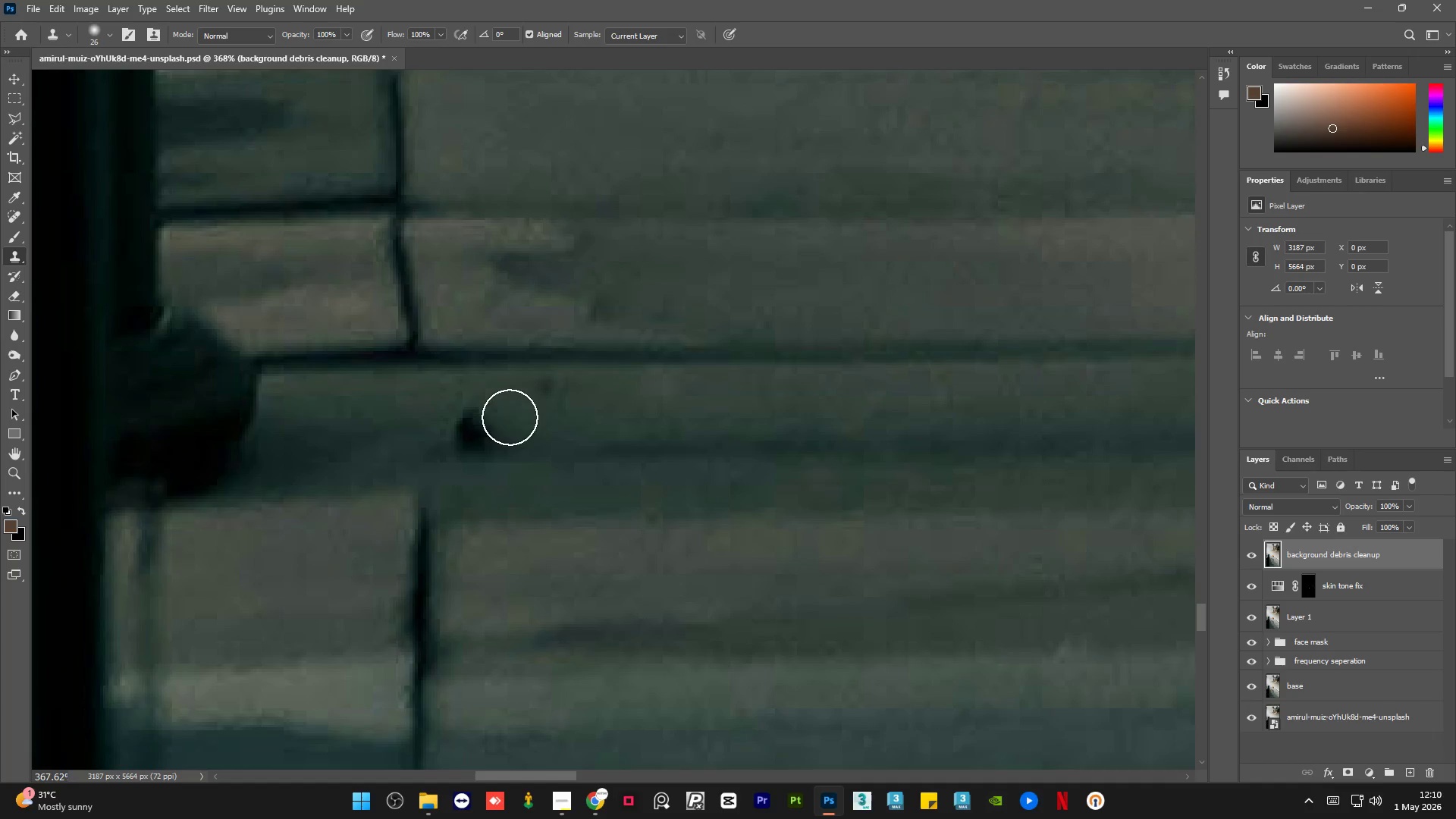 
key(Alt+AltLeft)
 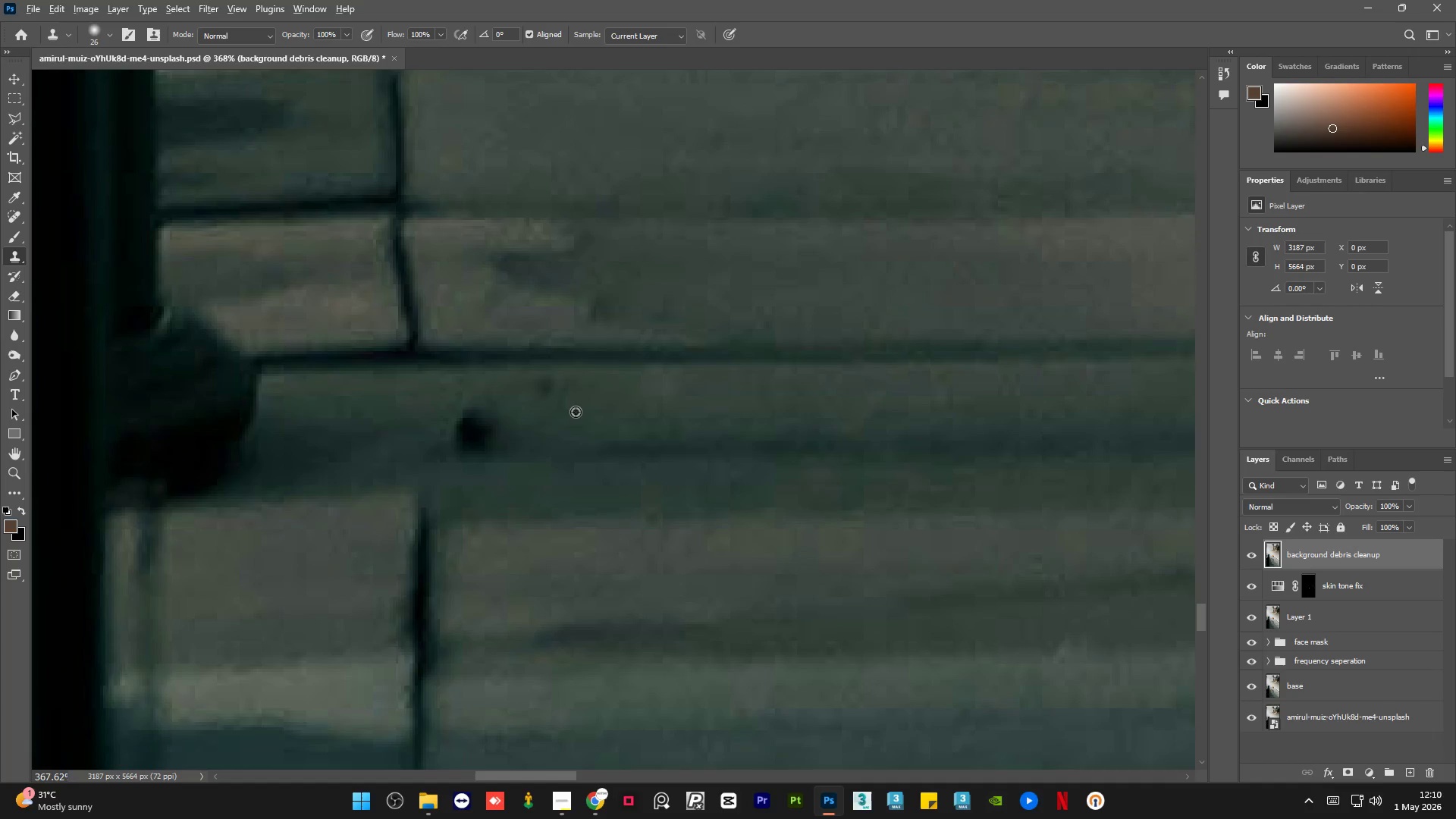 
triple_click([576, 412])
 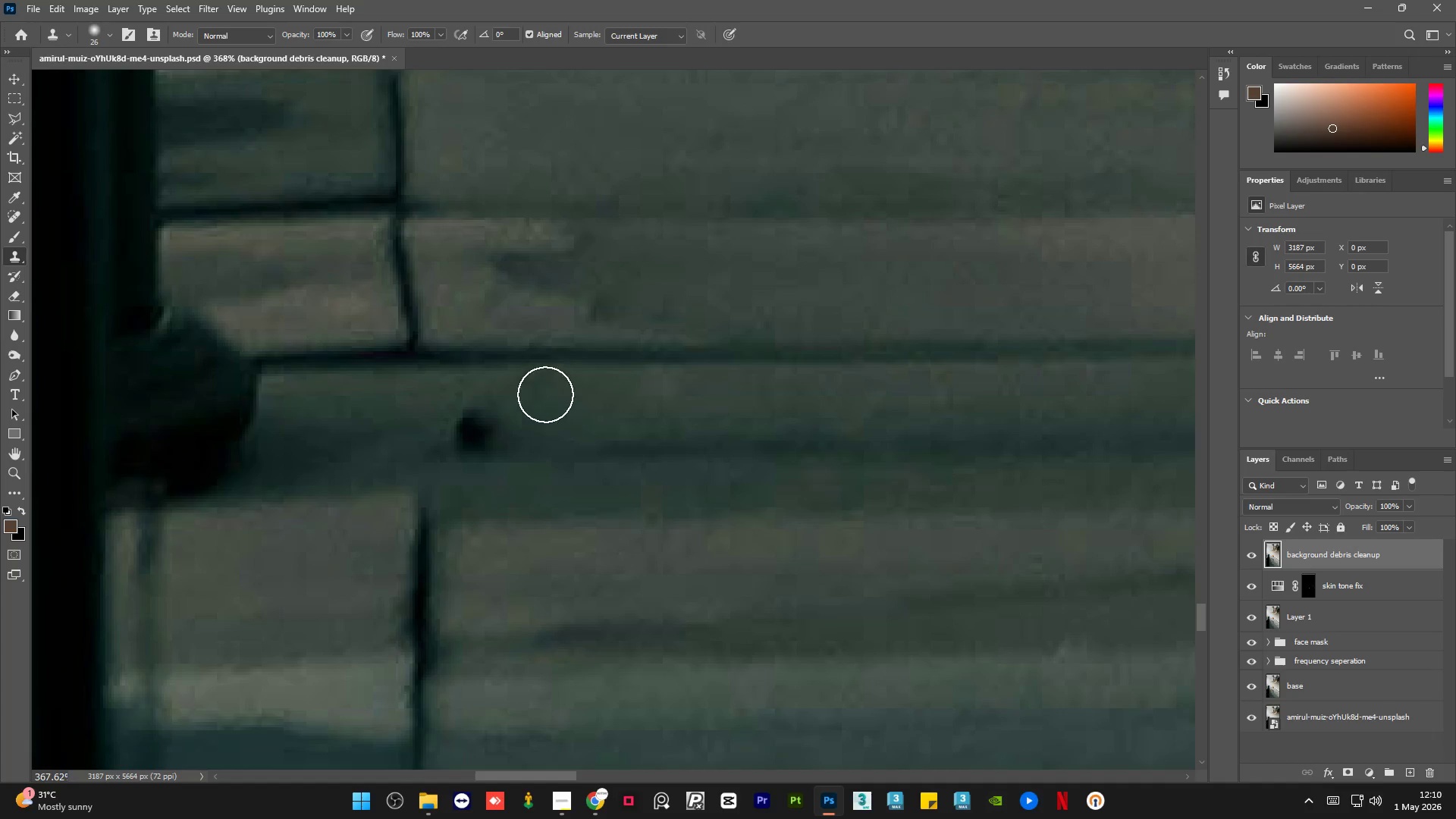 
triple_click([544, 394])
 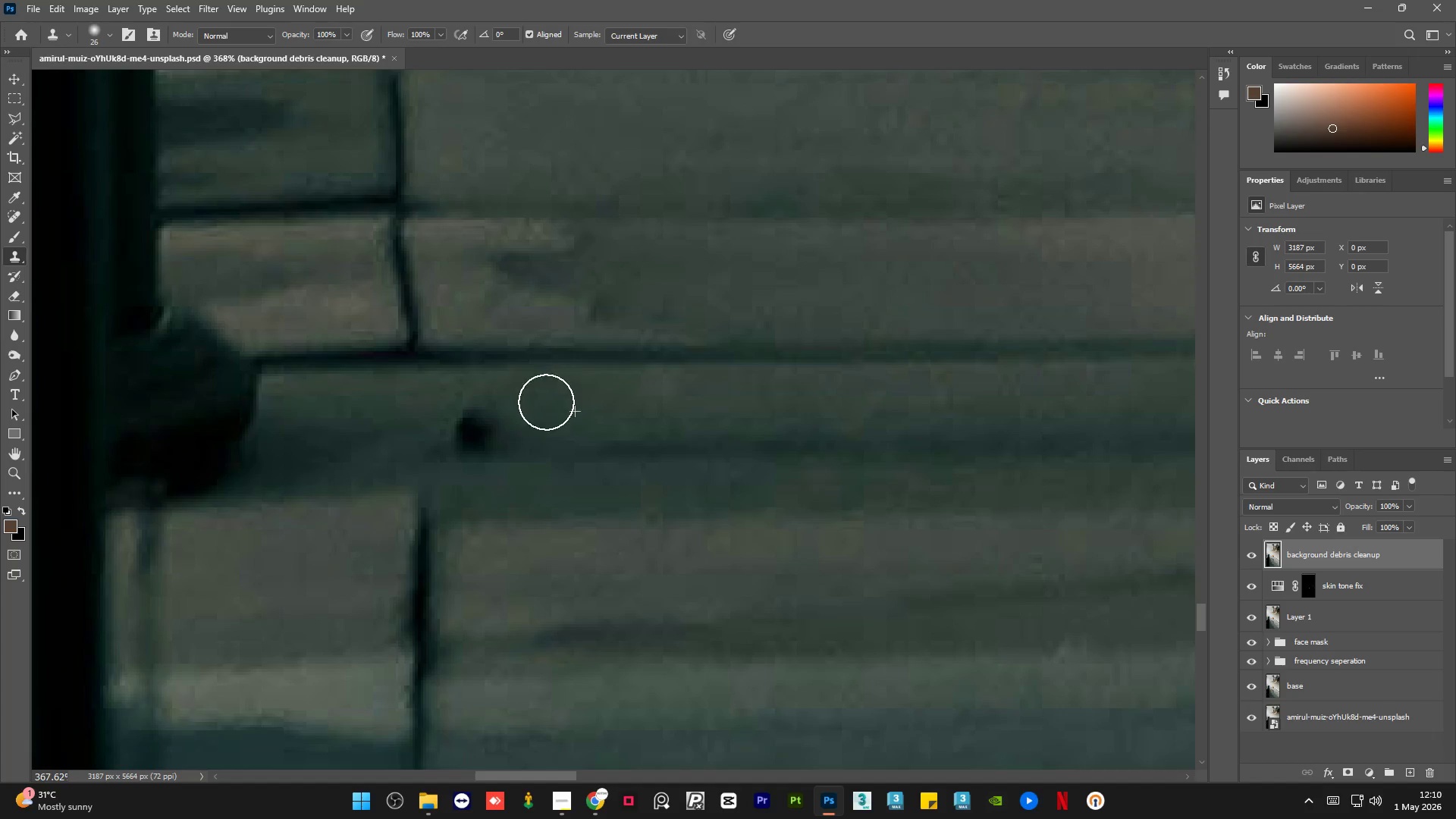 
key(Alt+AltLeft)
 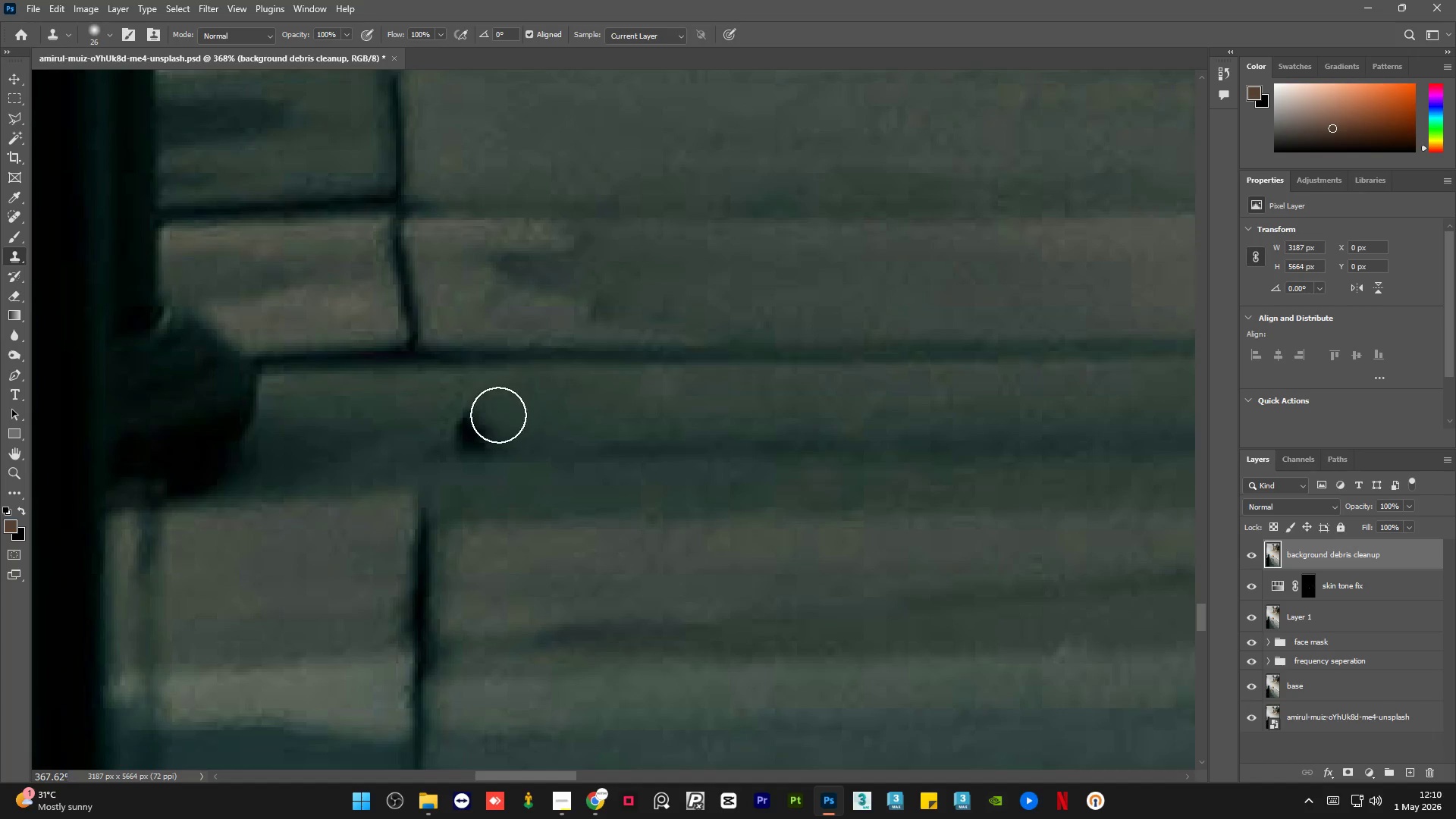 
left_click_drag(start_coordinate=[485, 422], to_coordinate=[474, 428])
 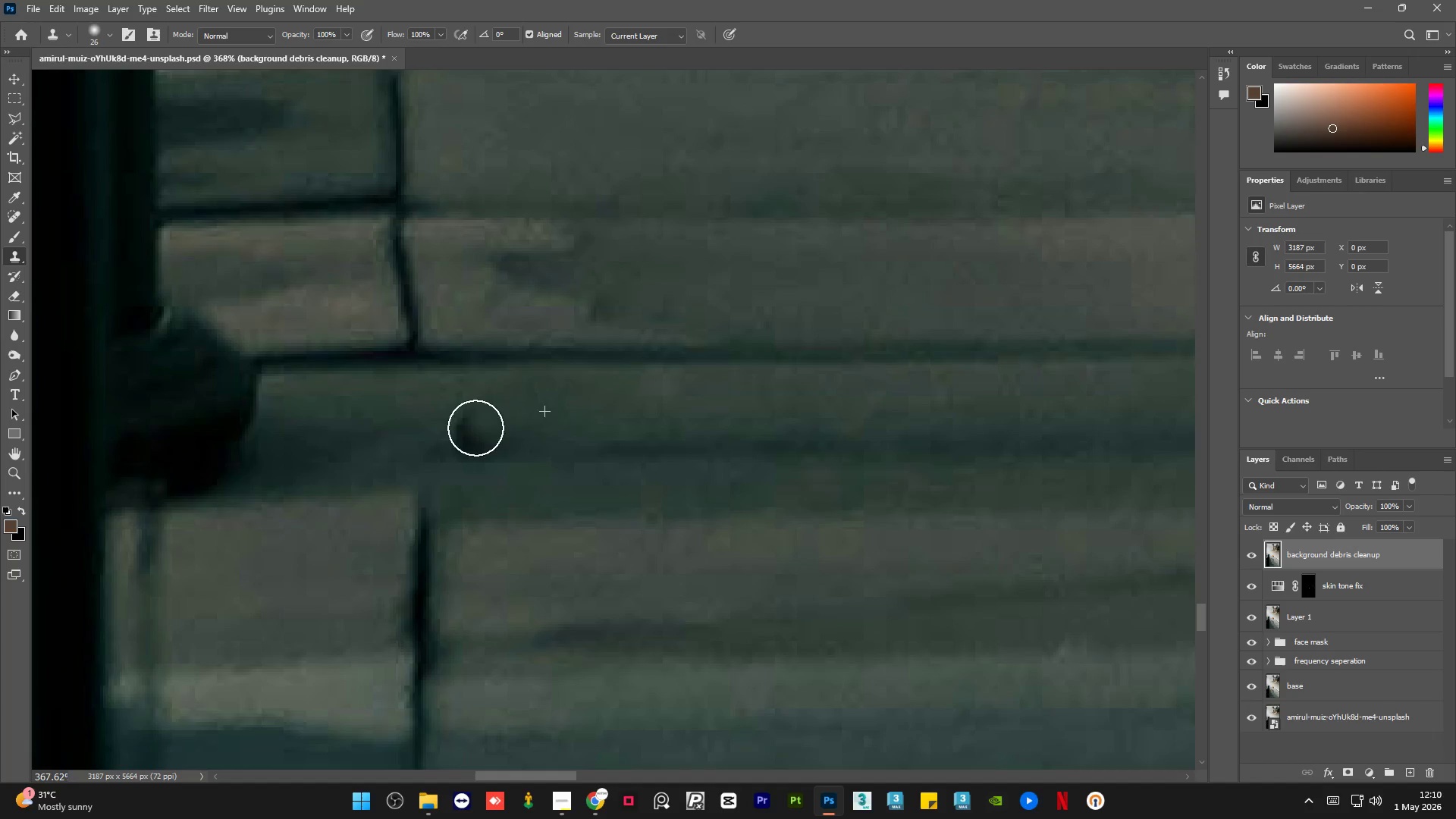 
key(Alt+AltLeft)
 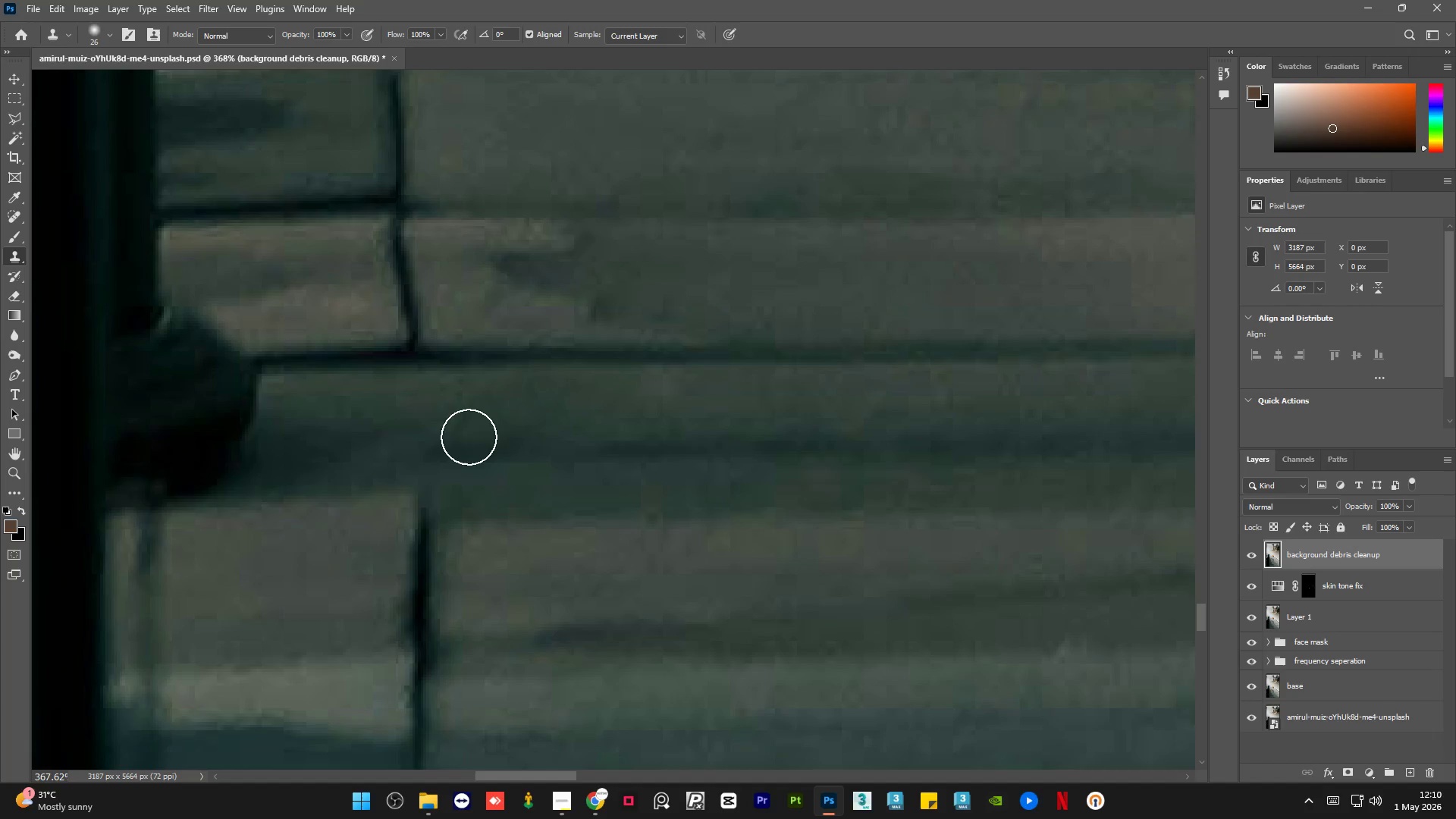 
key(Alt+AltLeft)
 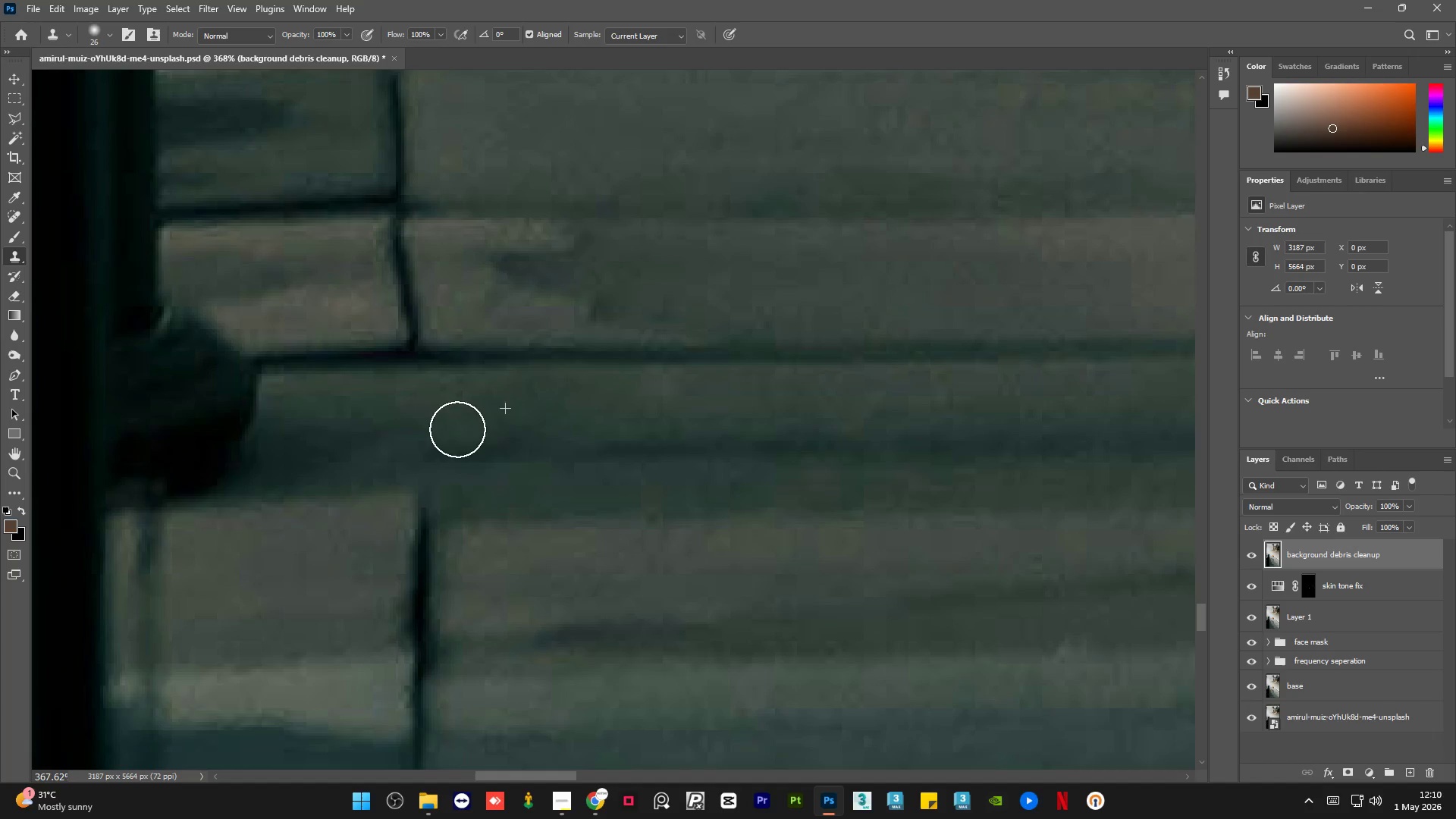 
hold_key(key=AltLeft, duration=0.59)
scroll: coordinate [499, 542], scroll_direction: down, amount: 10.0
 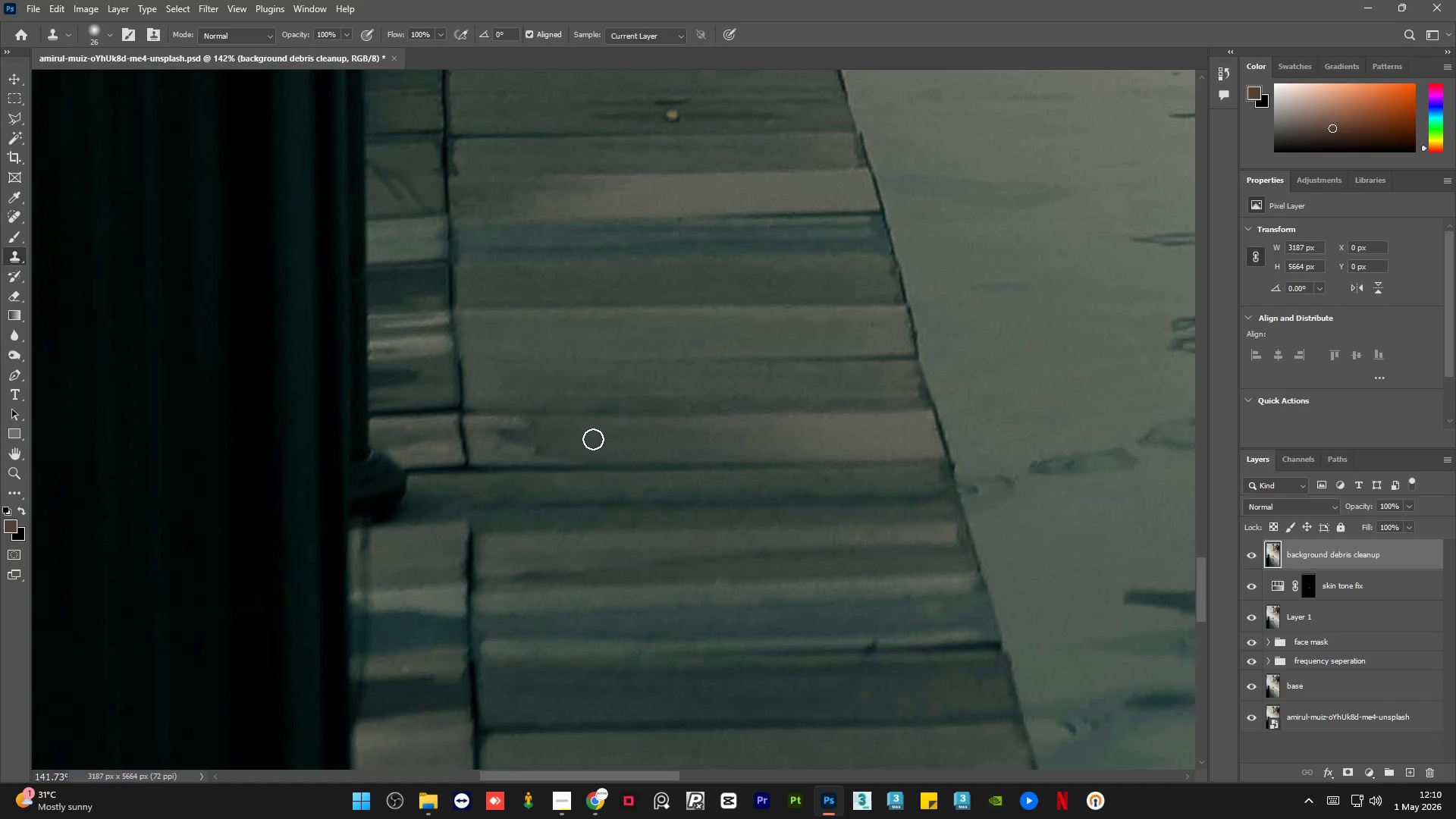 
hold_key(key=AltLeft, duration=0.55)
 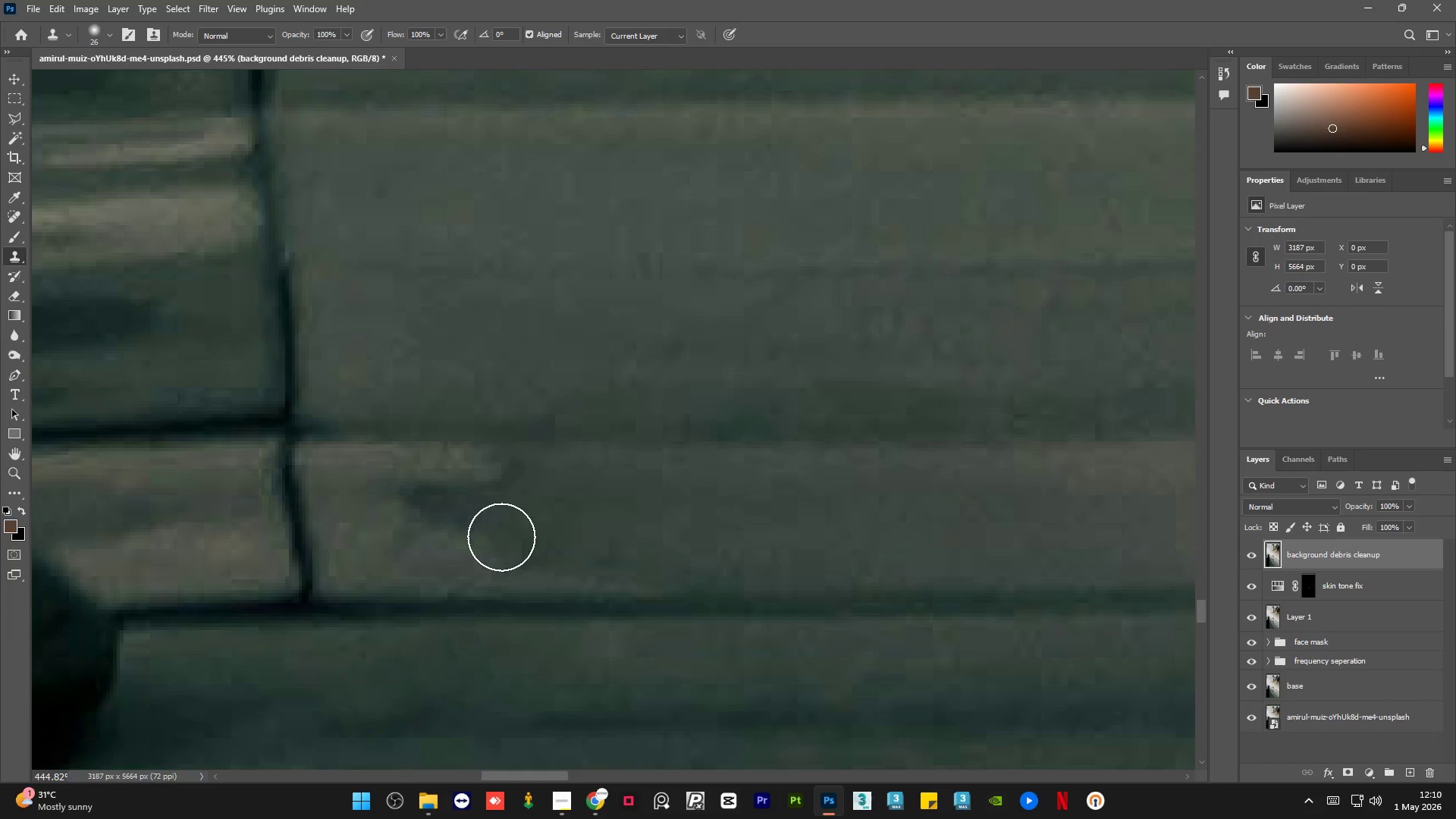 
hold_key(key=AltLeft, duration=0.58)
 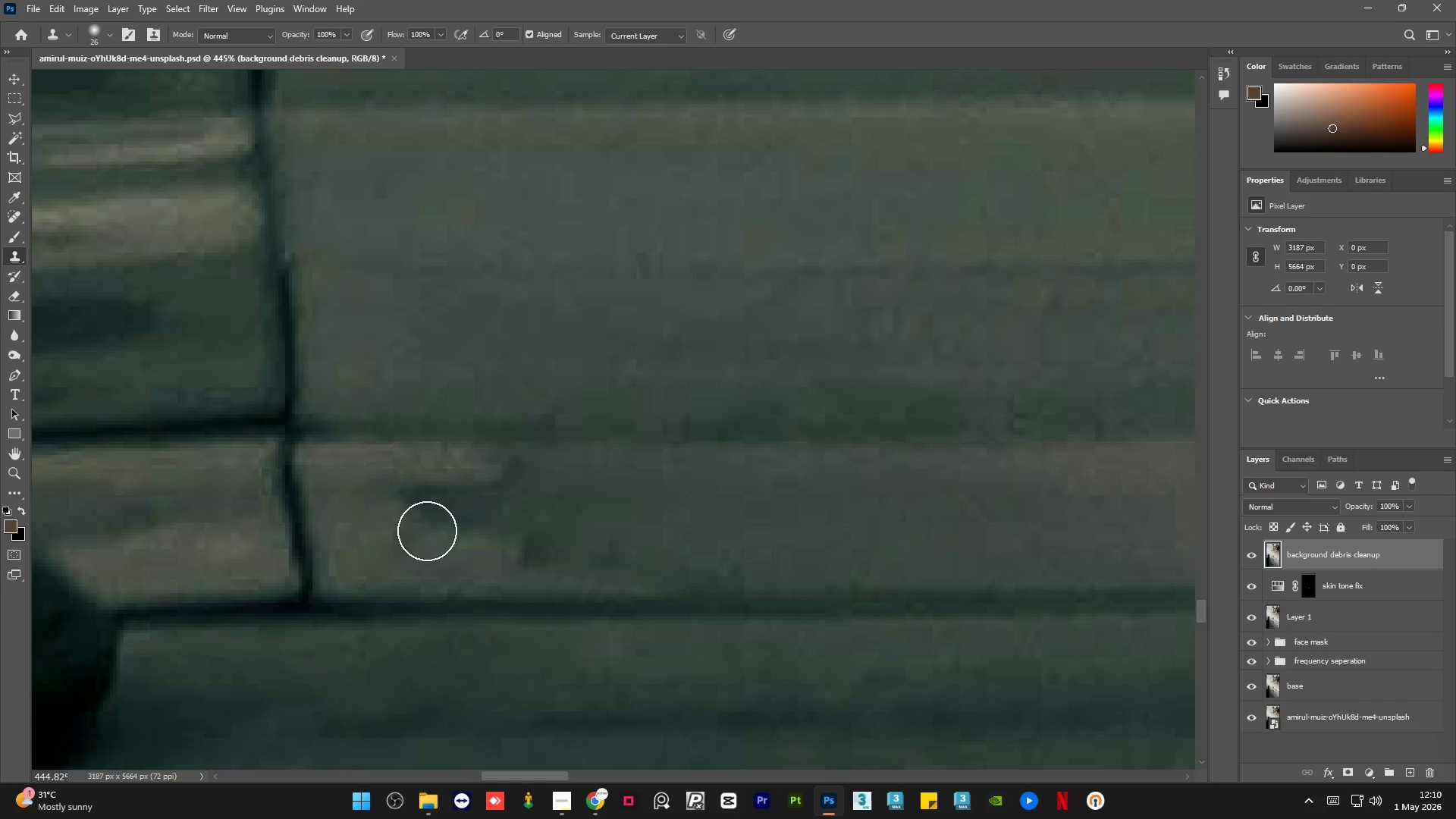 
scroll: coordinate [522, 532], scroll_direction: up, amount: 19.0
 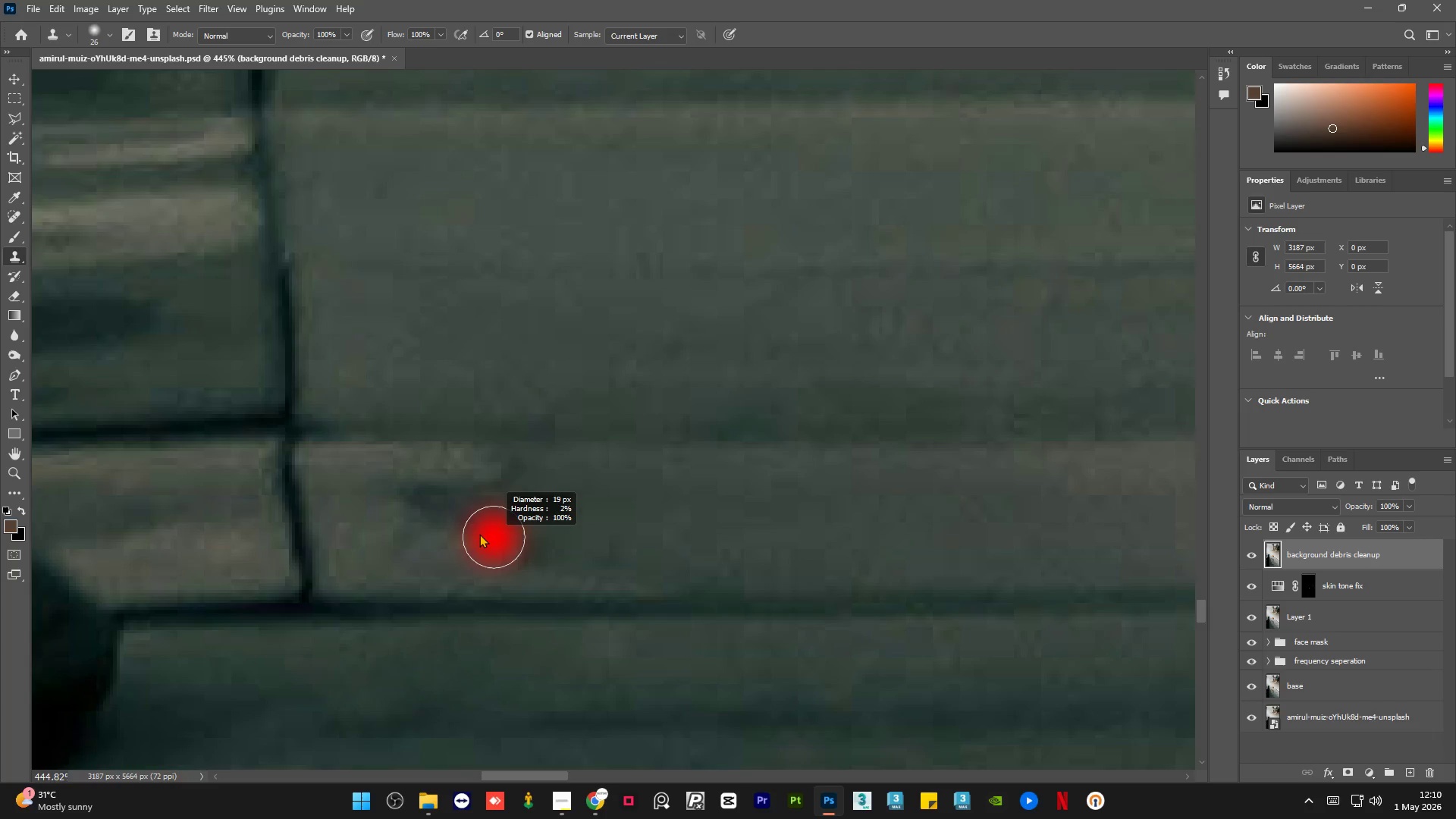 
hold_key(key=AltLeft, duration=0.44)
 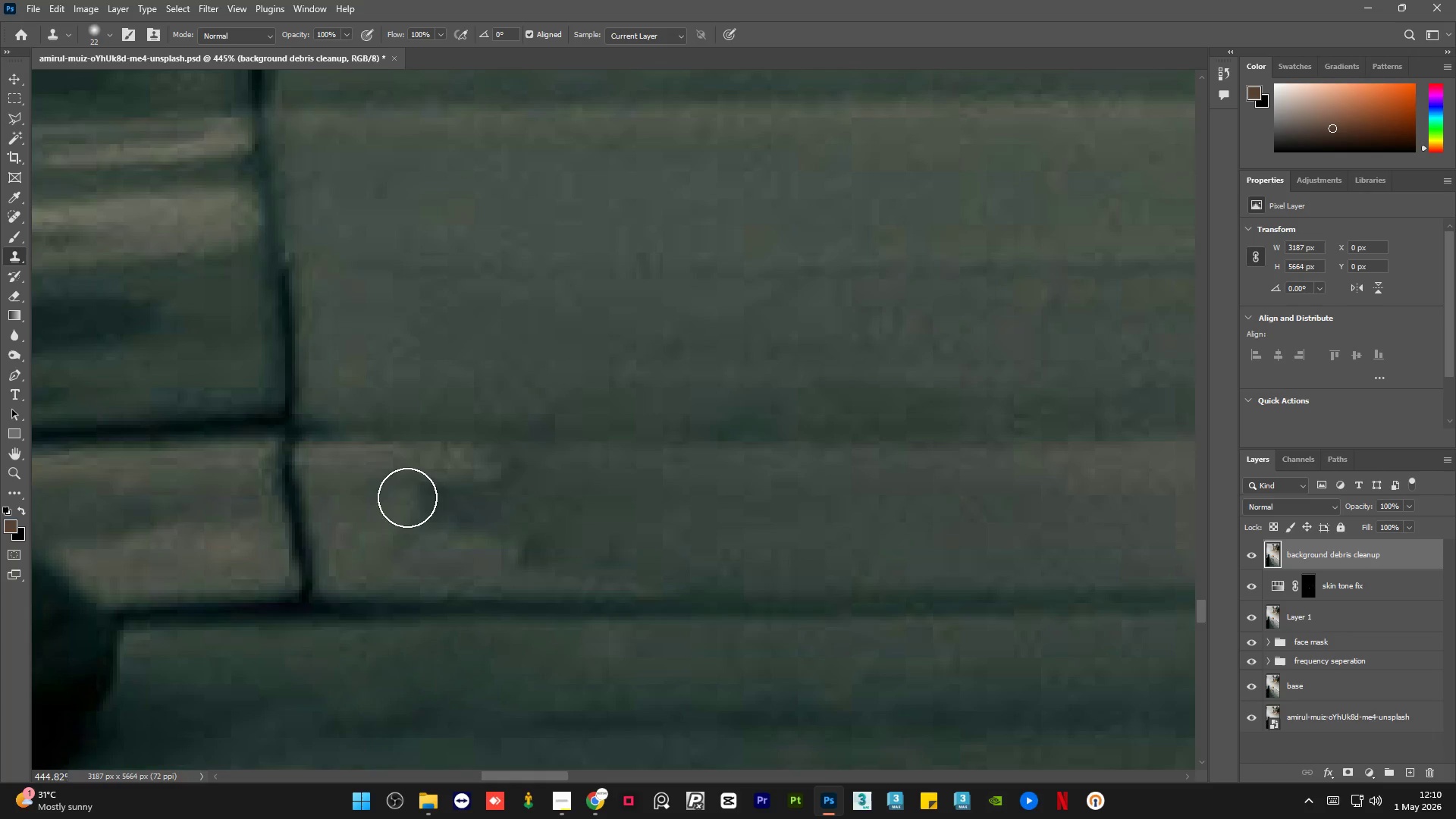 
left_click_drag(start_coordinate=[411, 496], to_coordinate=[445, 502])
 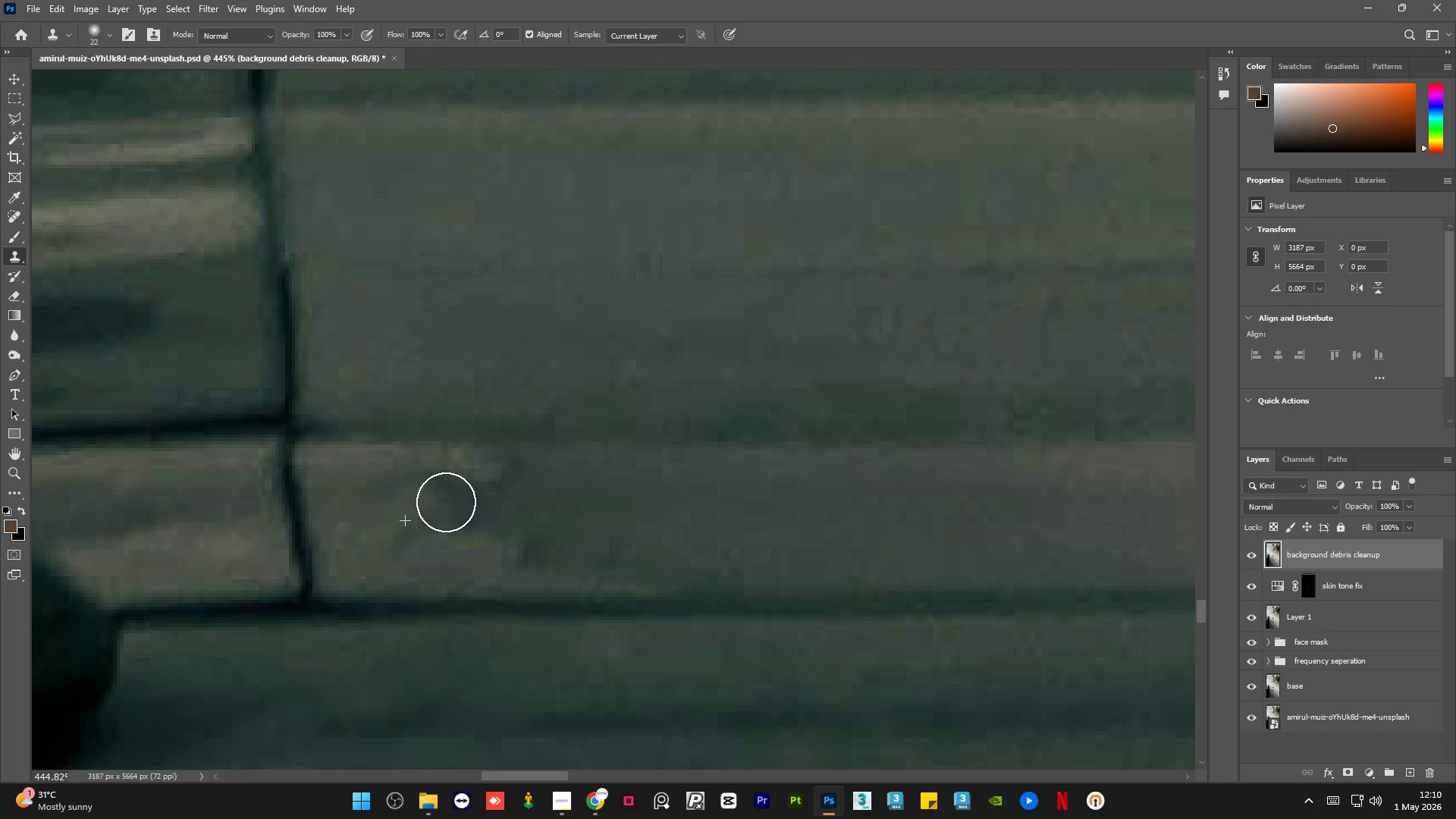 
key(Alt+AltLeft)
 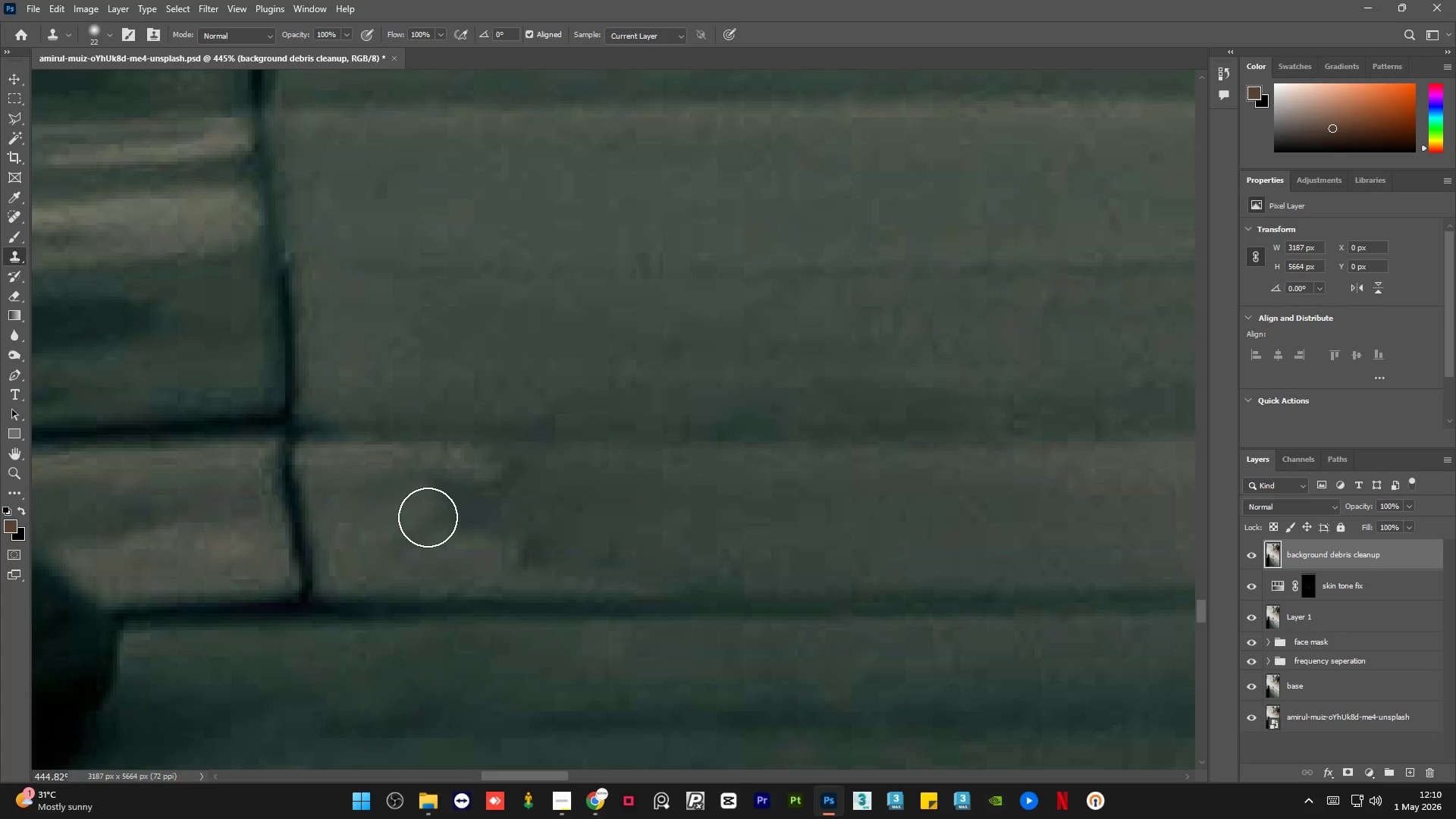 
left_click_drag(start_coordinate=[430, 517], to_coordinate=[479, 531])
 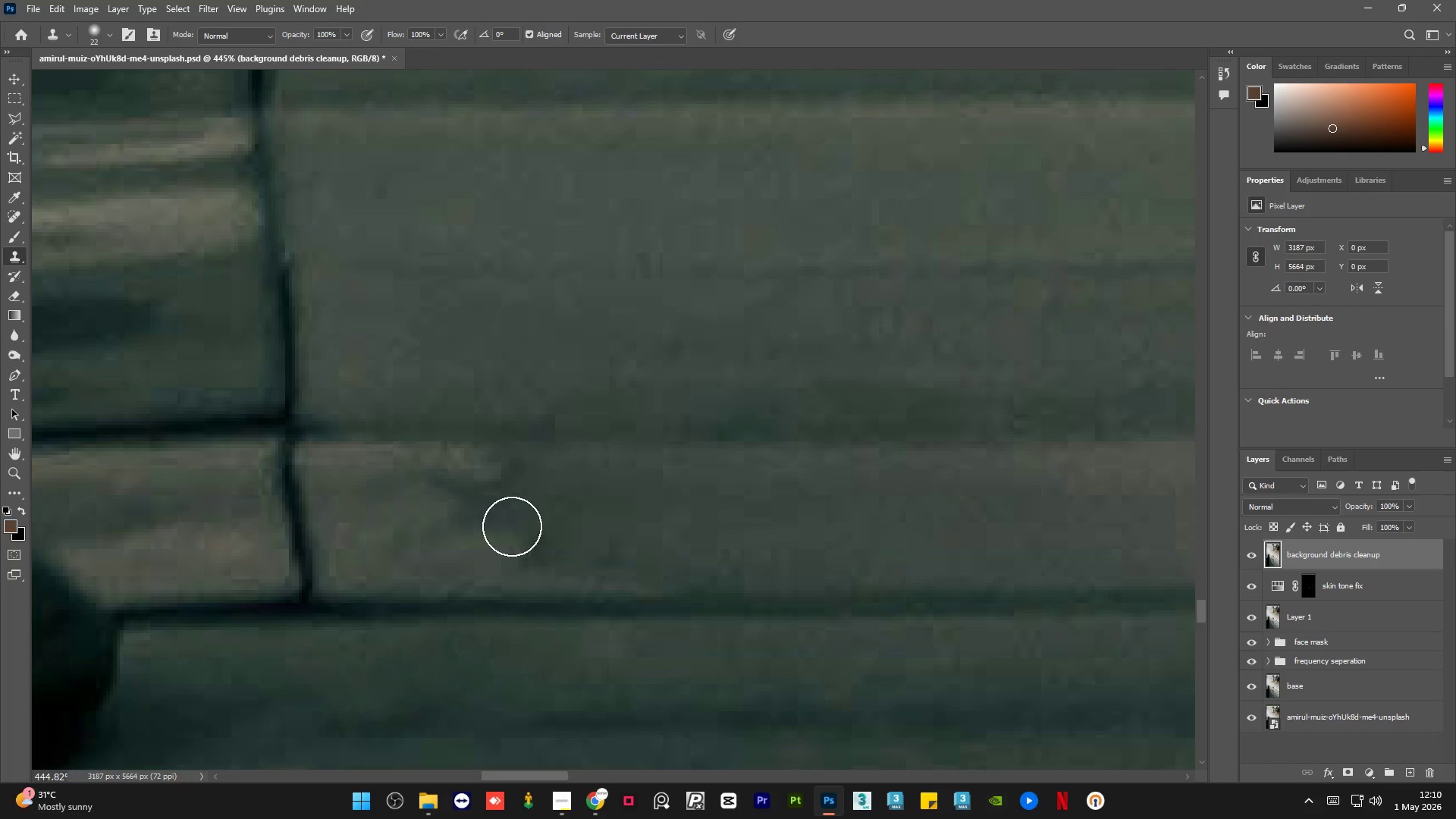 
key(Alt+AltLeft)
 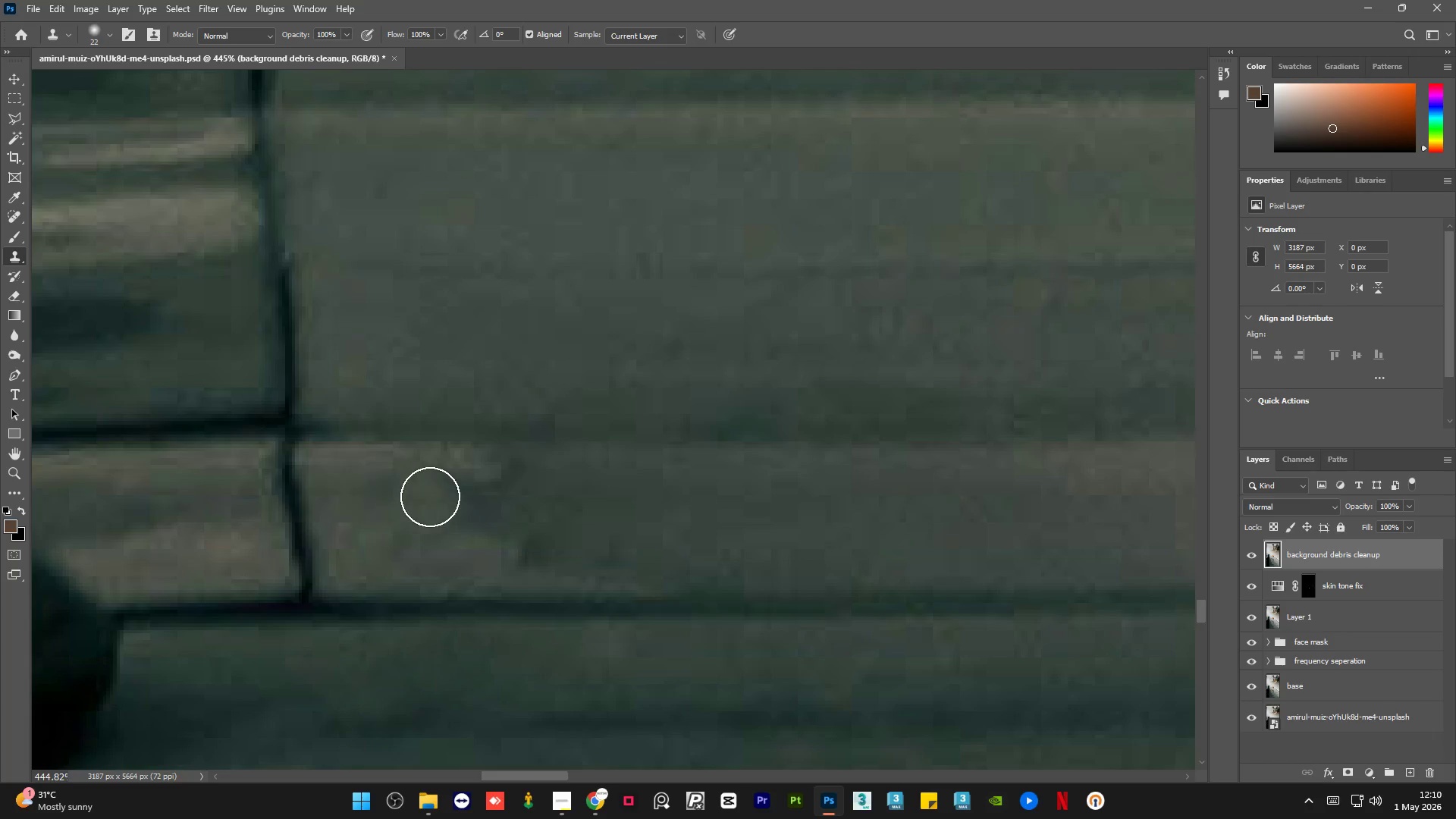 
left_click_drag(start_coordinate=[424, 496], to_coordinate=[515, 496])
 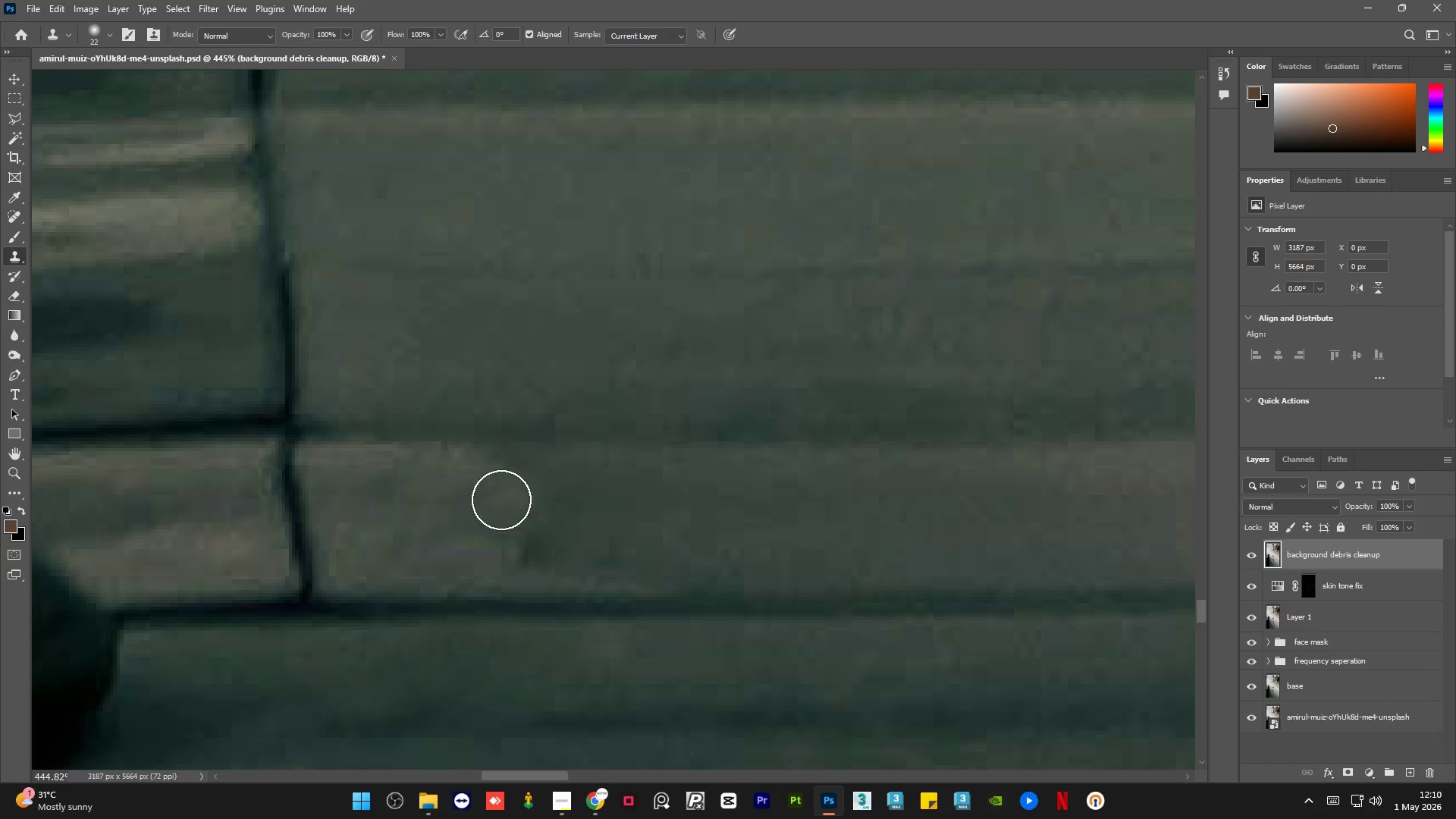 
key(Alt+AltLeft)
 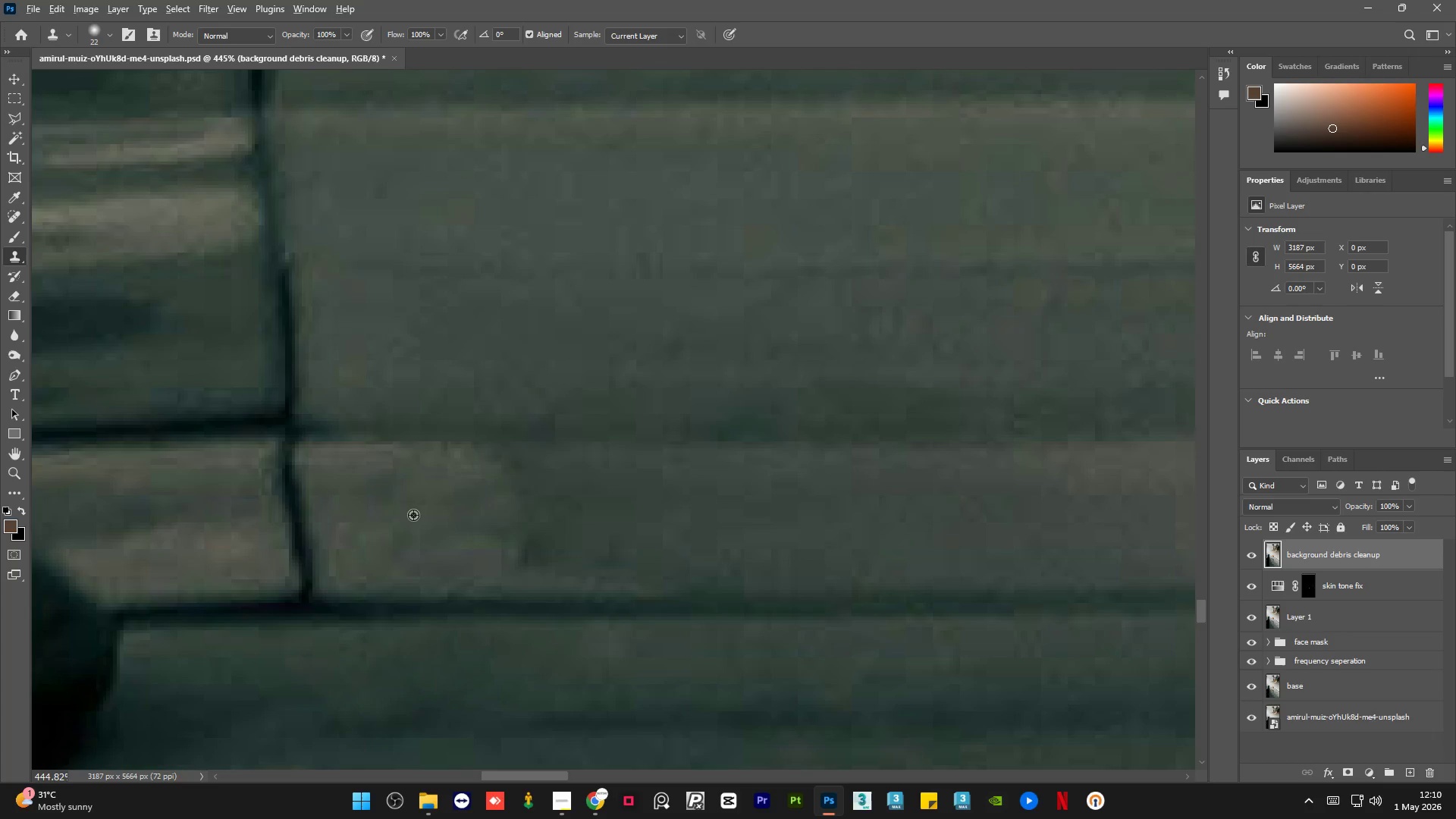 
triple_click([413, 515])
 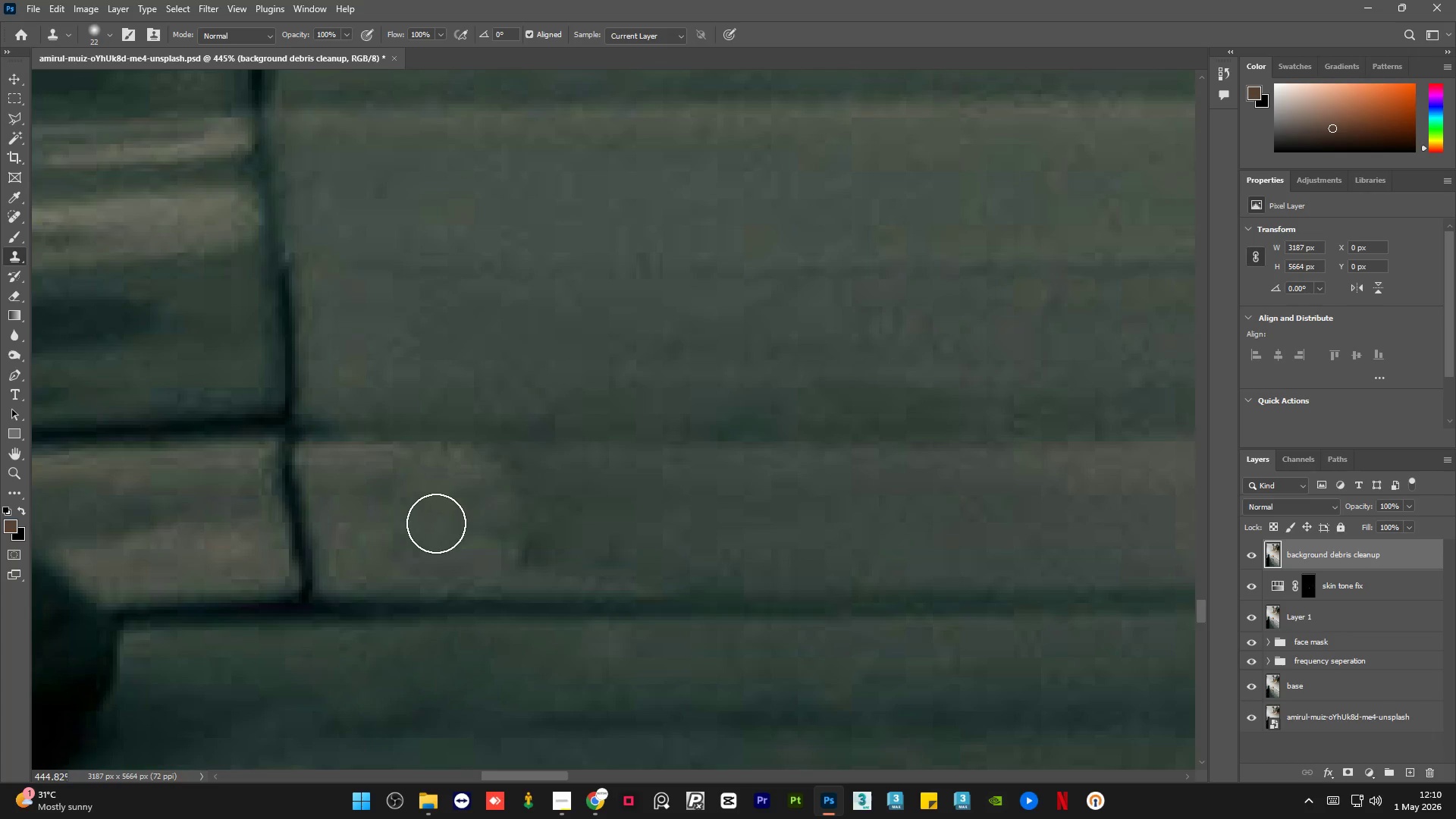 
left_click_drag(start_coordinate=[444, 522], to_coordinate=[500, 528])
 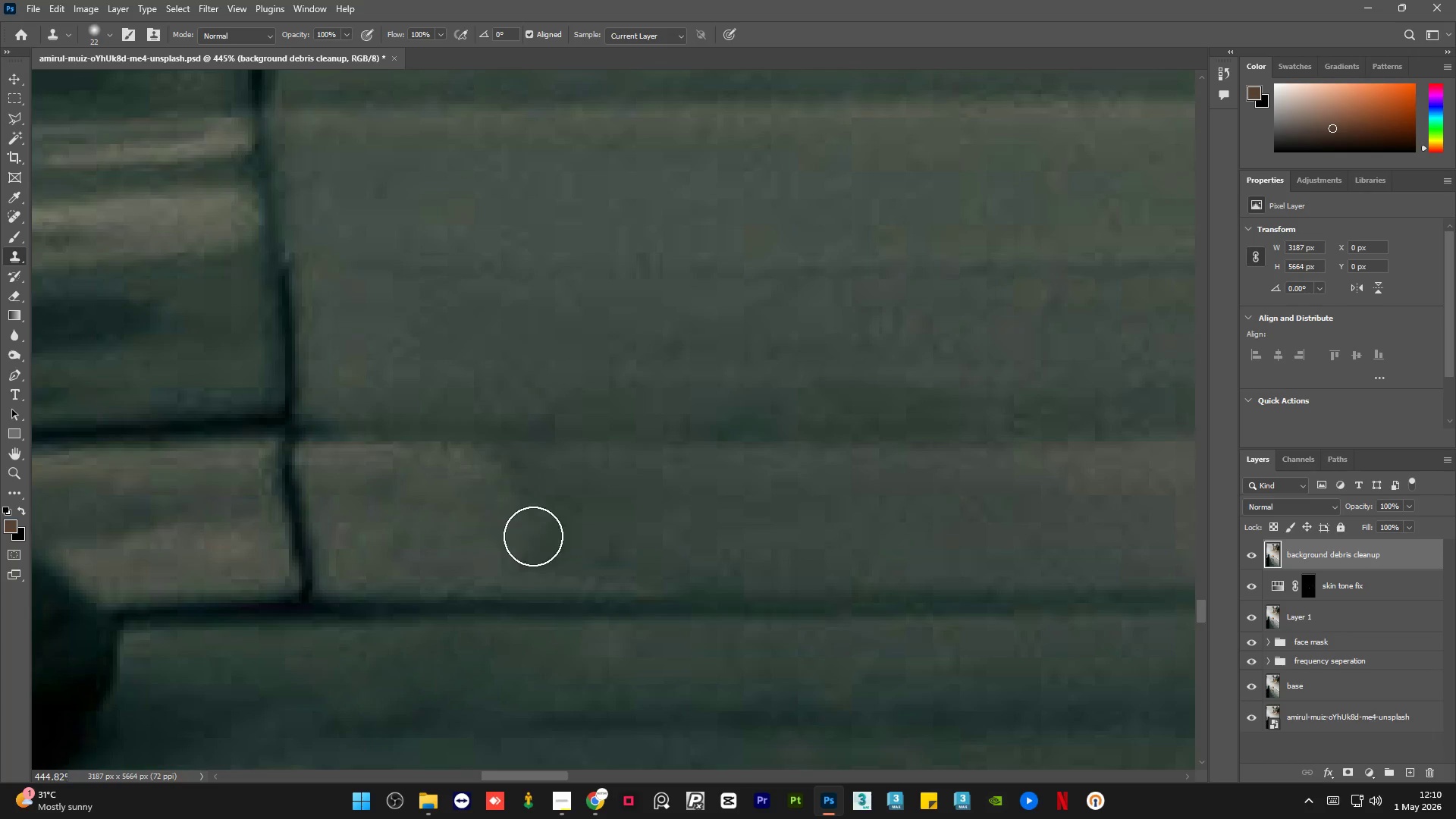 
key(Alt+AltLeft)
 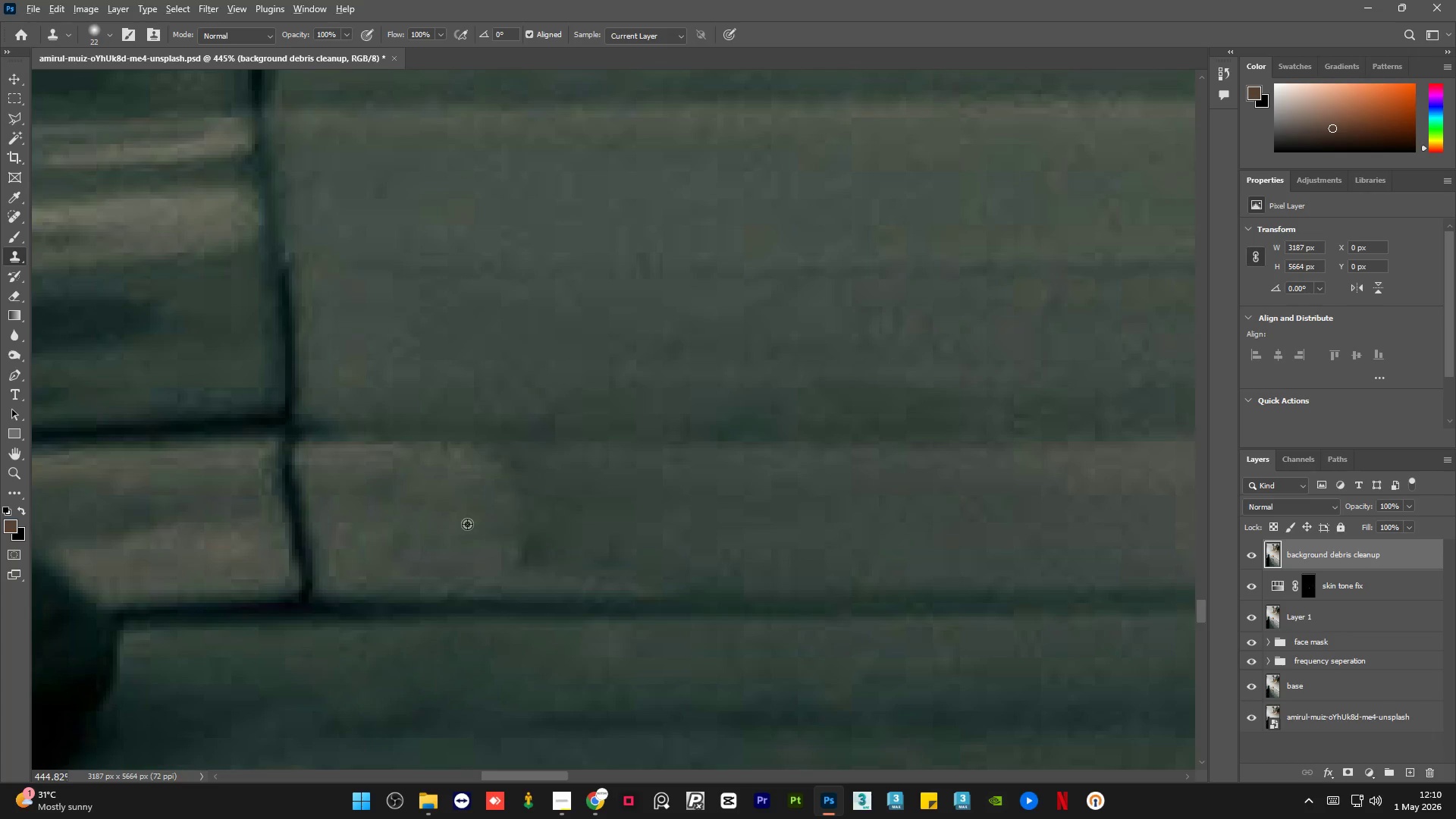 
triple_click([467, 524])
 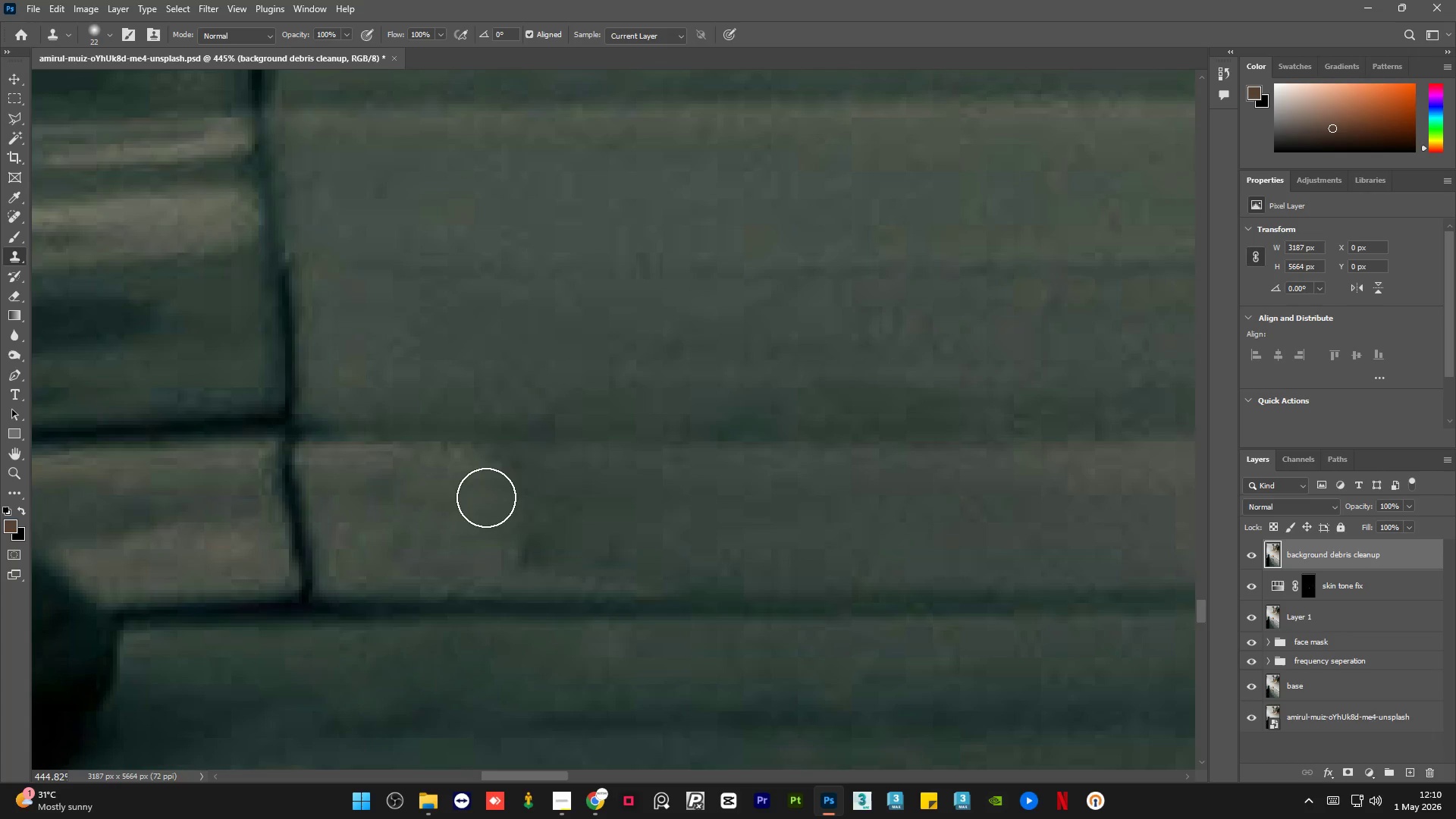 
left_click_drag(start_coordinate=[487, 497], to_coordinate=[575, 479])
 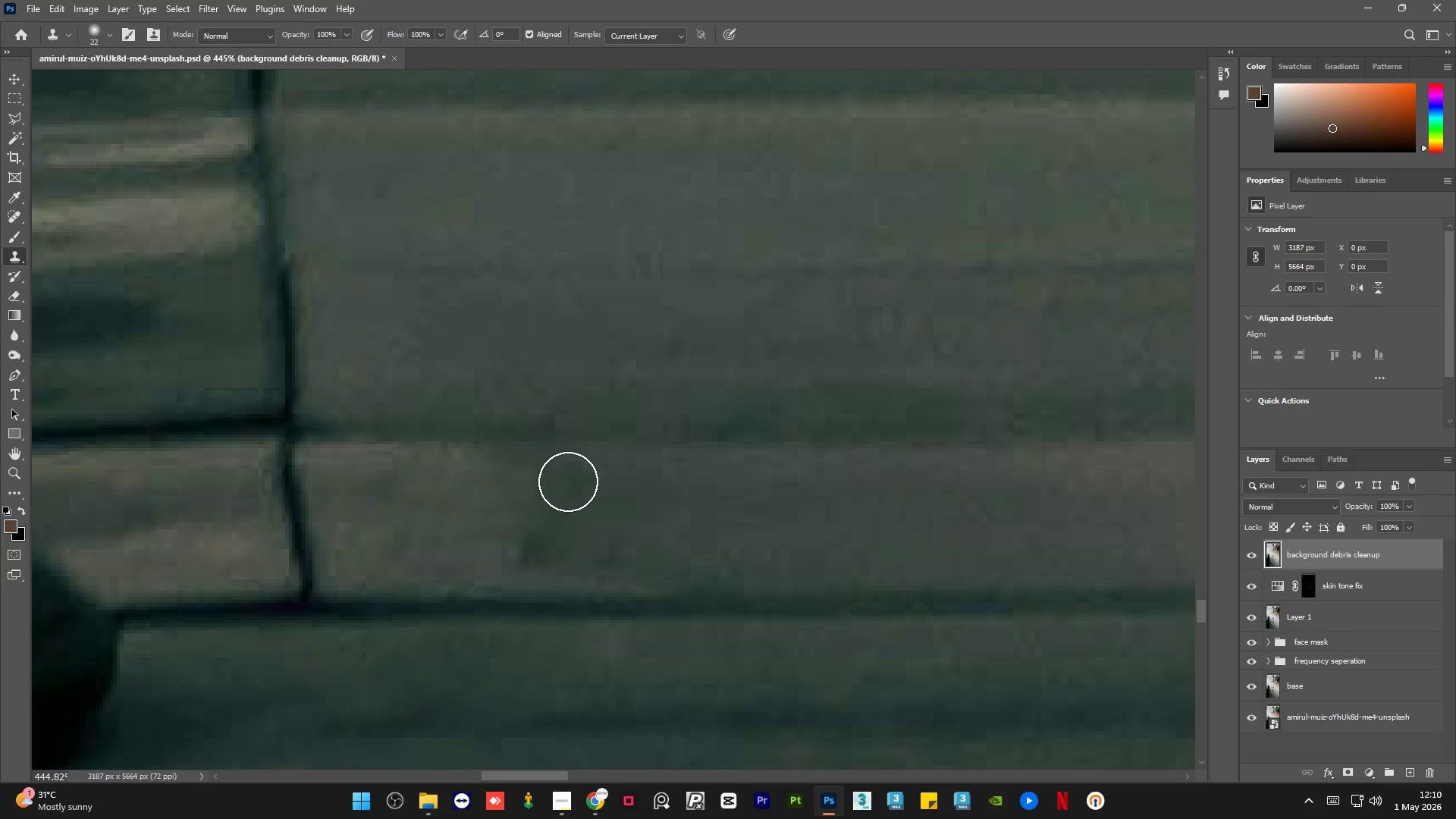 
key(Alt+AltLeft)
 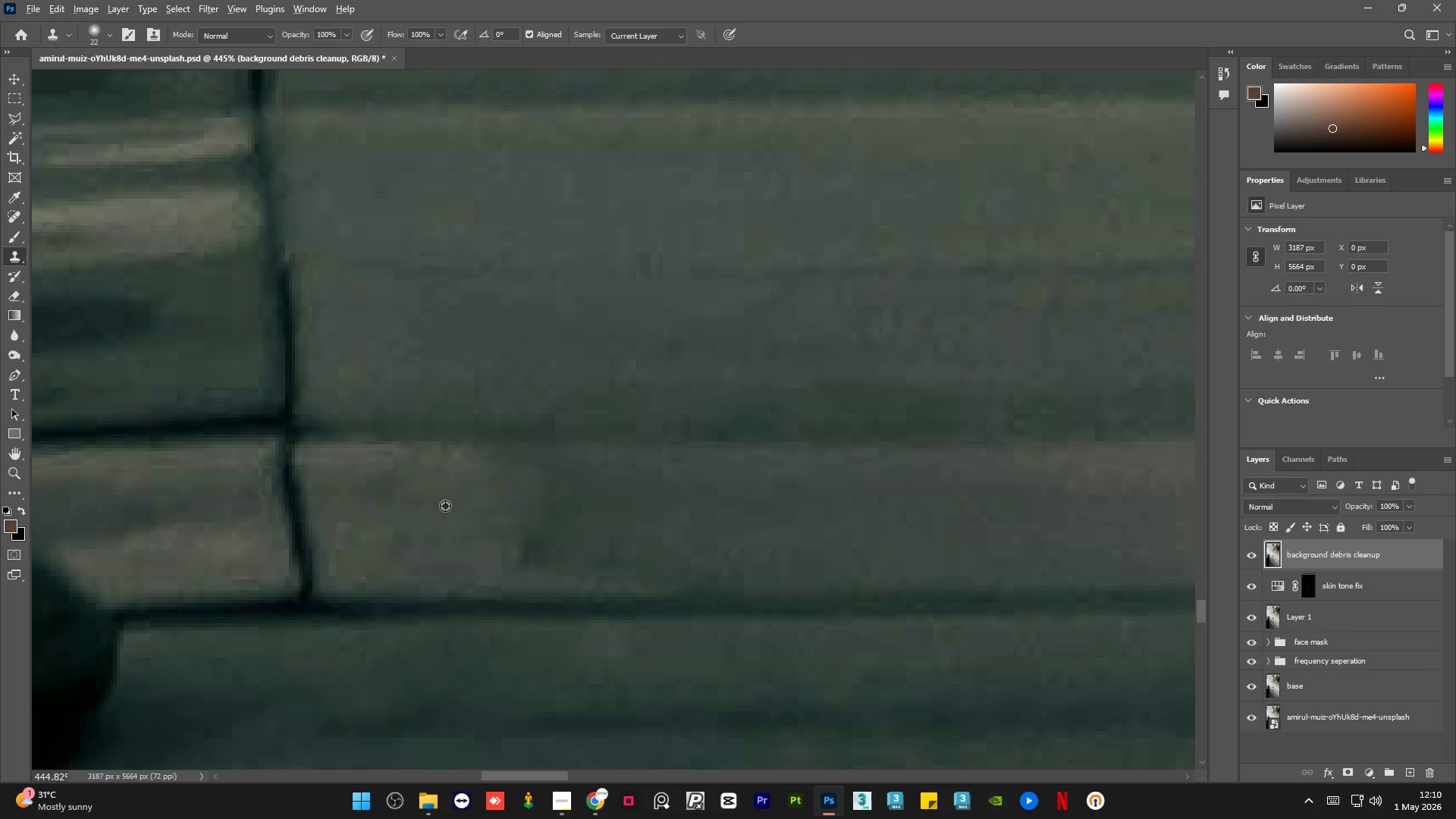 
triple_click([445, 506])
 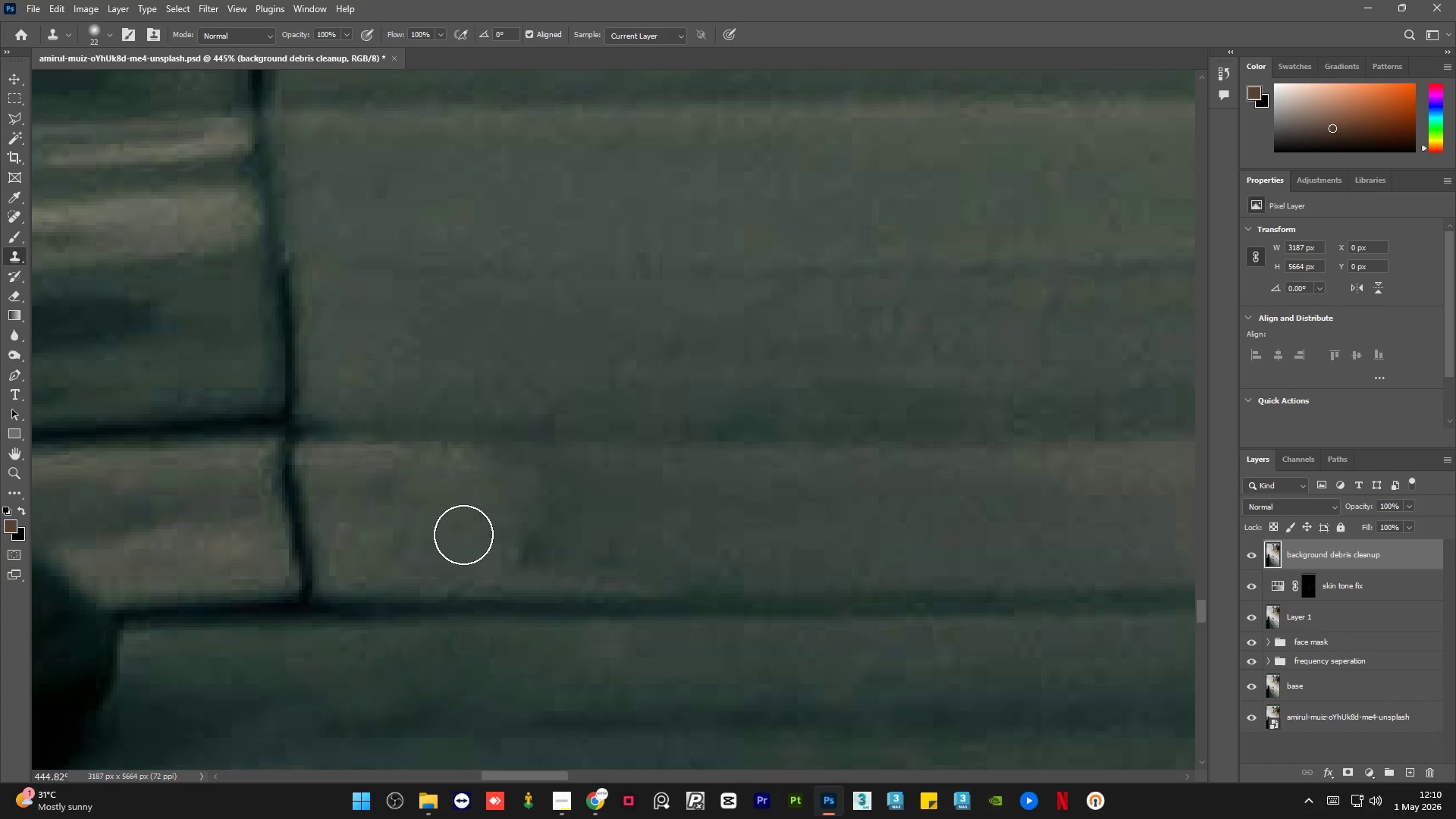 
left_click_drag(start_coordinate=[468, 535], to_coordinate=[563, 536])
 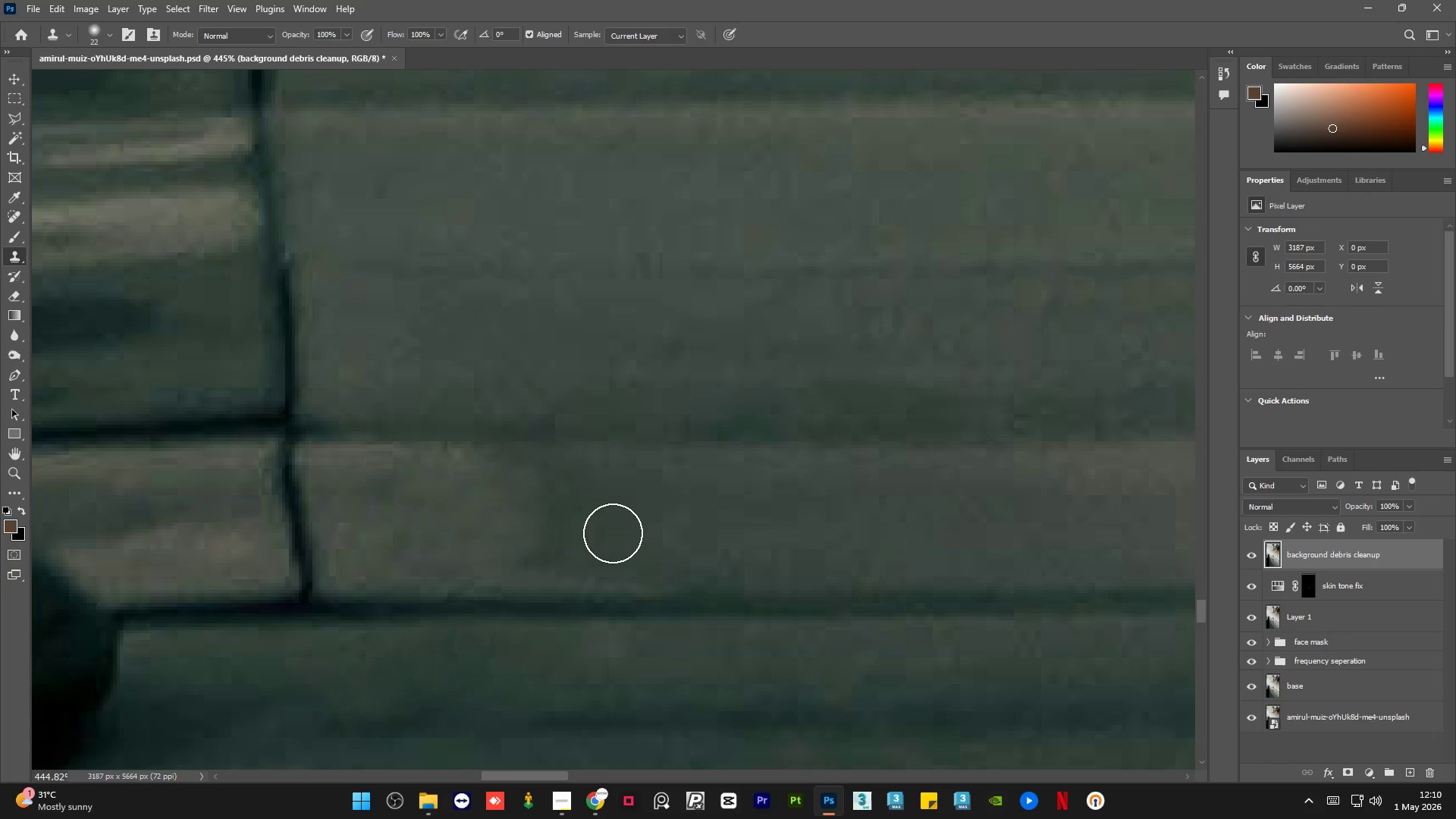 
key(Alt+AltLeft)
 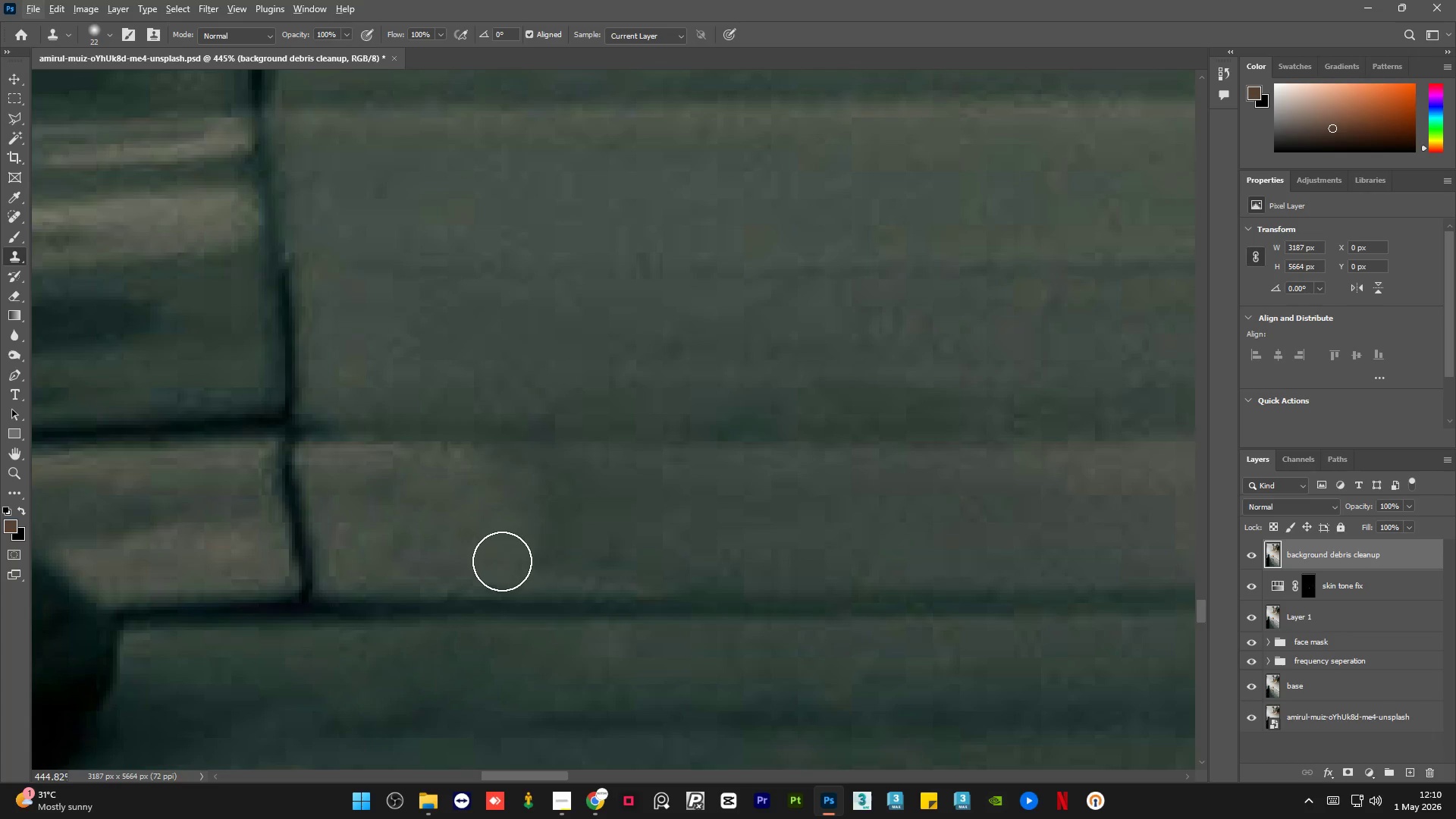 
hold_key(key=AltLeft, duration=0.36)
left_click_drag(start_coordinate=[475, 534], to_coordinate=[483, 542])
 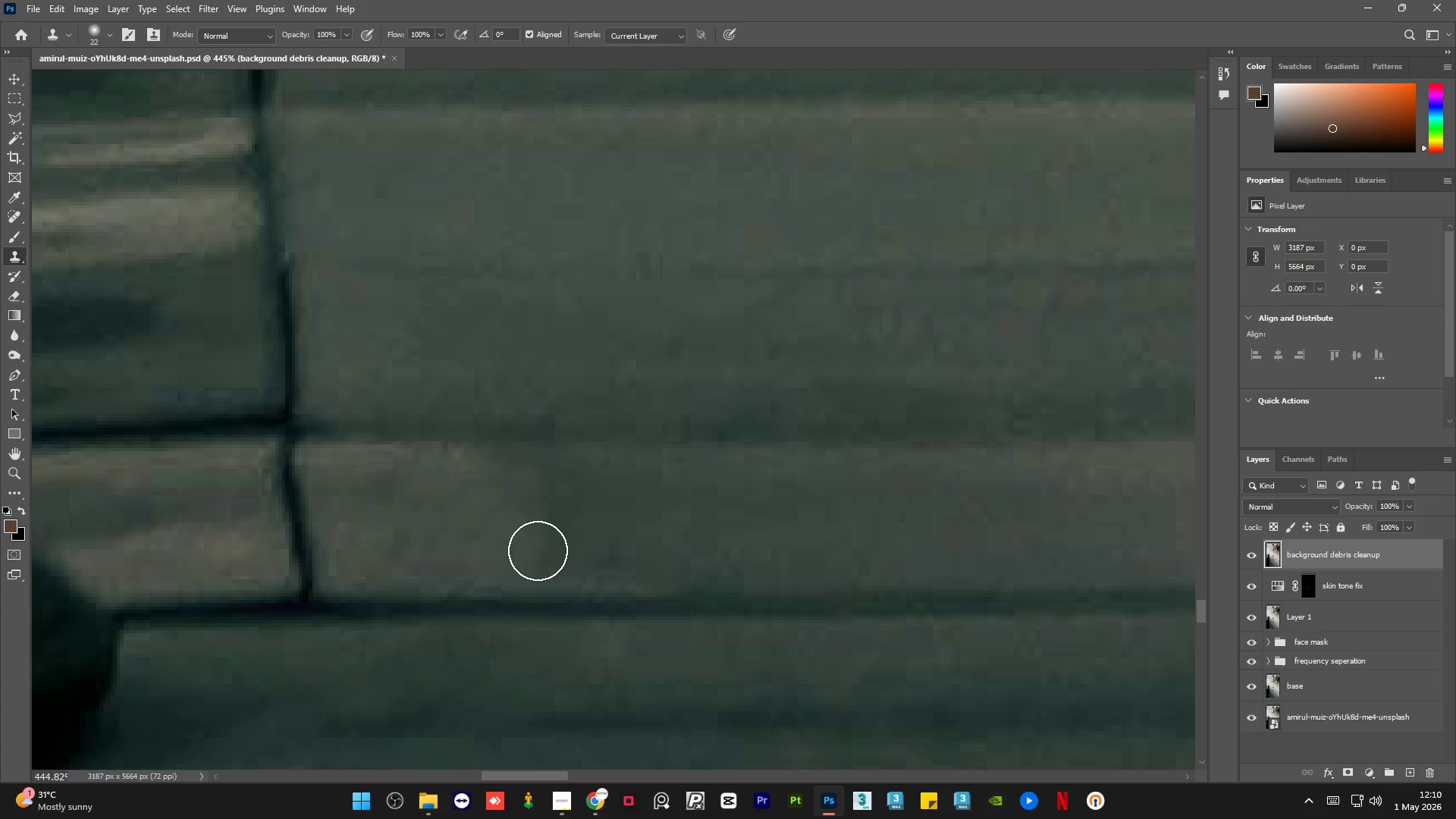 
left_click_drag(start_coordinate=[550, 551], to_coordinate=[561, 550])
 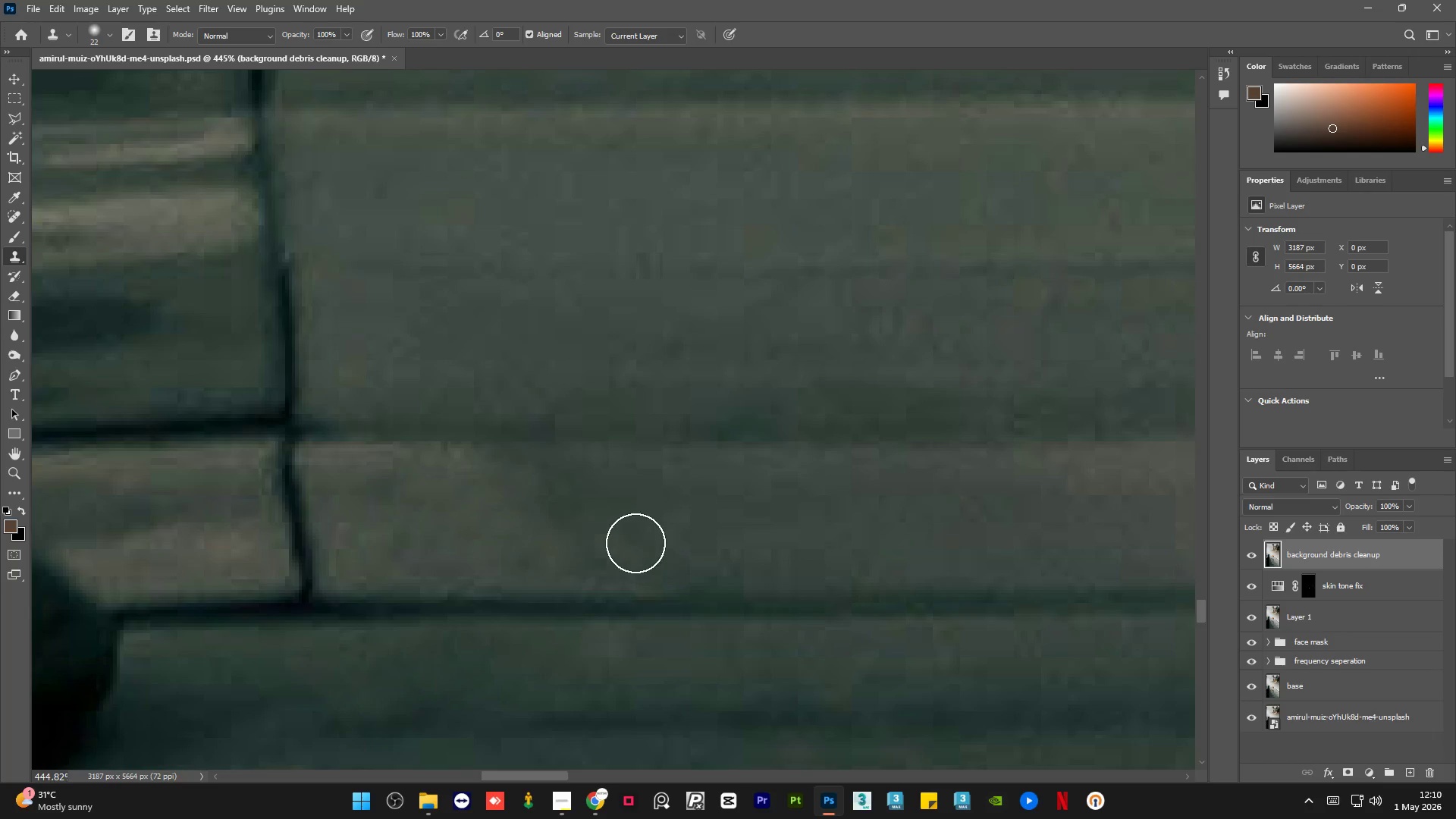 
hold_key(key=AltLeft, duration=0.73)
 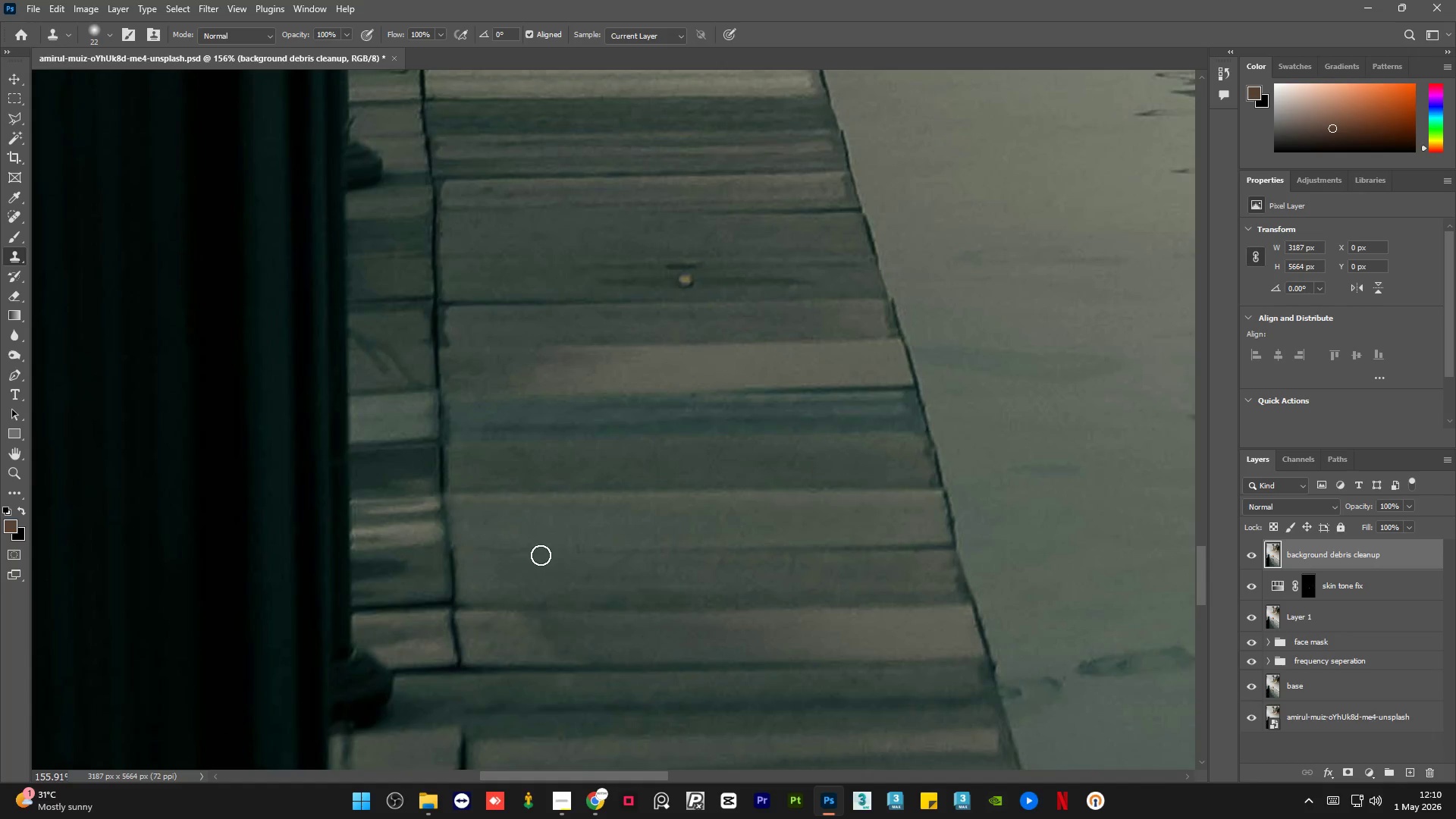 
hold_key(key=AltLeft, duration=0.73)
 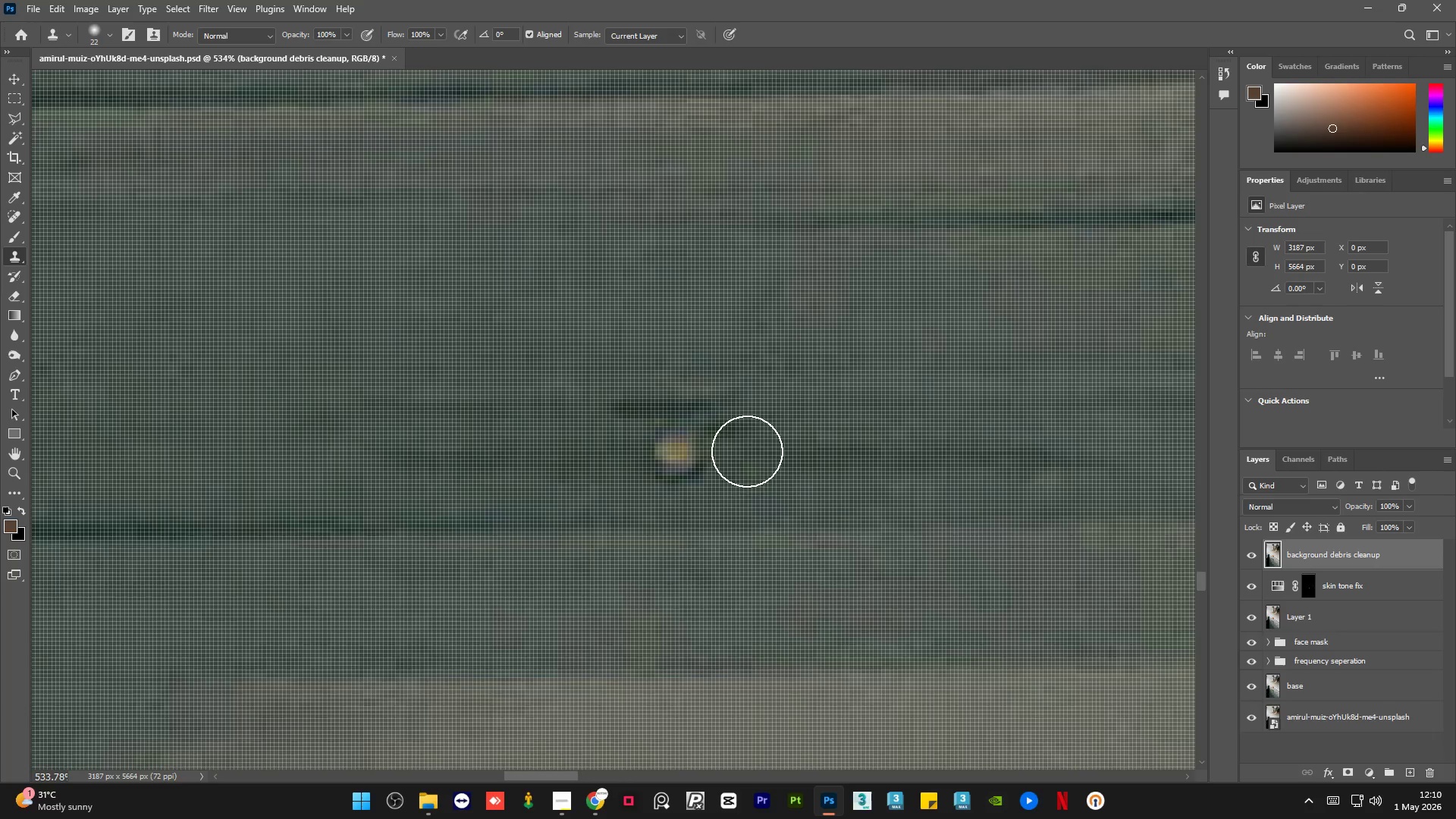 
hold_key(key=AltLeft, duration=0.44)
left_click([735, 446])
 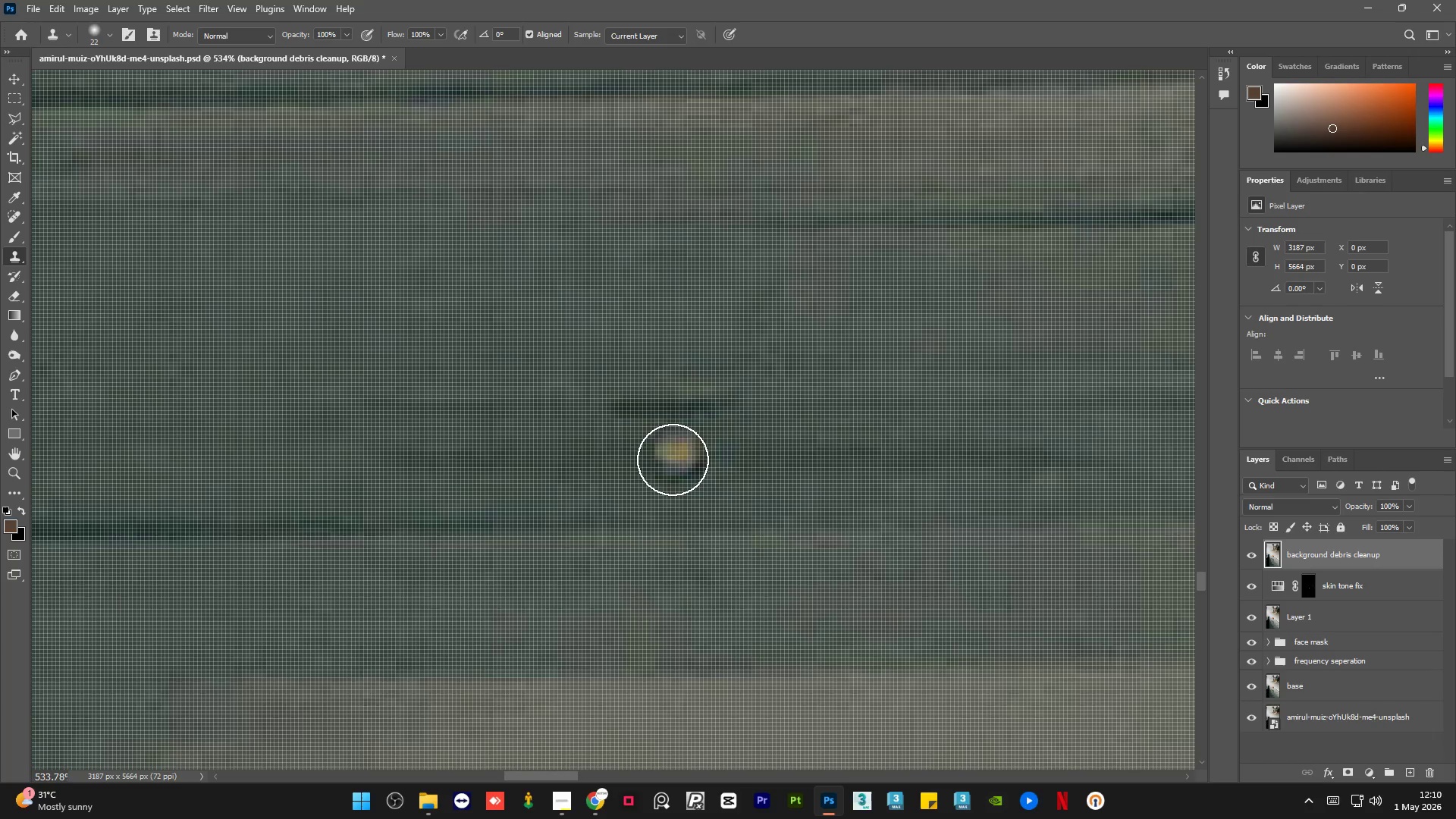 
scroll: coordinate [694, 412], scroll_direction: up, amount: 23.0
 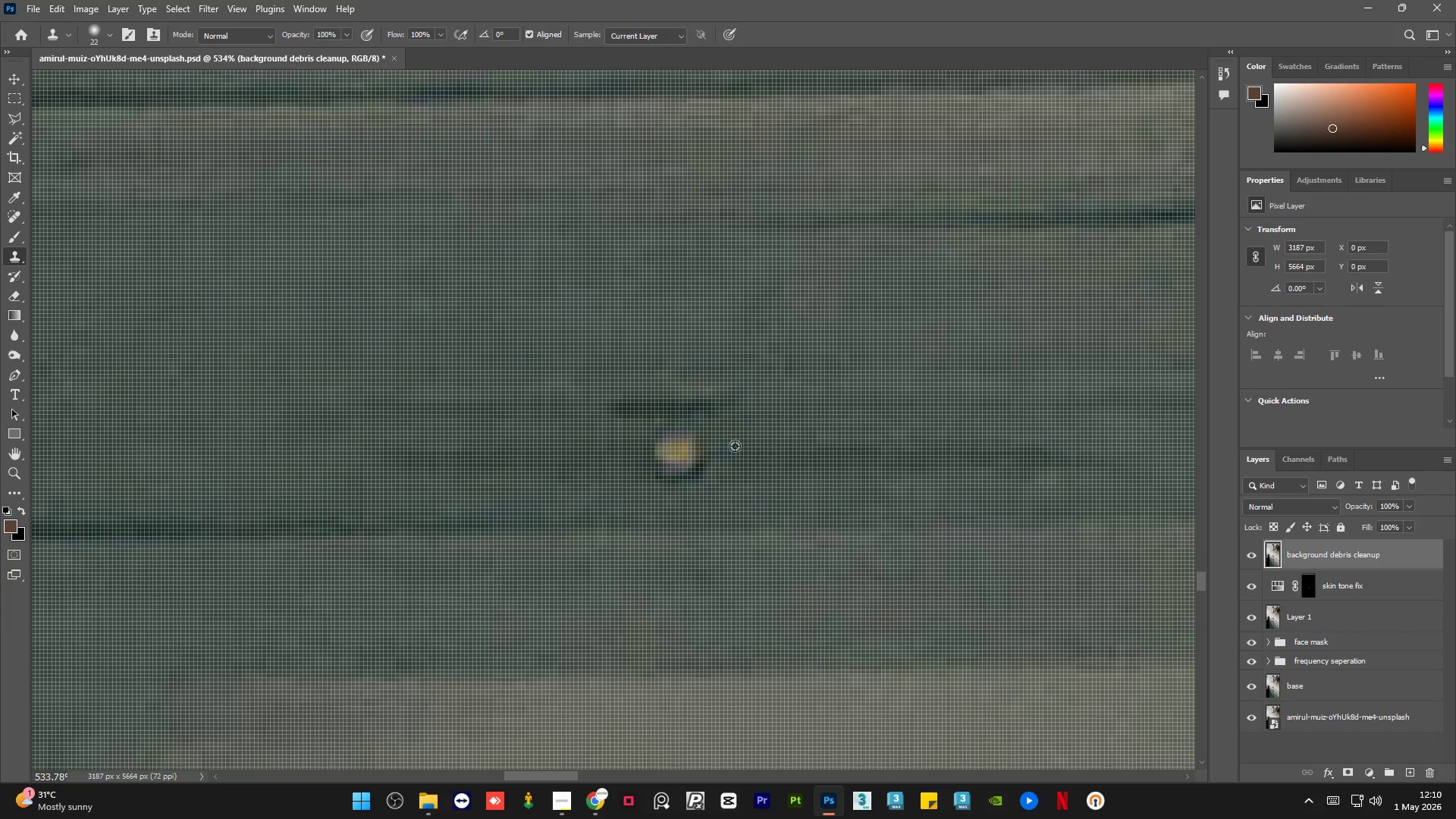 
key(Alt+AltLeft)
 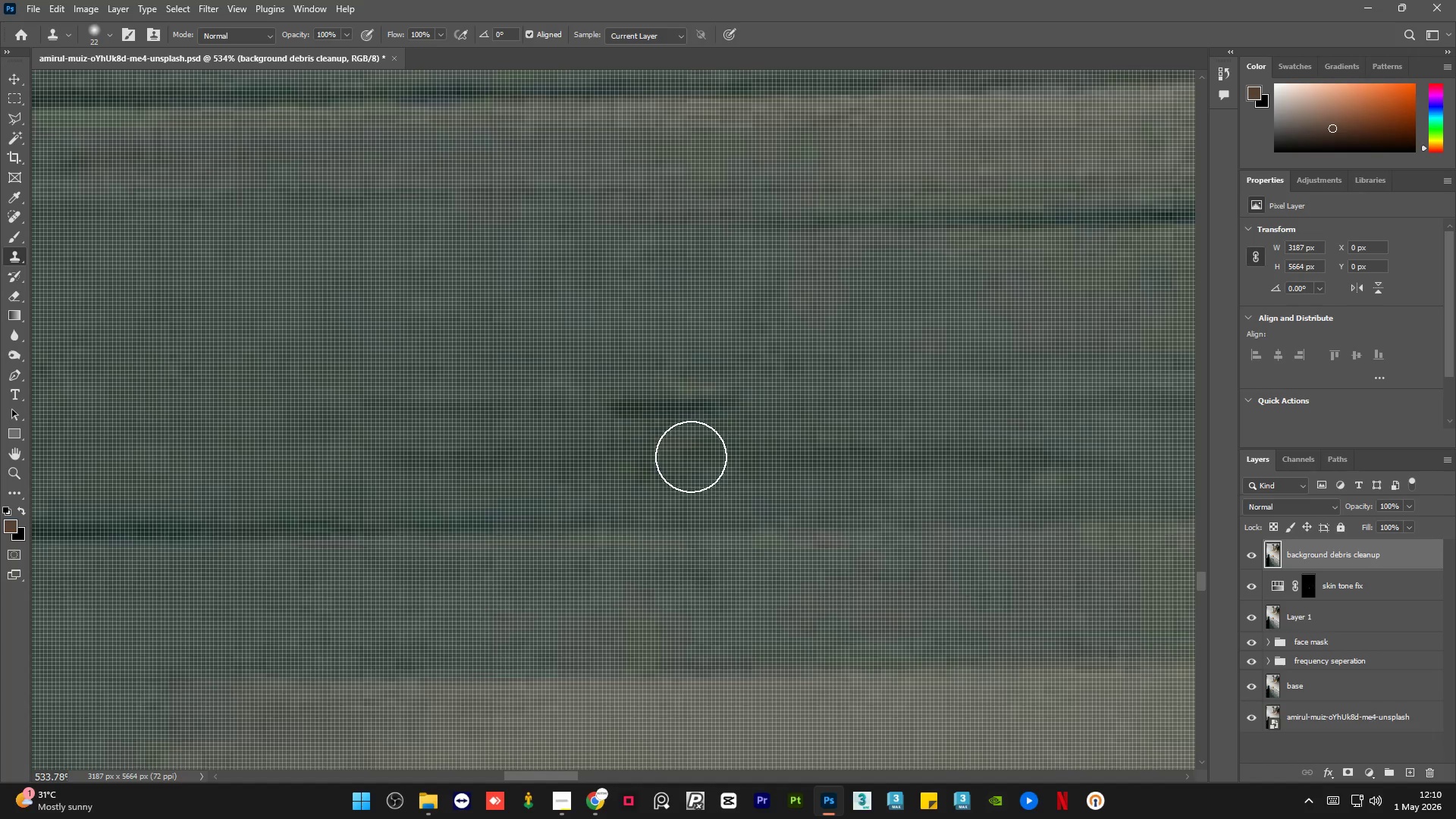 
left_click([669, 453])
 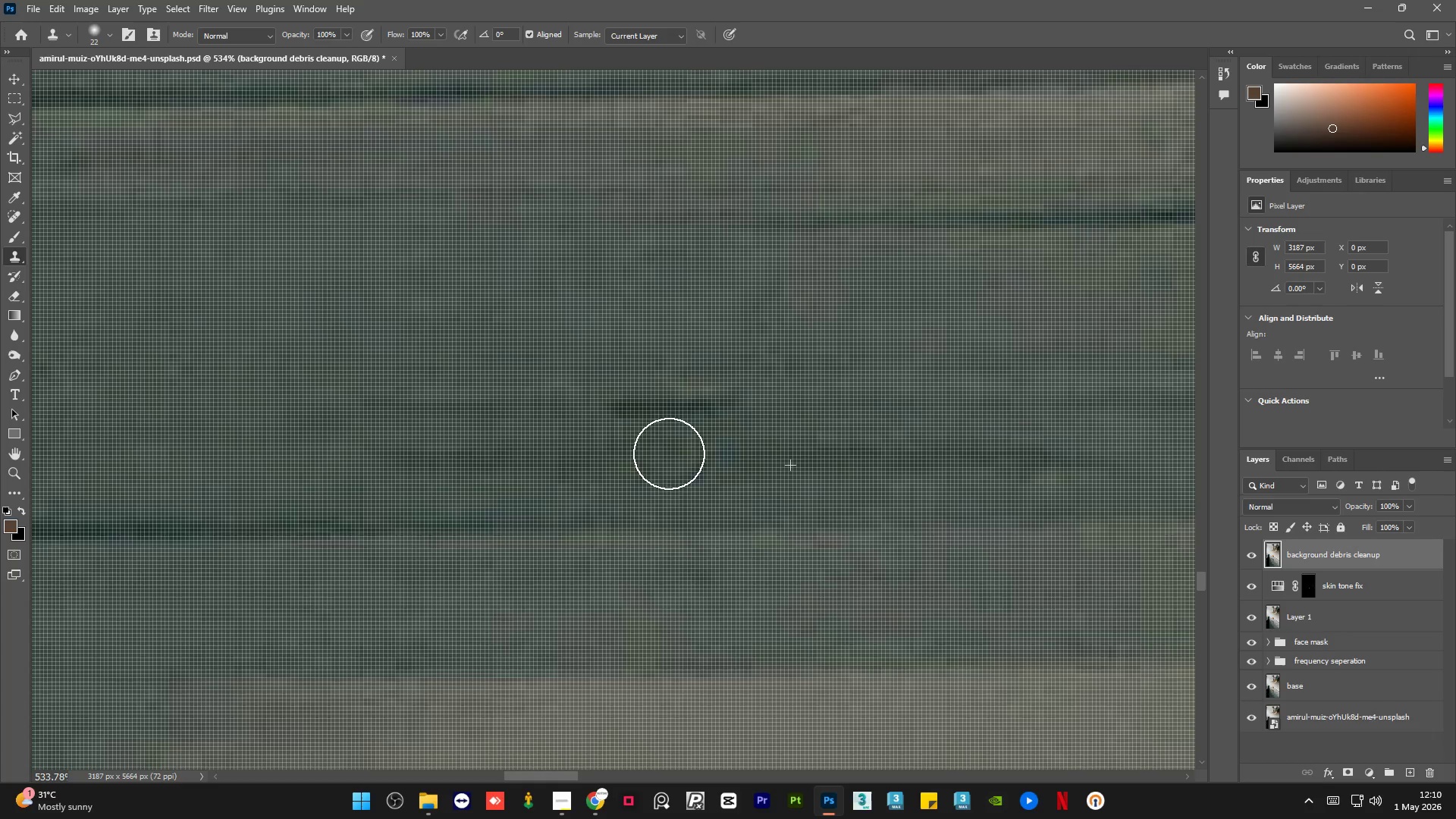 
key(Alt+AltLeft)
 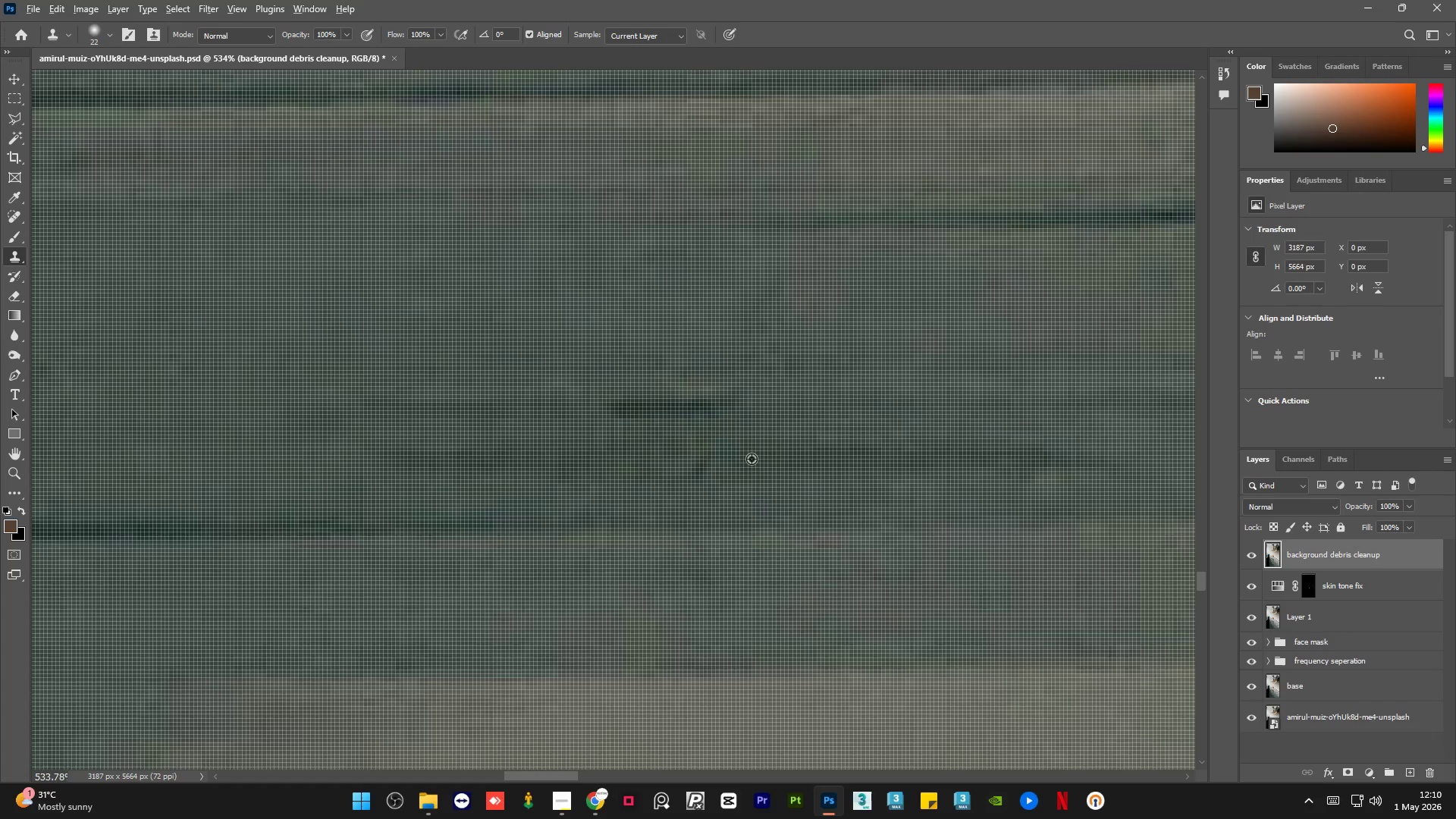 
double_click([752, 459])
 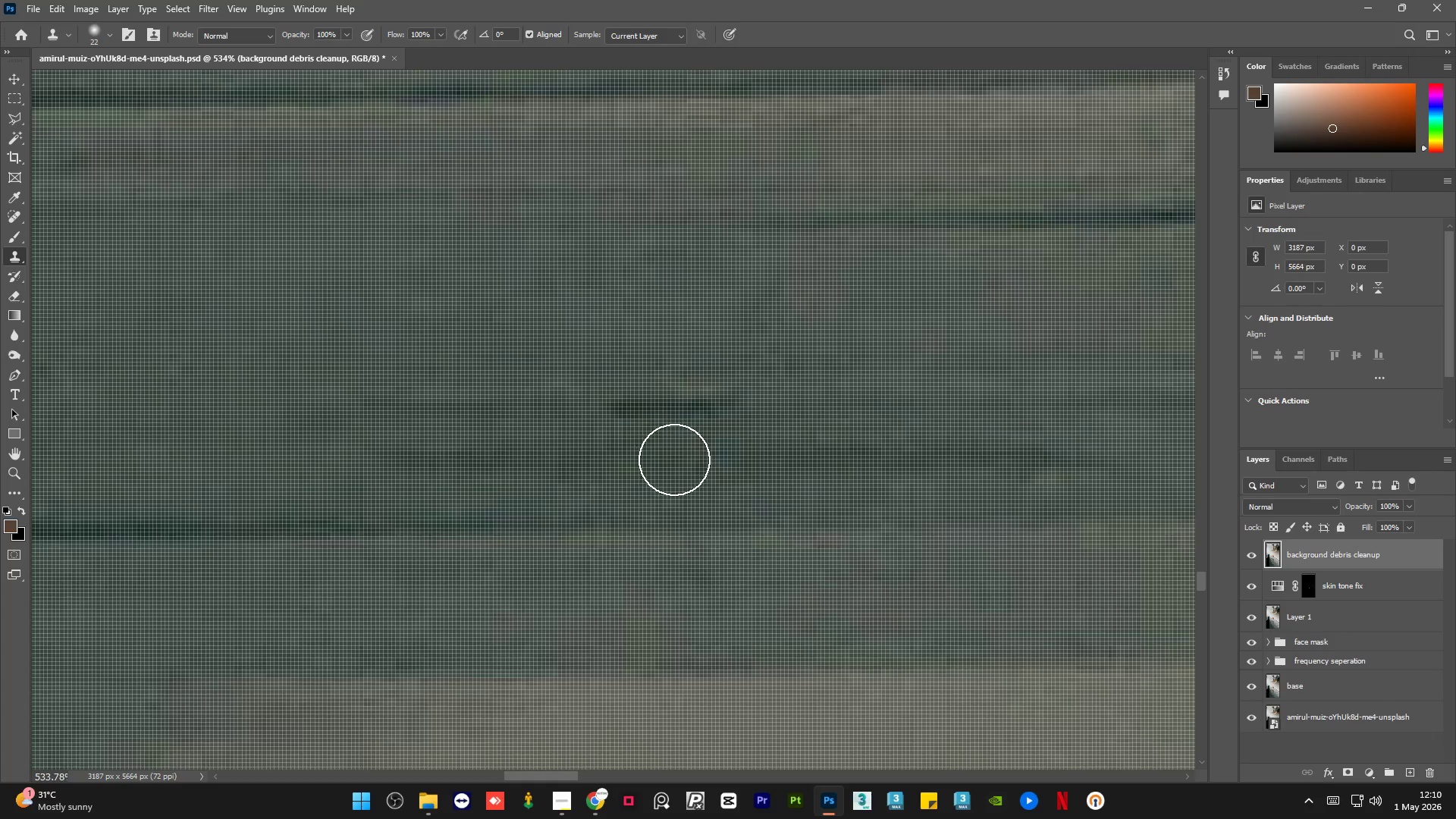 
left_click([682, 460])
 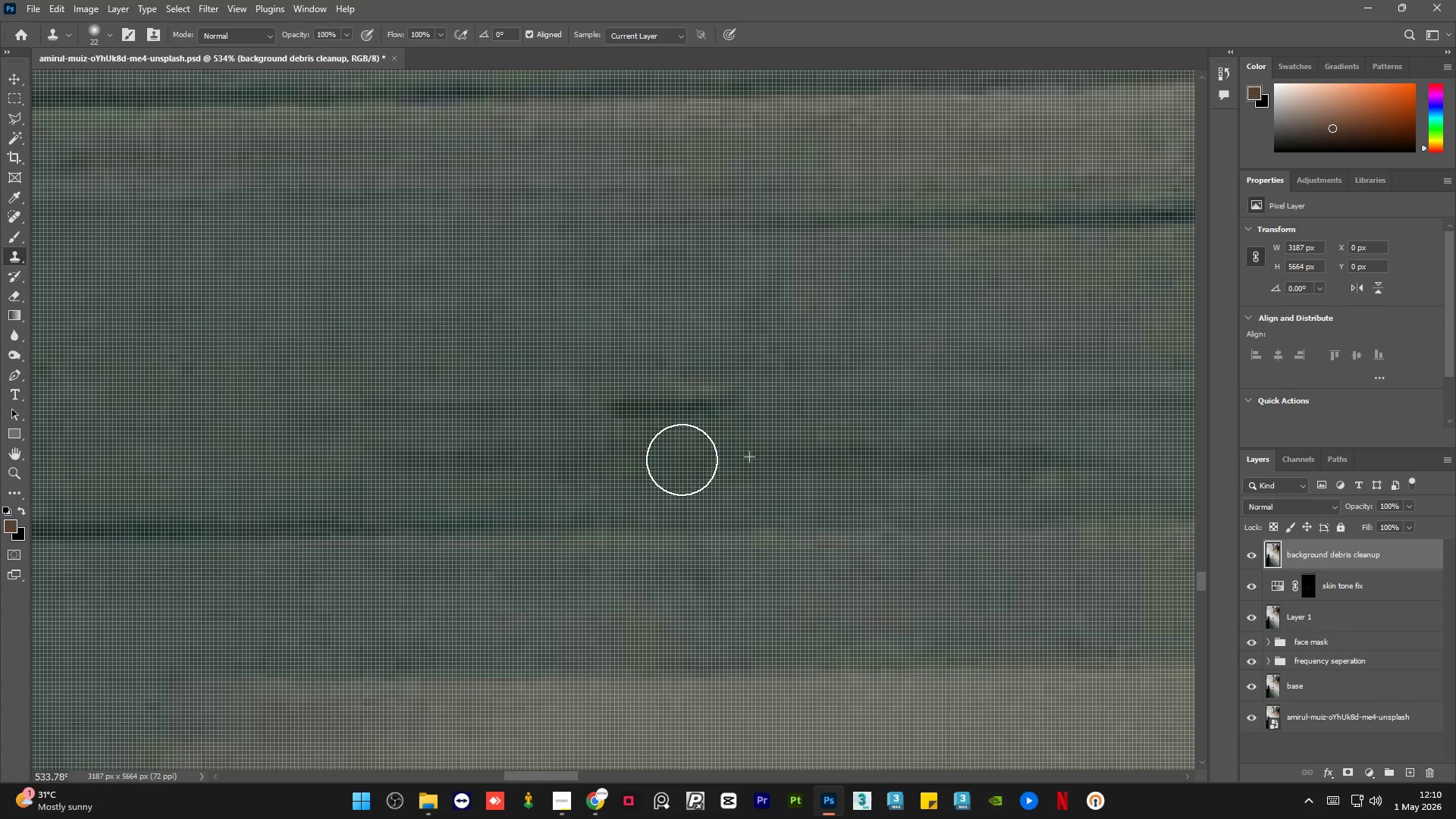 
hold_key(key=AltLeft, duration=0.5)
 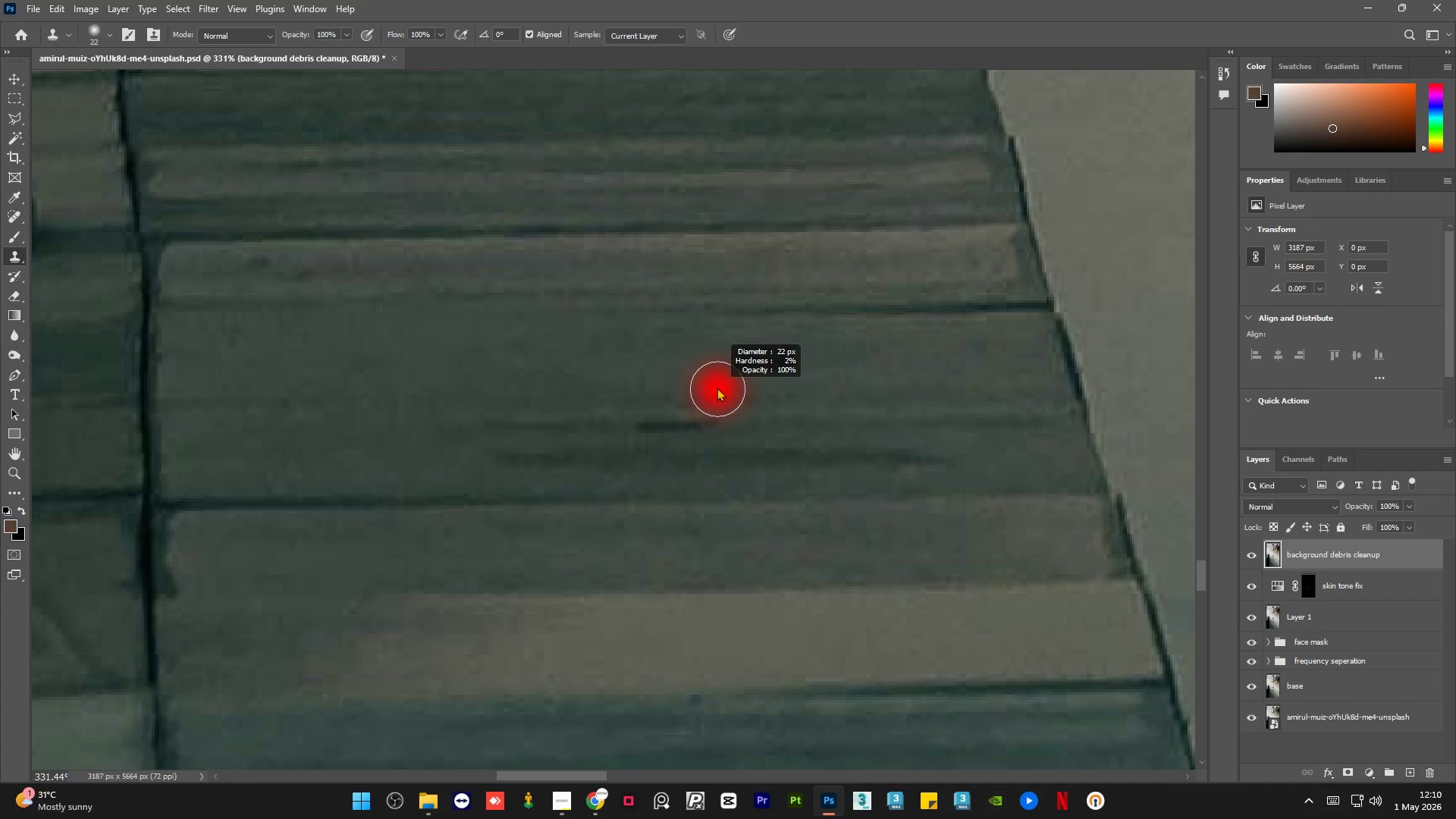 
hold_key(key=AltLeft, duration=0.66)
 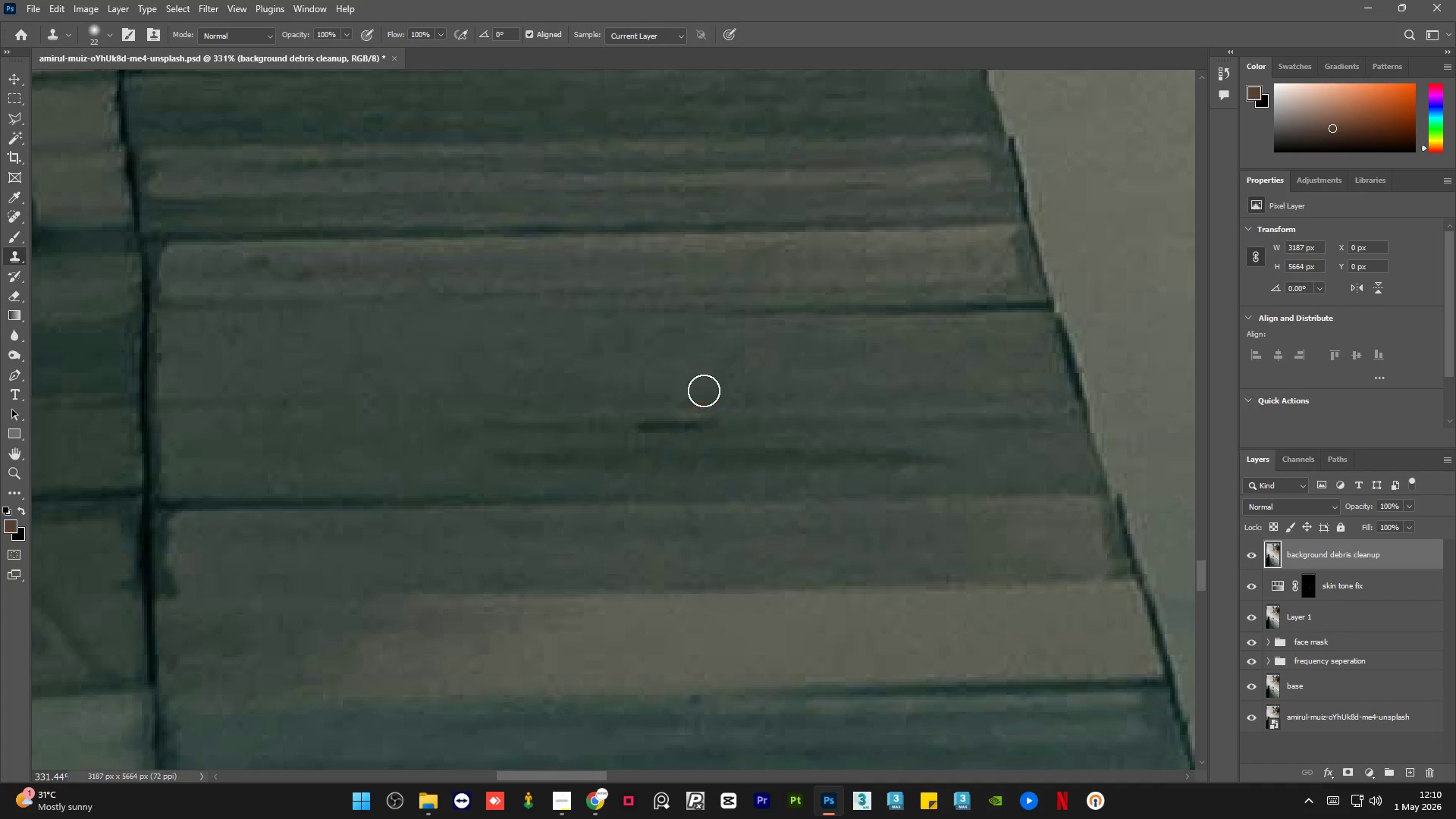 
scroll: coordinate [682, 457], scroll_direction: down, amount: 5.0
 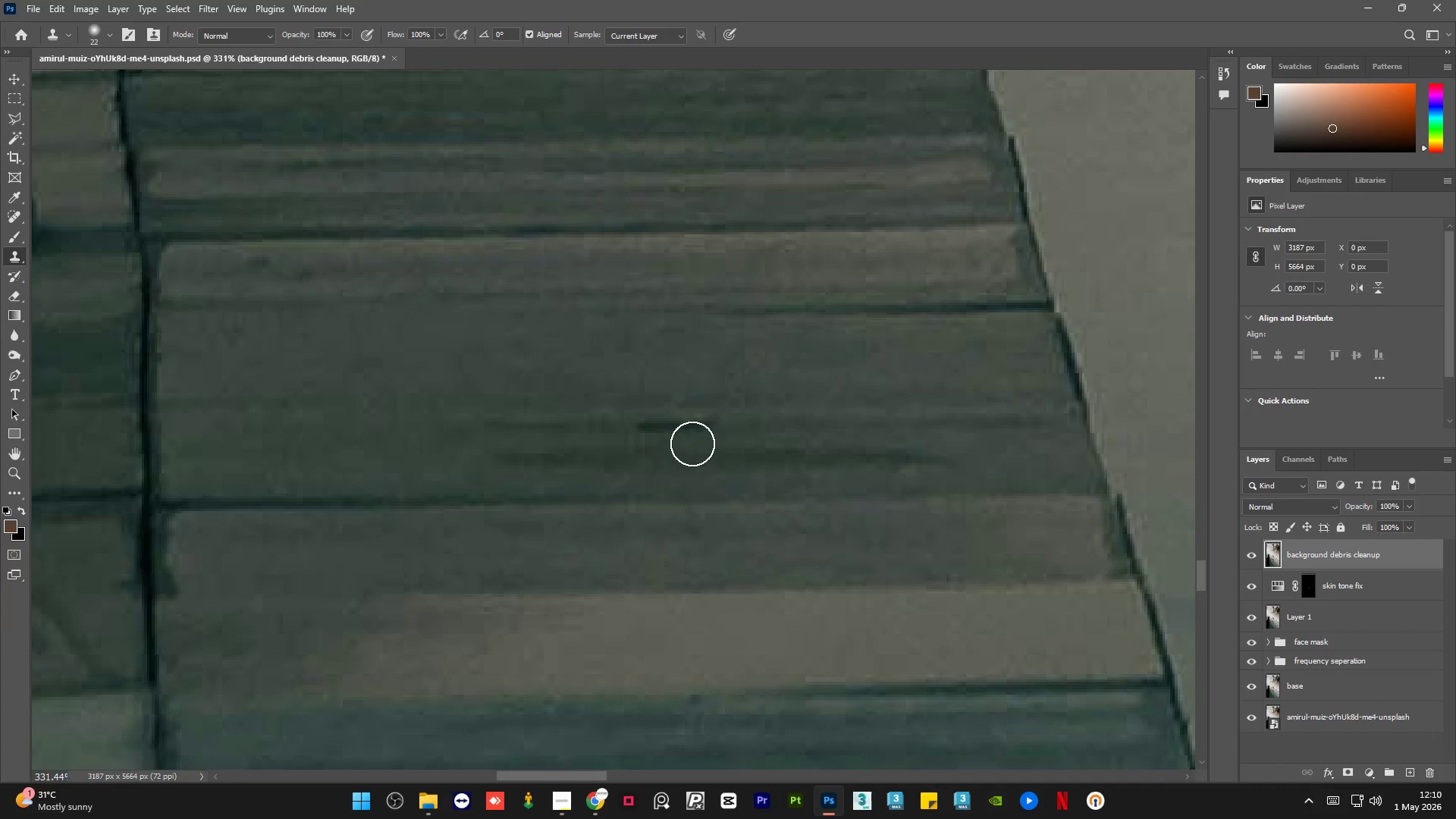 
key(Alt+AltLeft)
 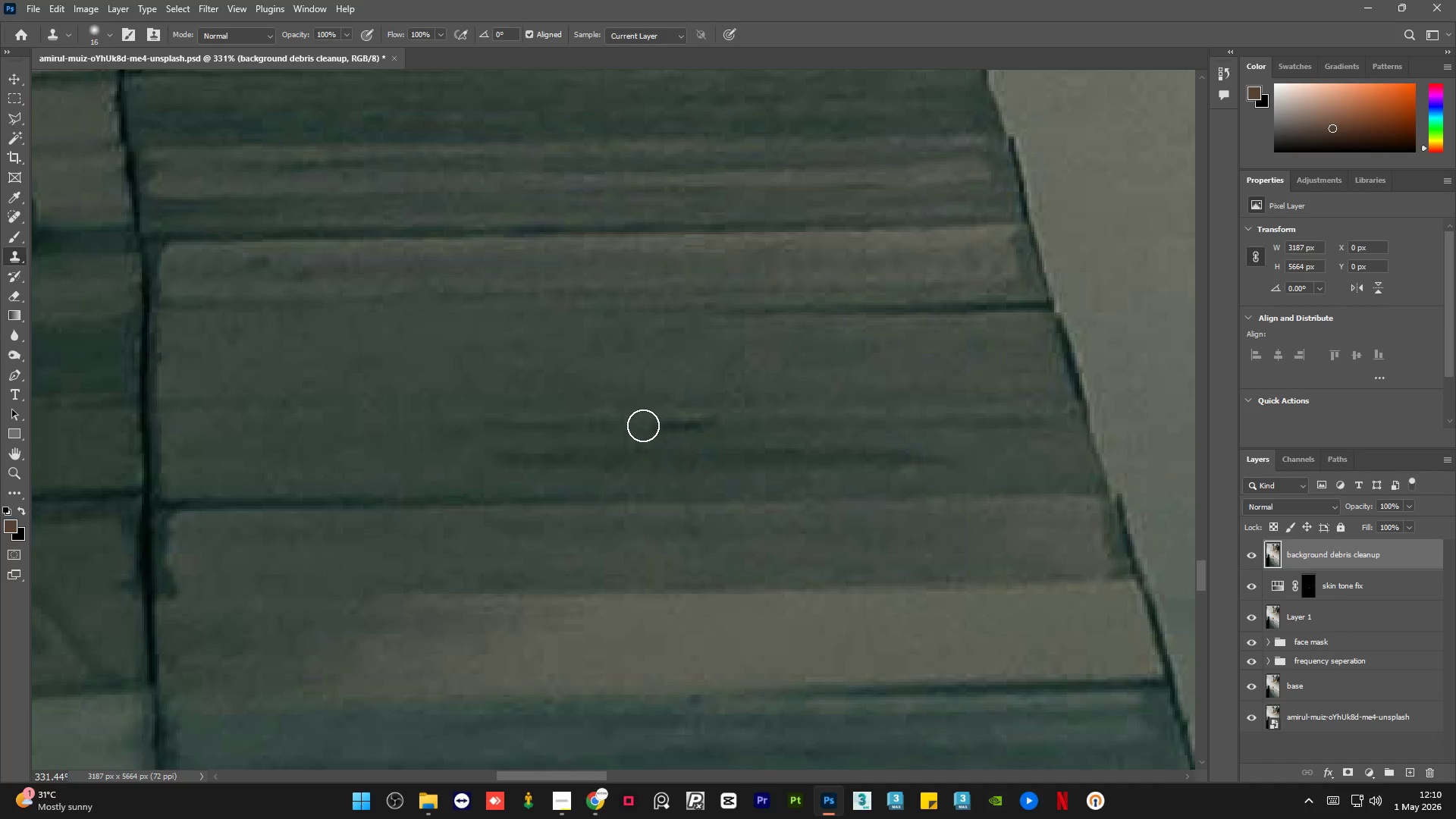 
left_click([646, 425])
 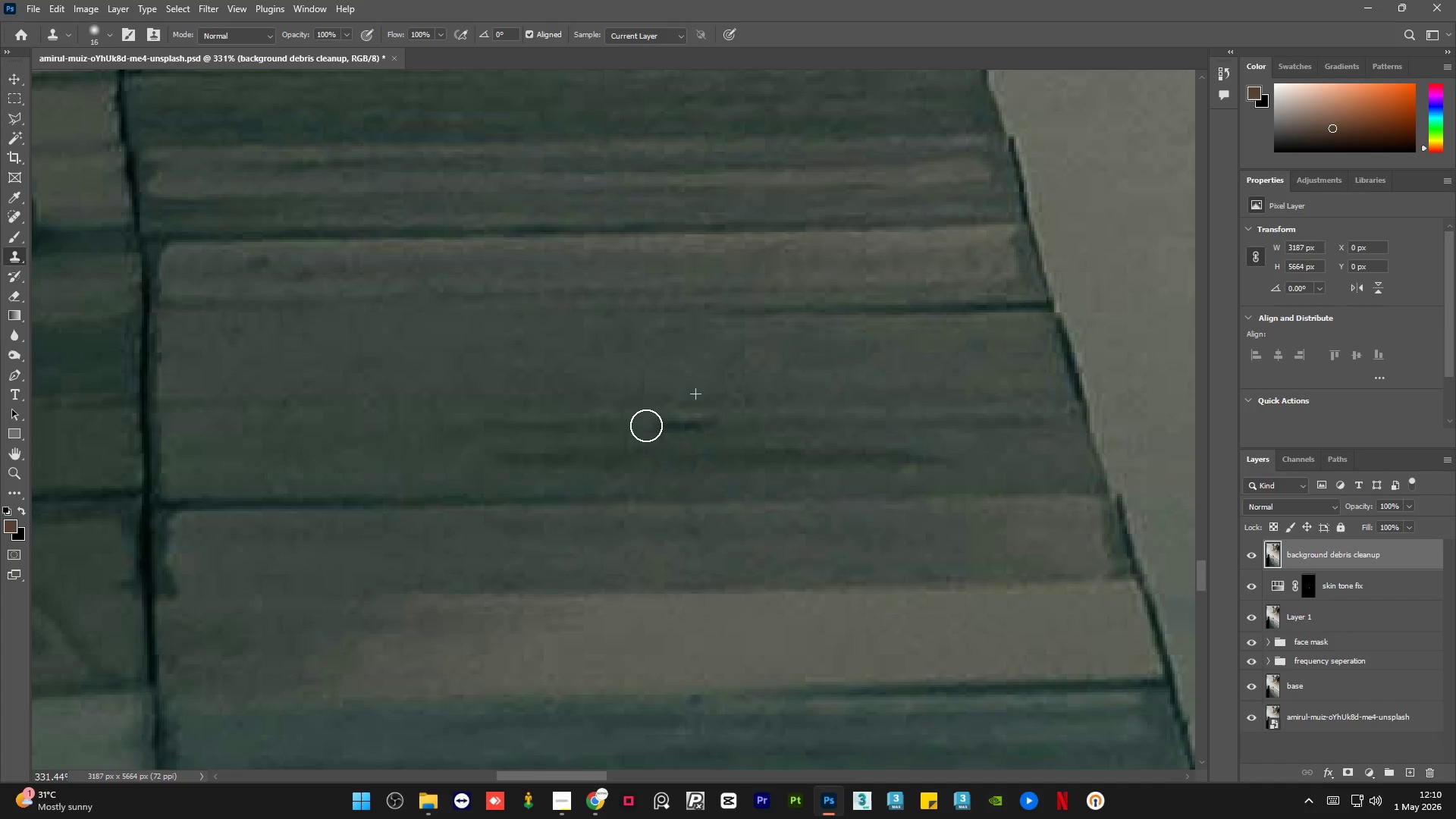 
key(Alt+AltLeft)
 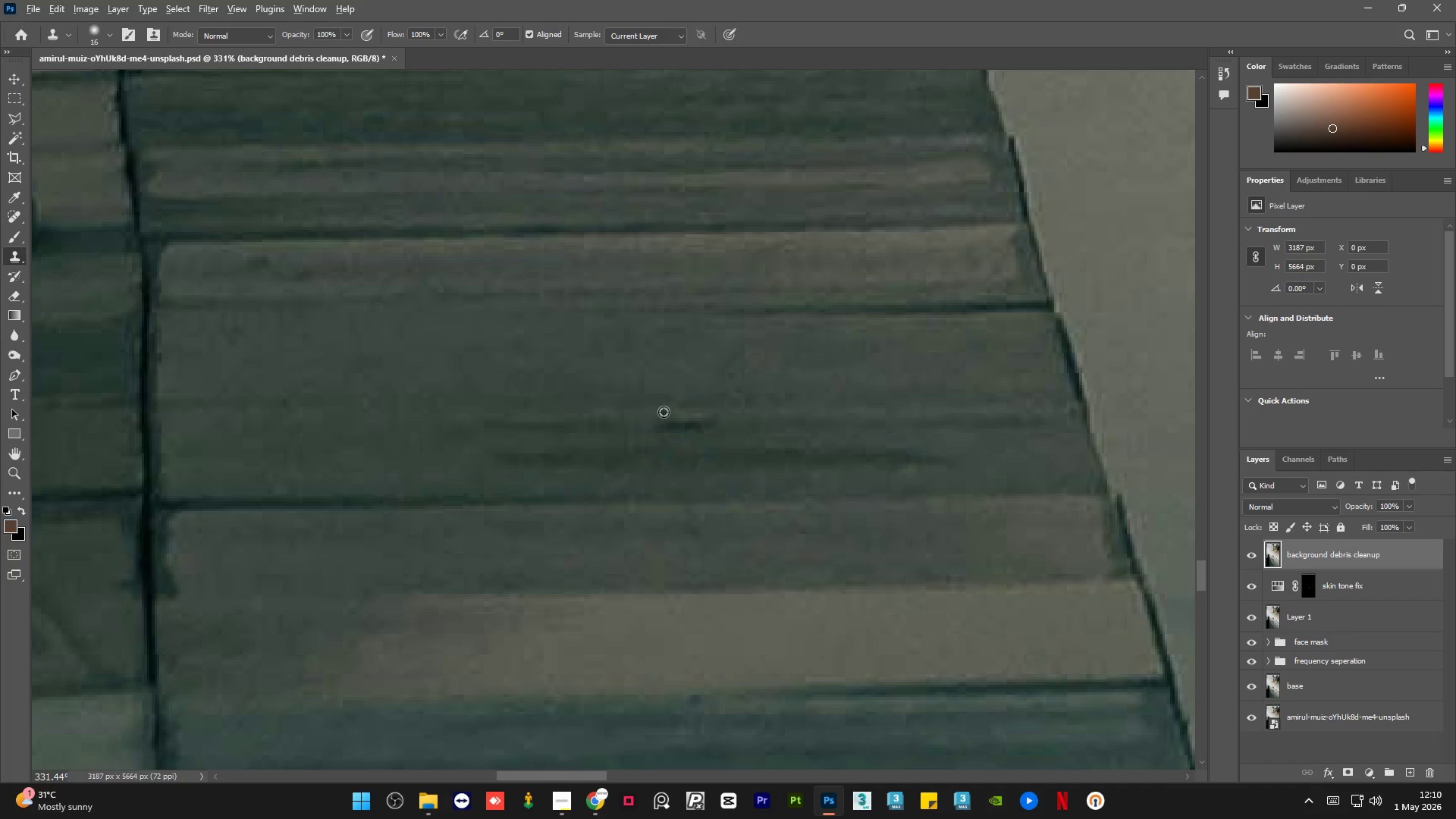 
double_click([668, 406])
 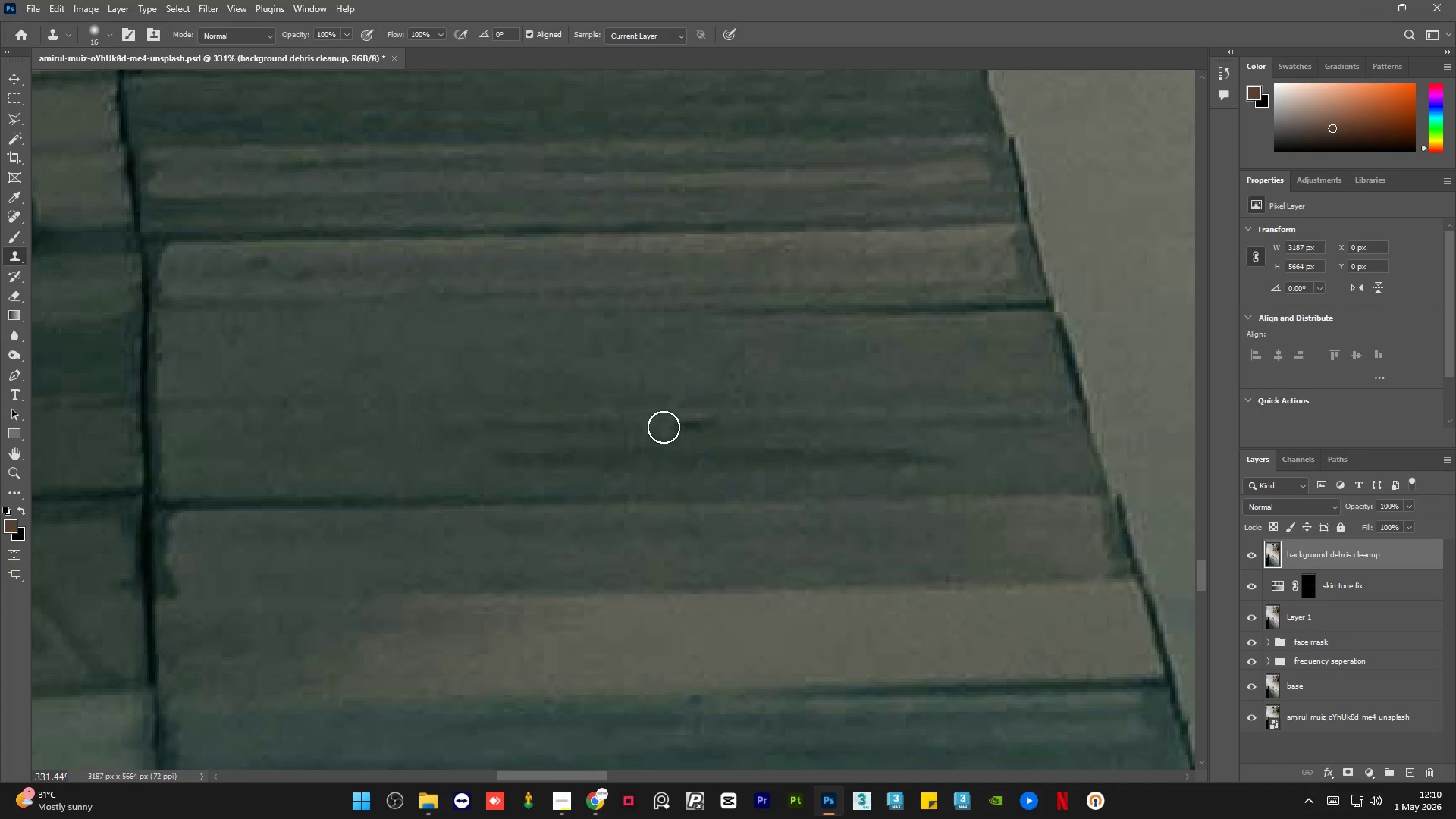 
triple_click([664, 427])
 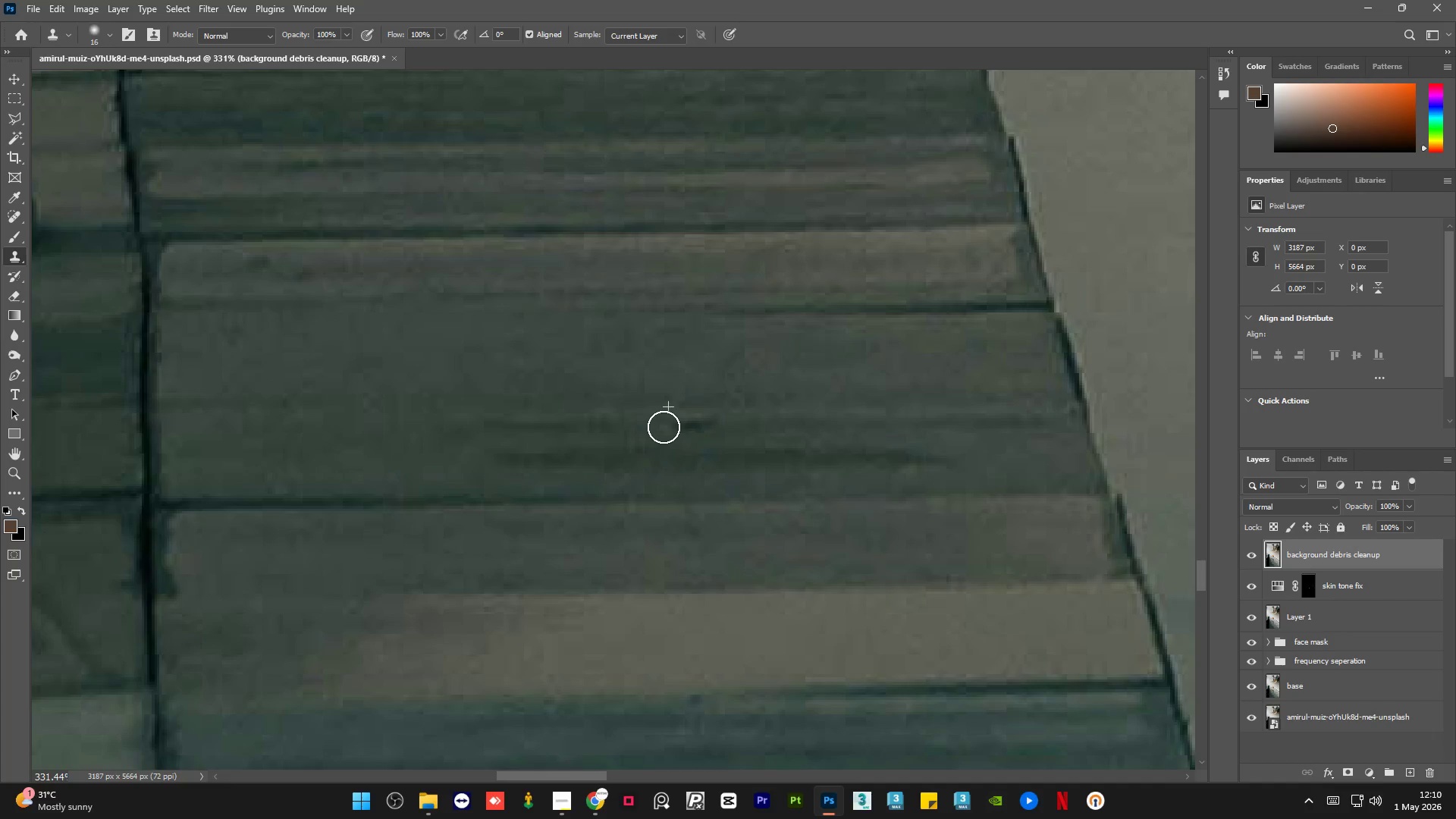 
key(Alt+AltLeft)
 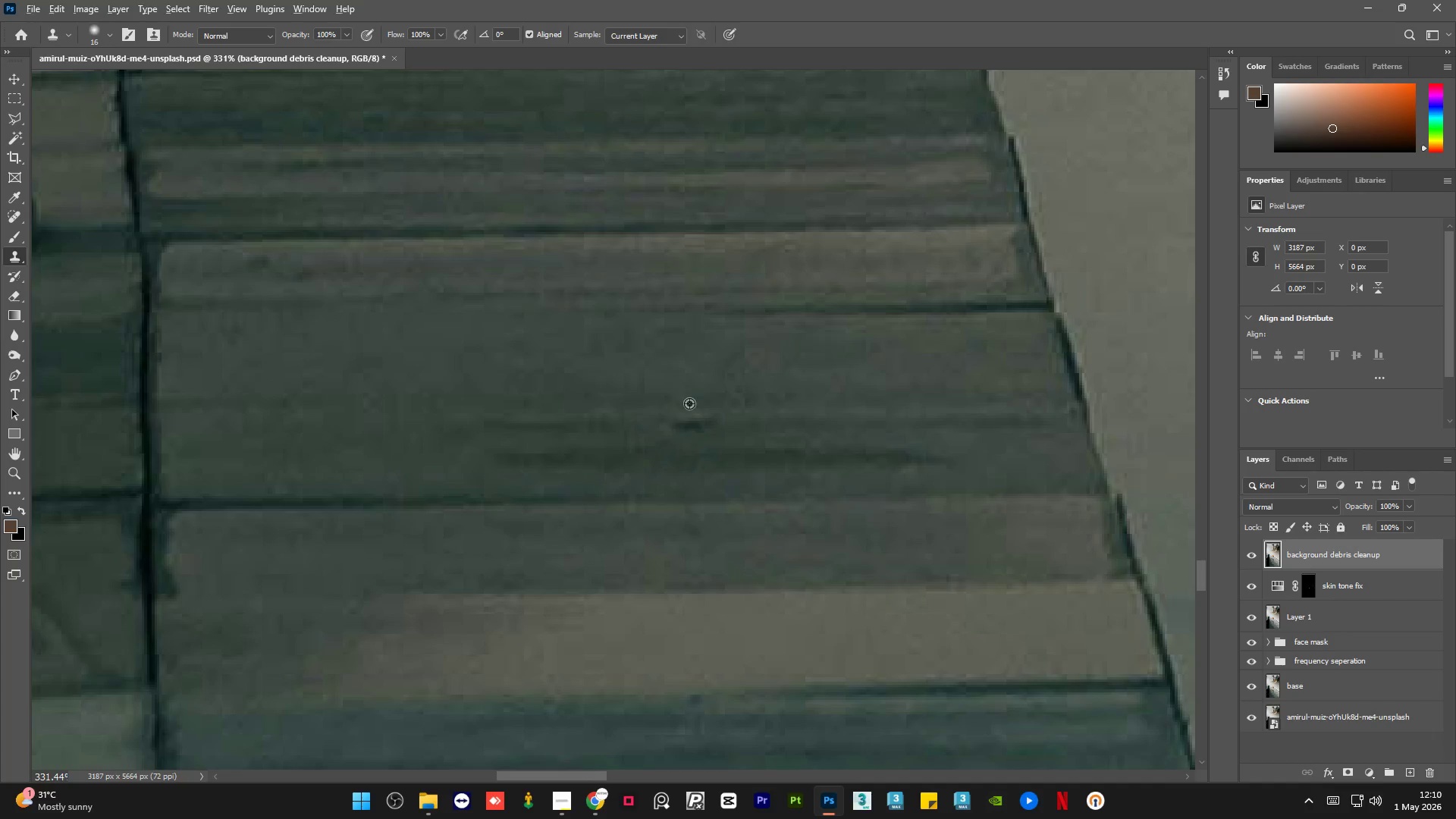 
triple_click([689, 403])
 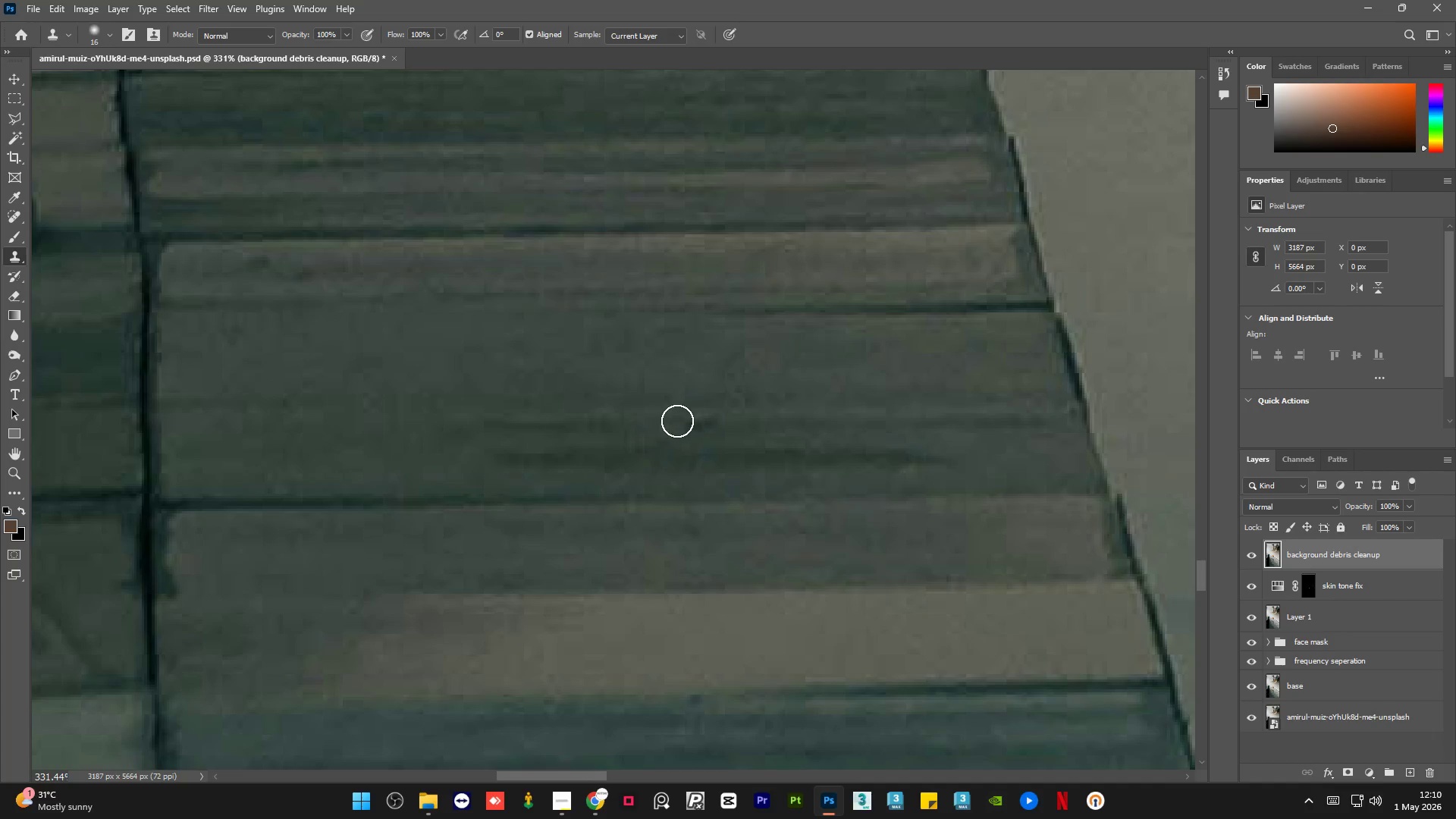 
triple_click([676, 423])
 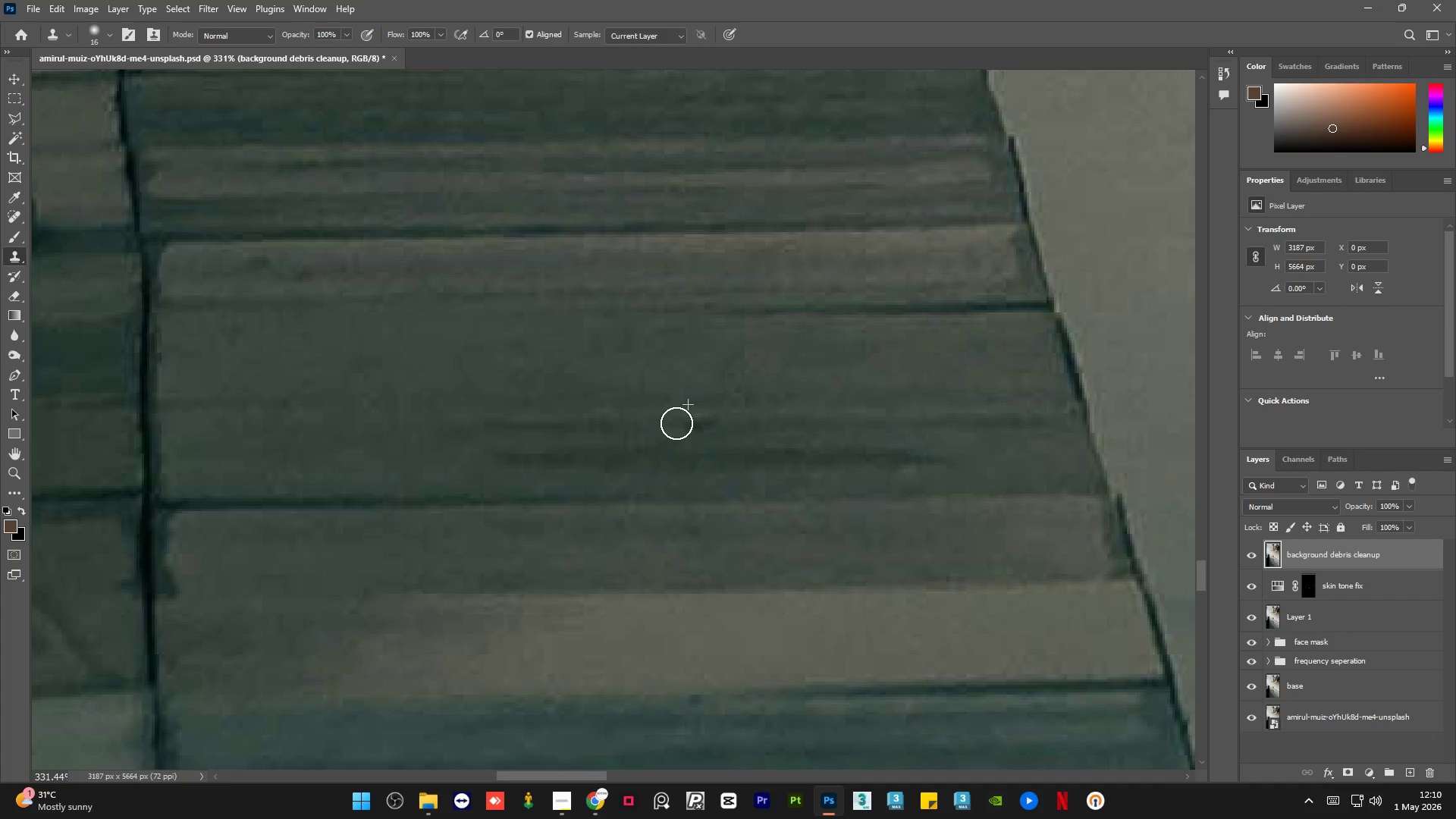 
key(Alt+AltLeft)
 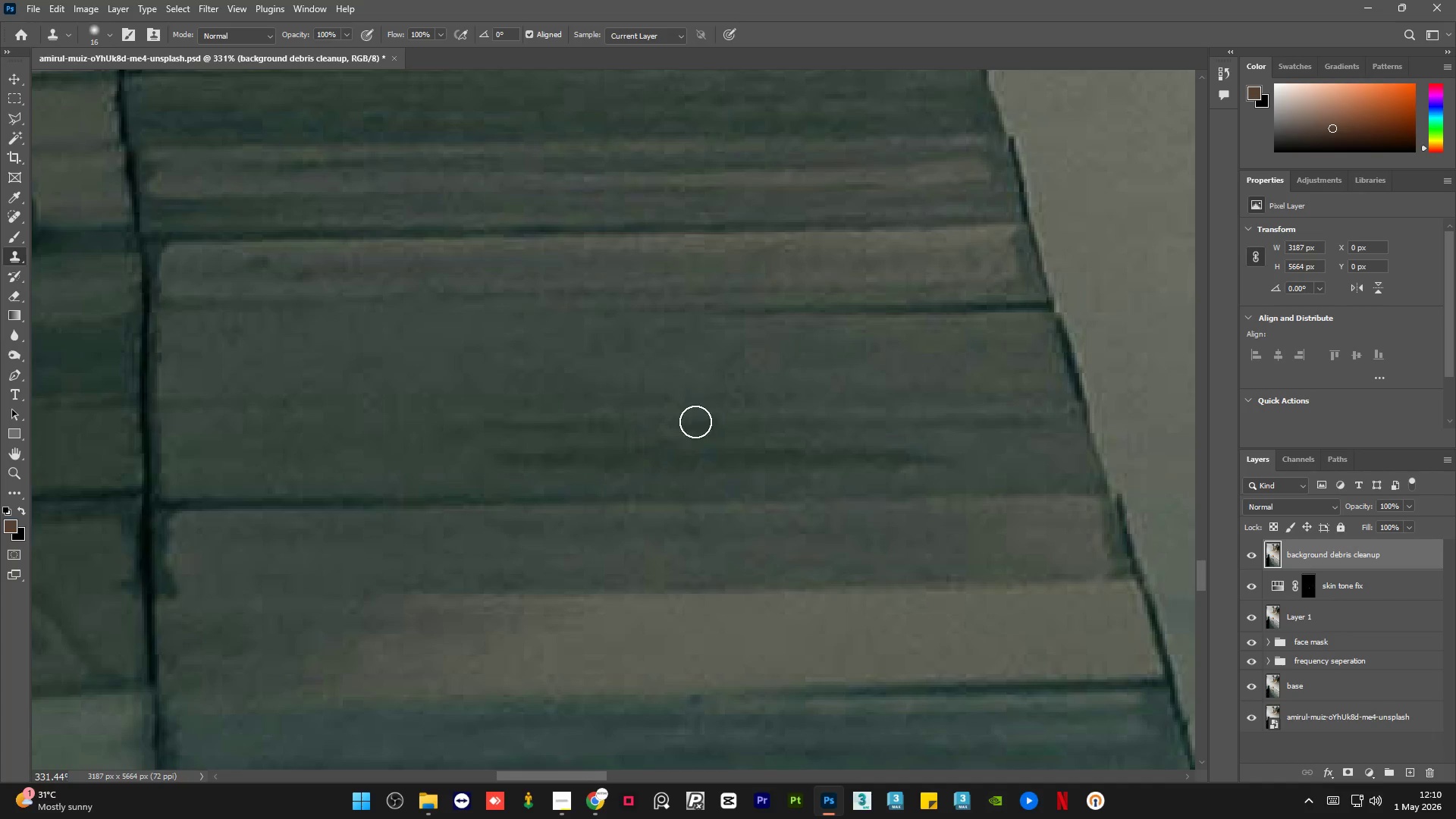 
triple_click([695, 423])
 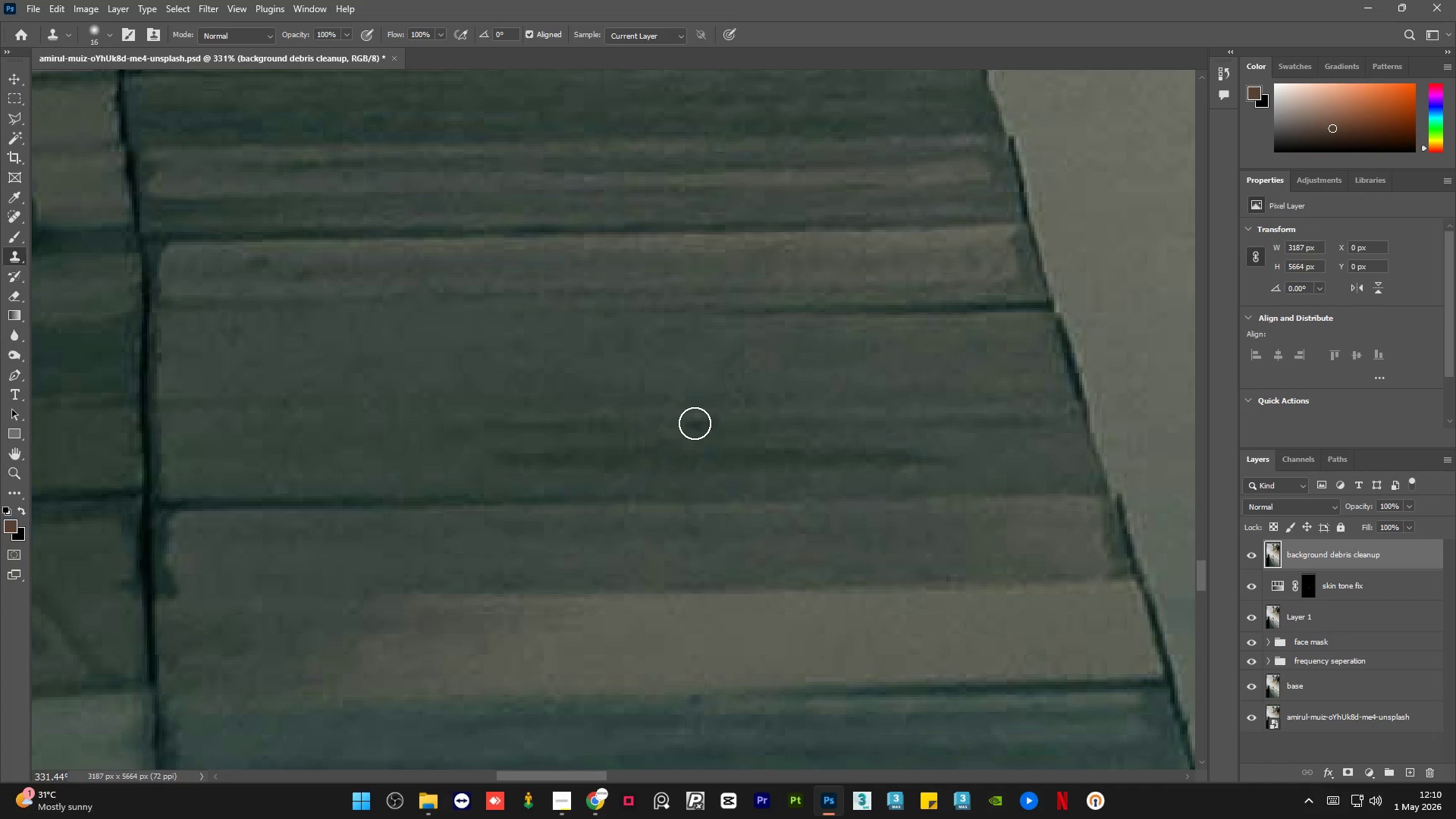 
key(Alt+AltLeft)
 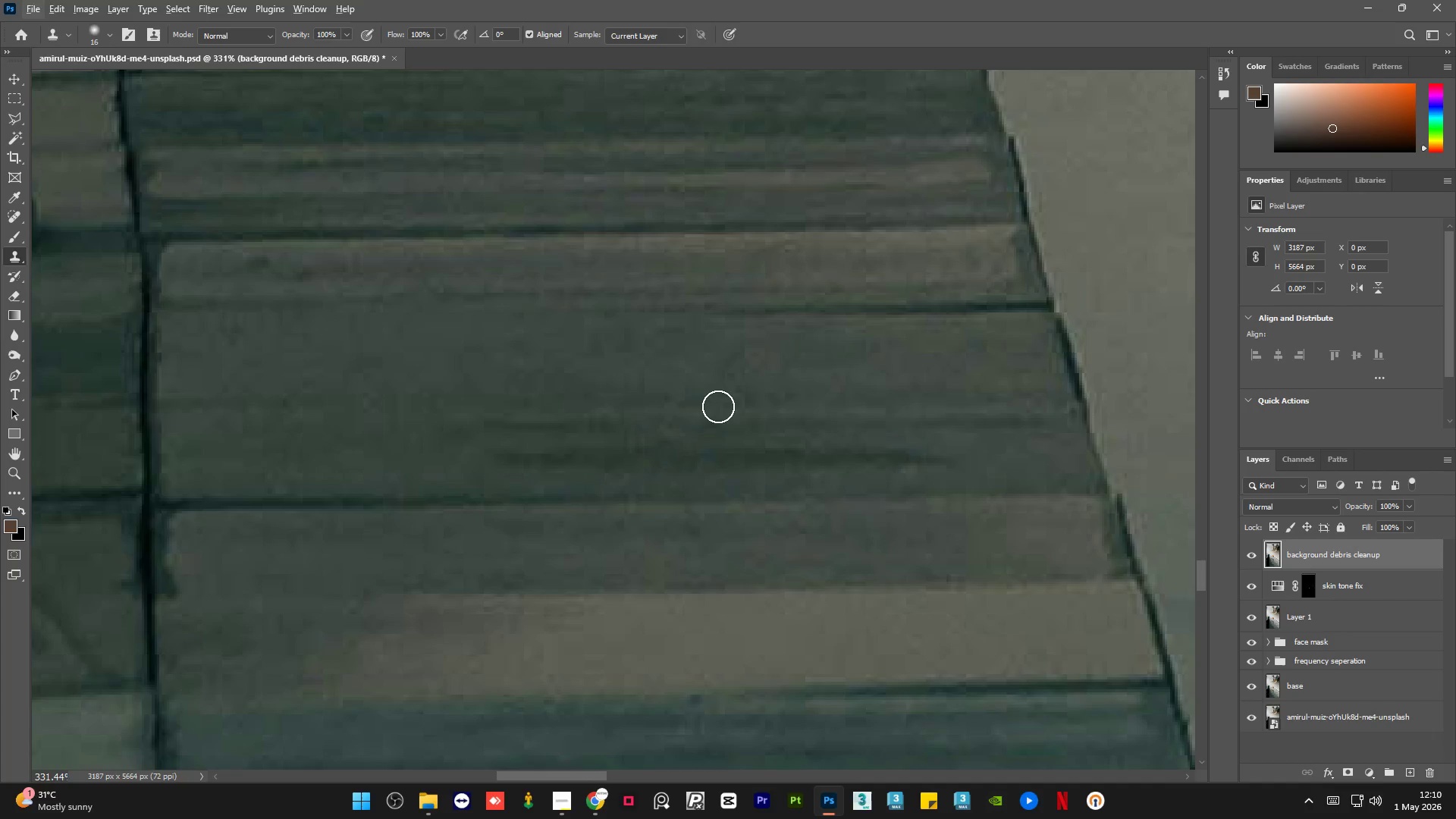 
hold_key(key=AltLeft, duration=0.38)
 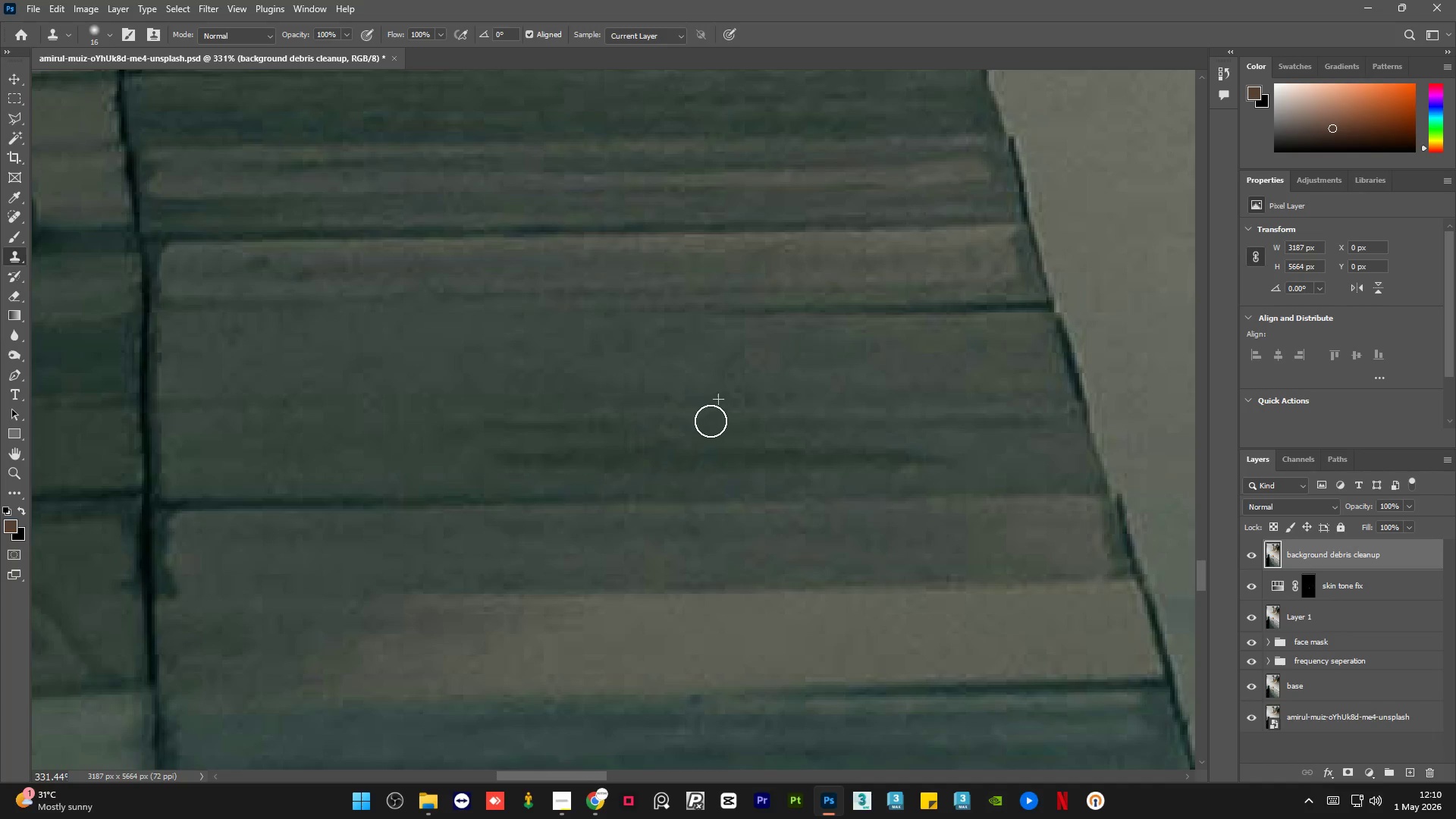 
hold_key(key=AltLeft, duration=0.61)
scroll: coordinate [711, 421], scroll_direction: down, amount: 3.0
 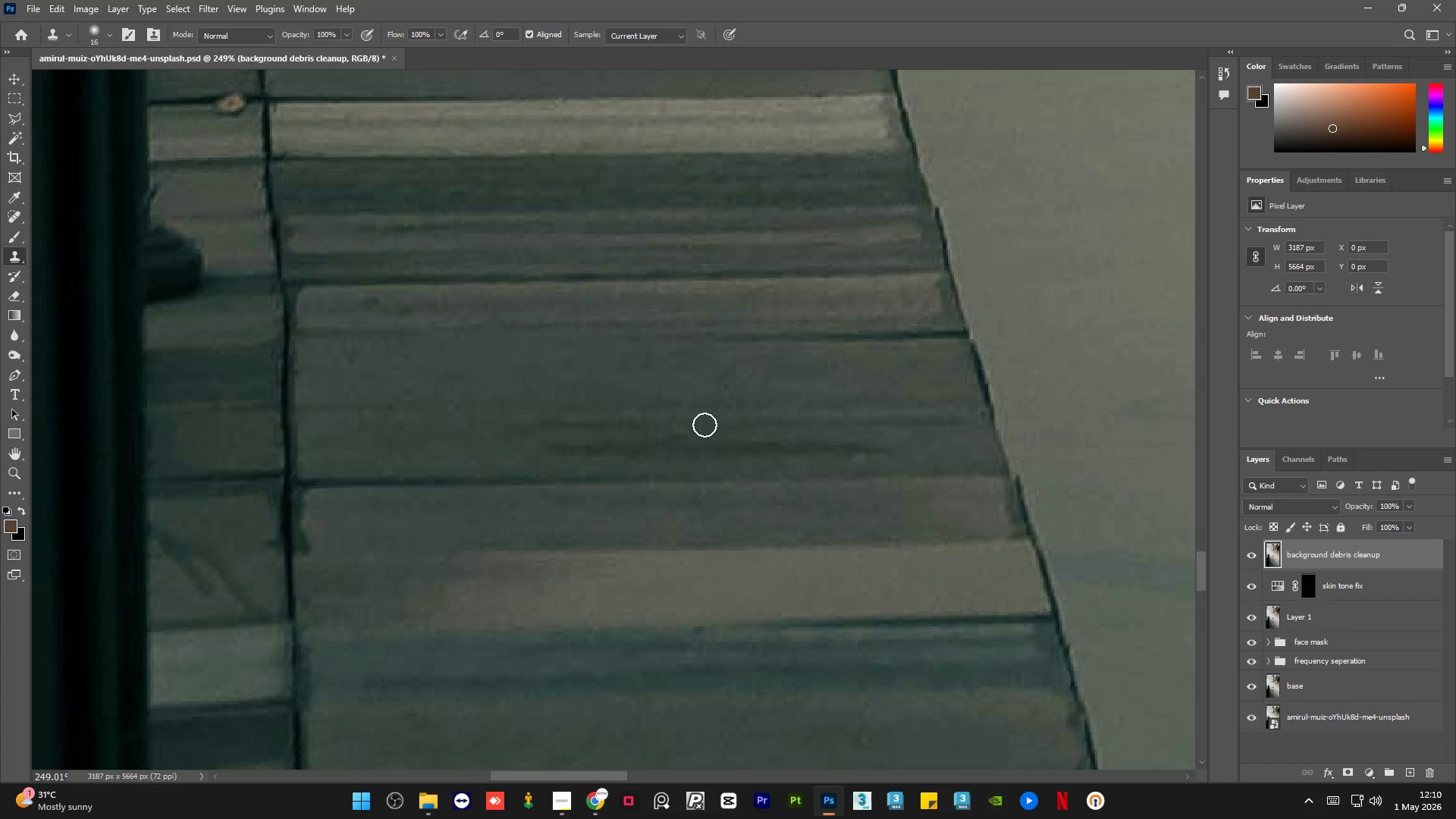 
key(Alt+AltLeft)
 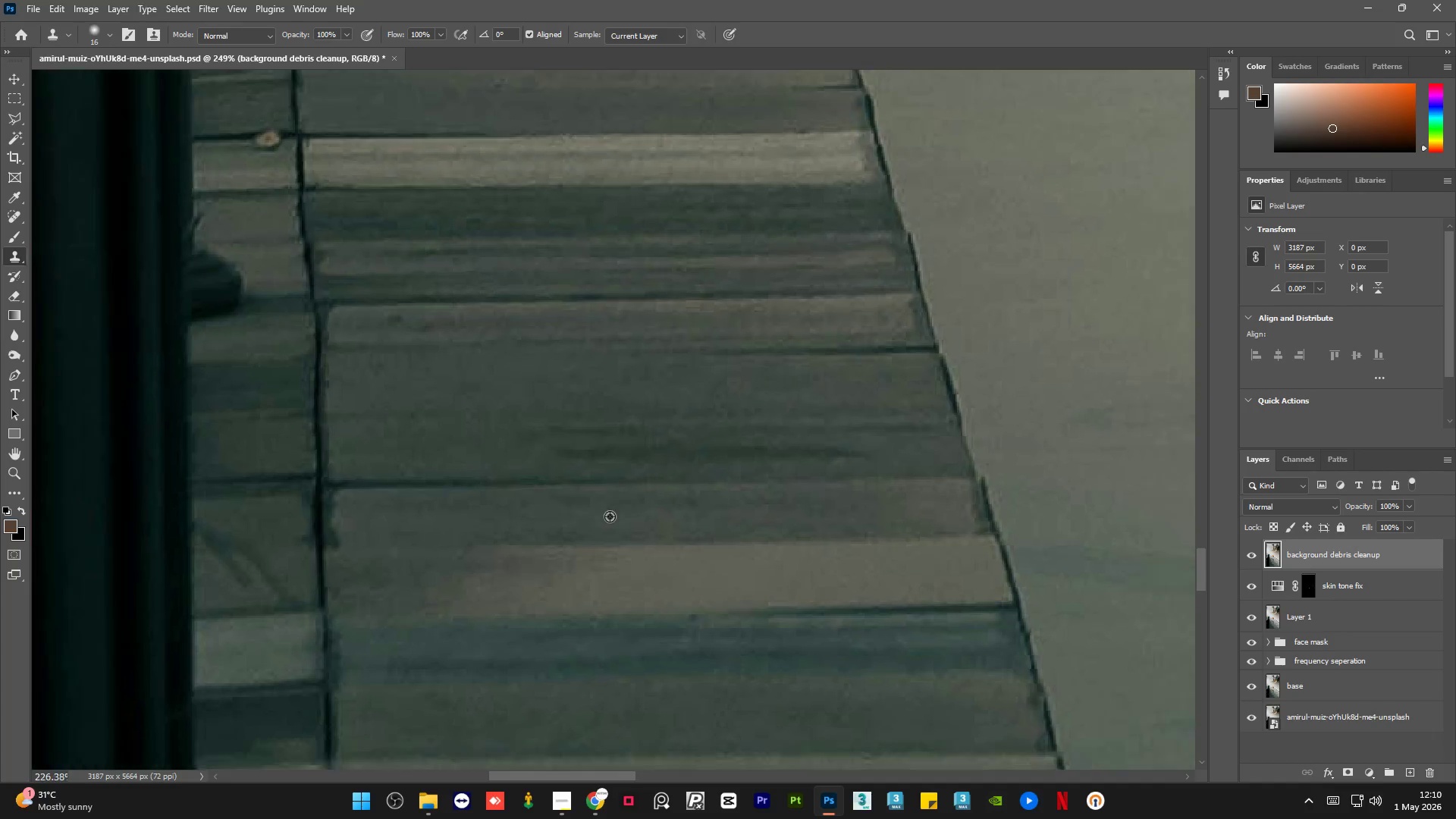 
scroll: coordinate [507, 460], scroll_direction: up, amount: 17.0
 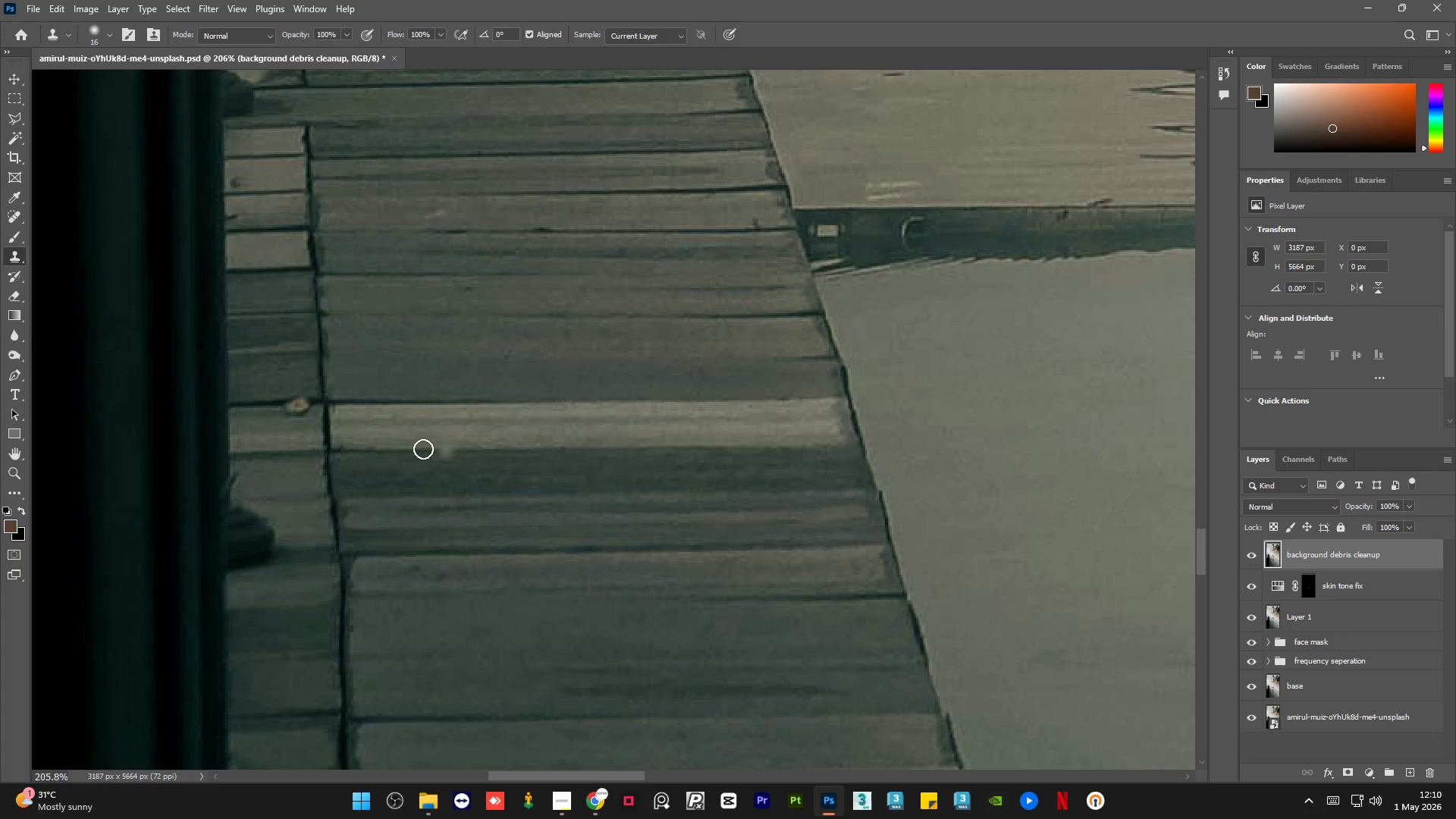 
hold_key(key=AltLeft, duration=0.91)
 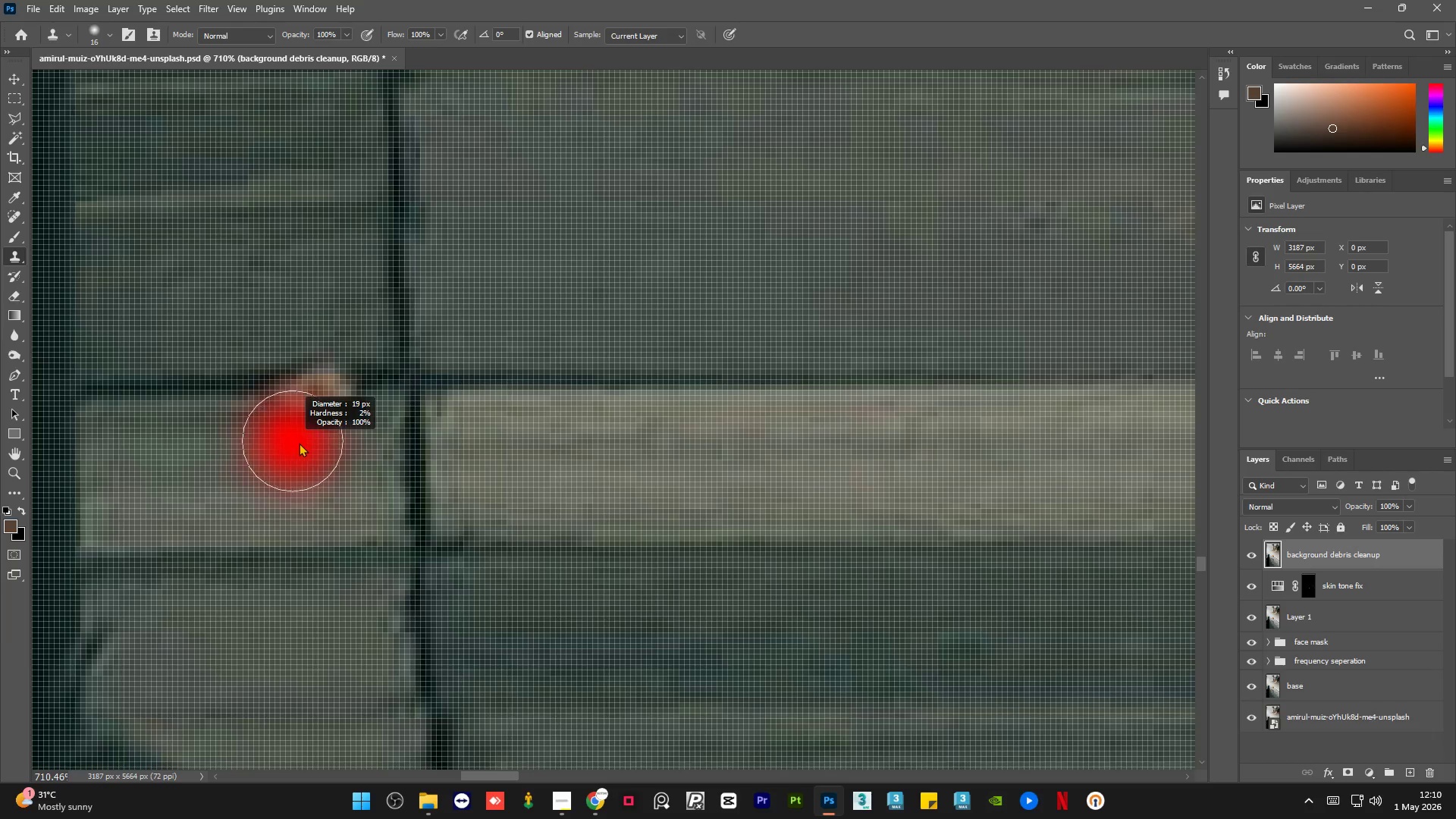 
hold_key(key=AltLeft, duration=0.41)
 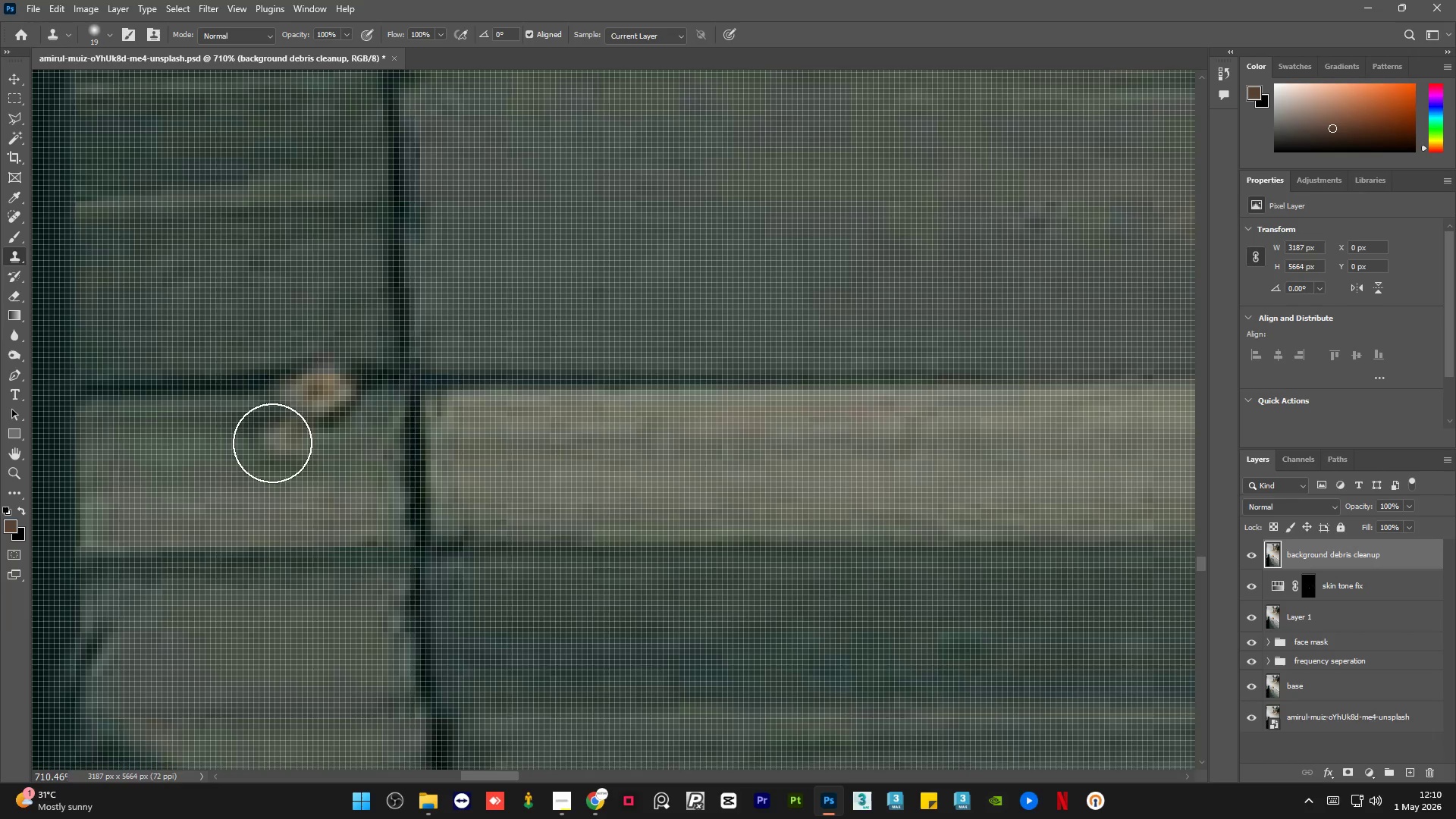 
scroll: coordinate [293, 406], scroll_direction: up, amount: 13.0
 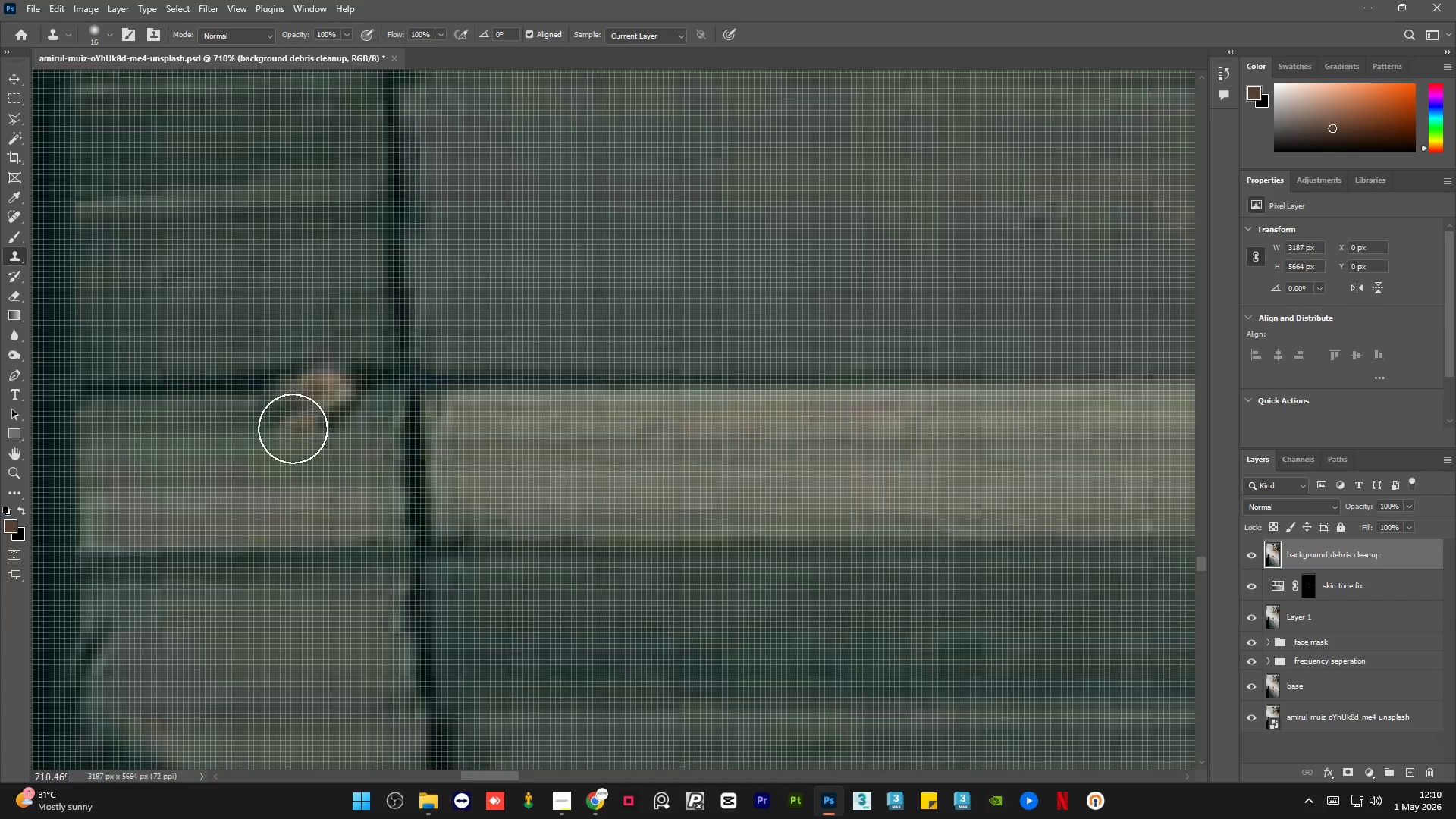 
hold_key(key=AltLeft, duration=0.67)
 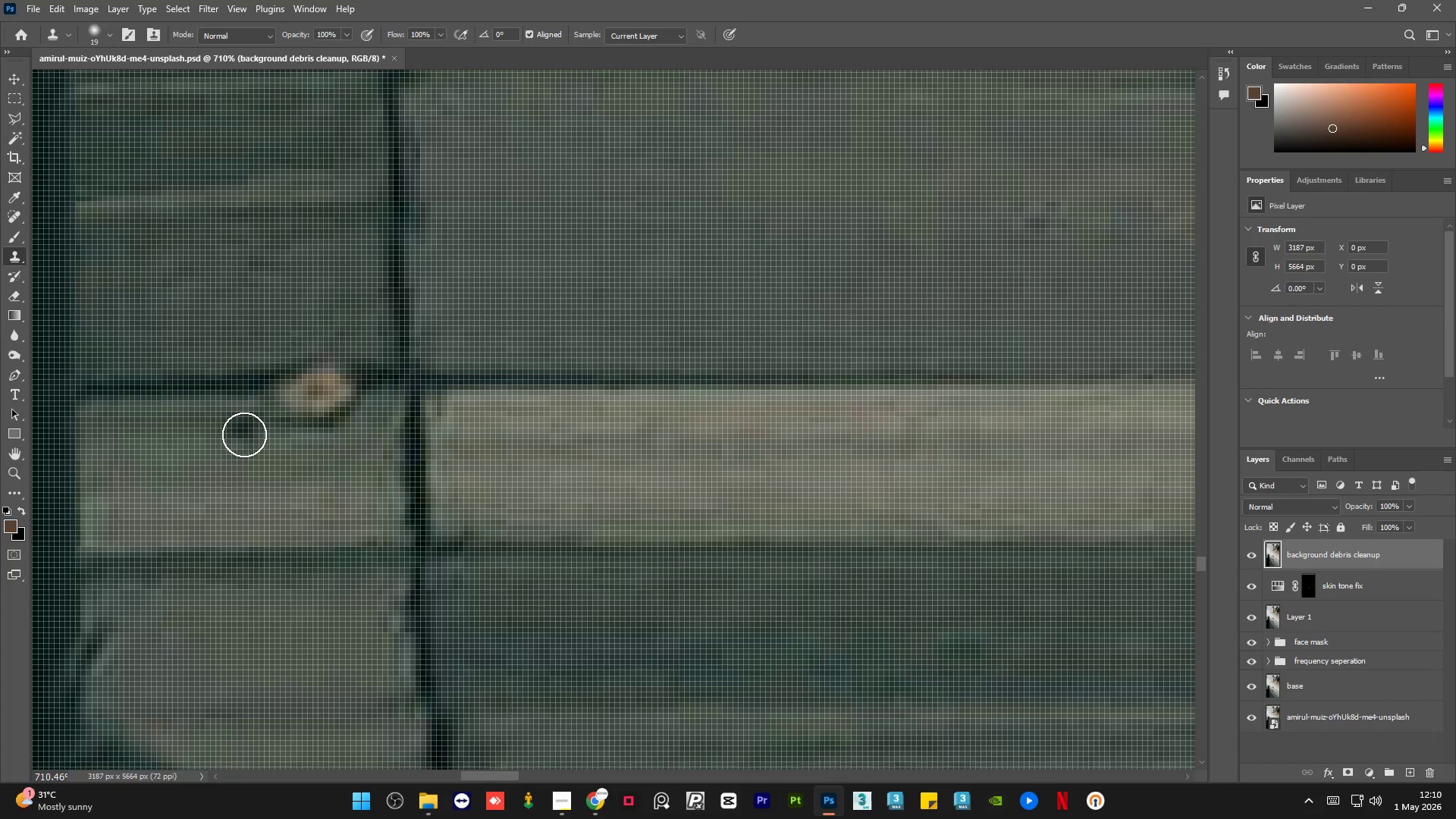 
key(Alt+AltLeft)
 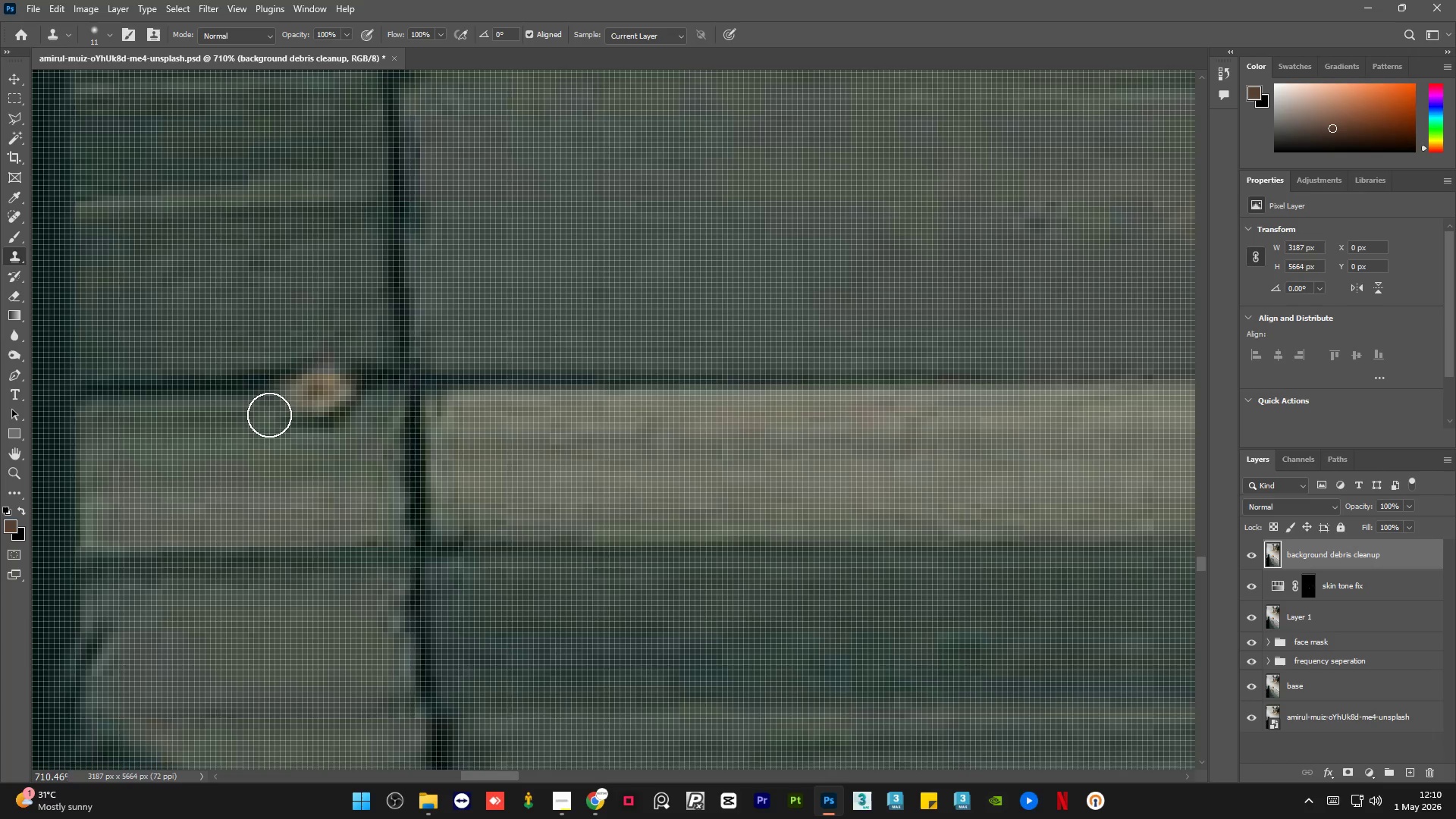 
left_click_drag(start_coordinate=[275, 414], to_coordinate=[293, 414])
 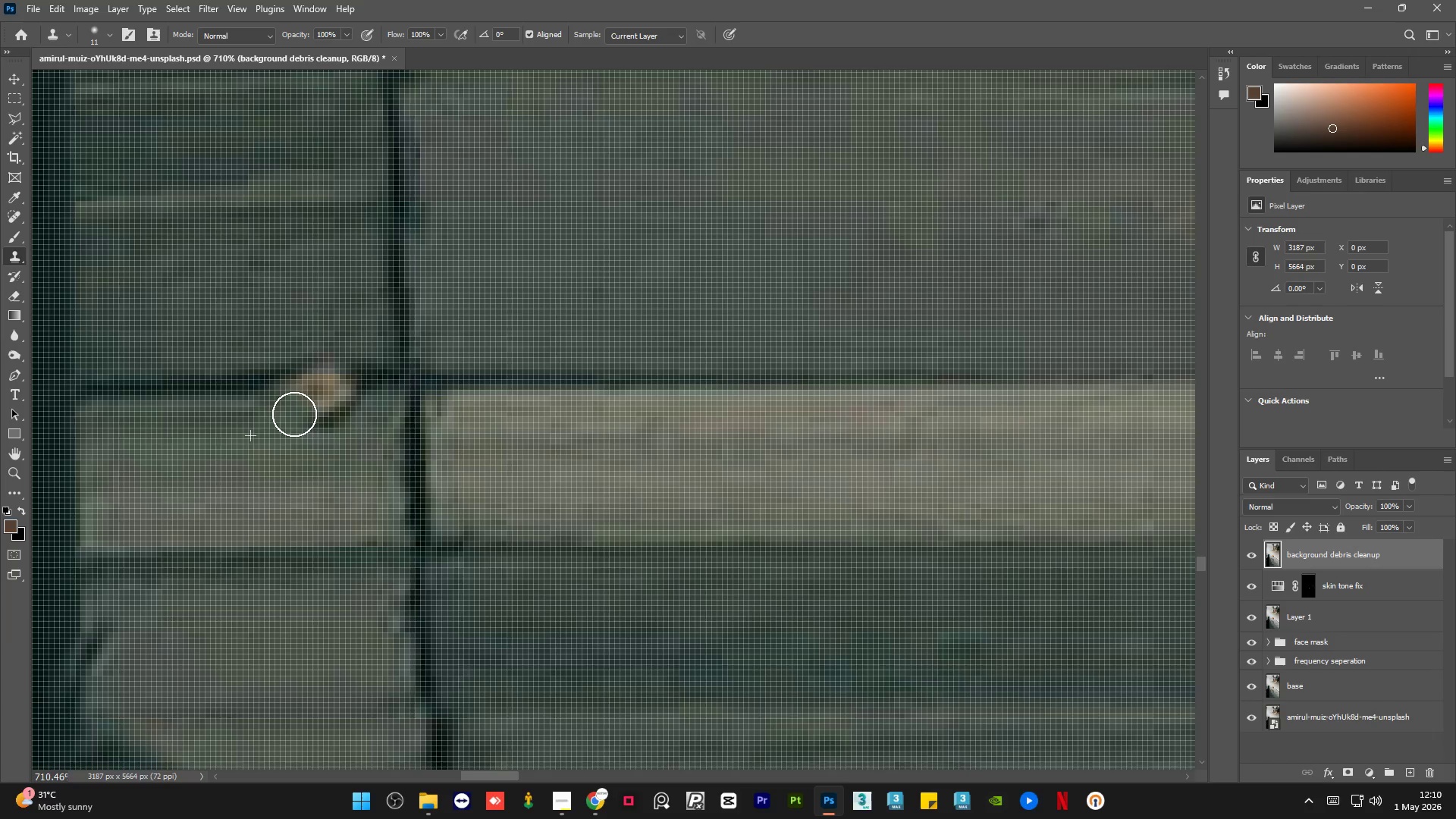 
key(Alt+AltLeft)
 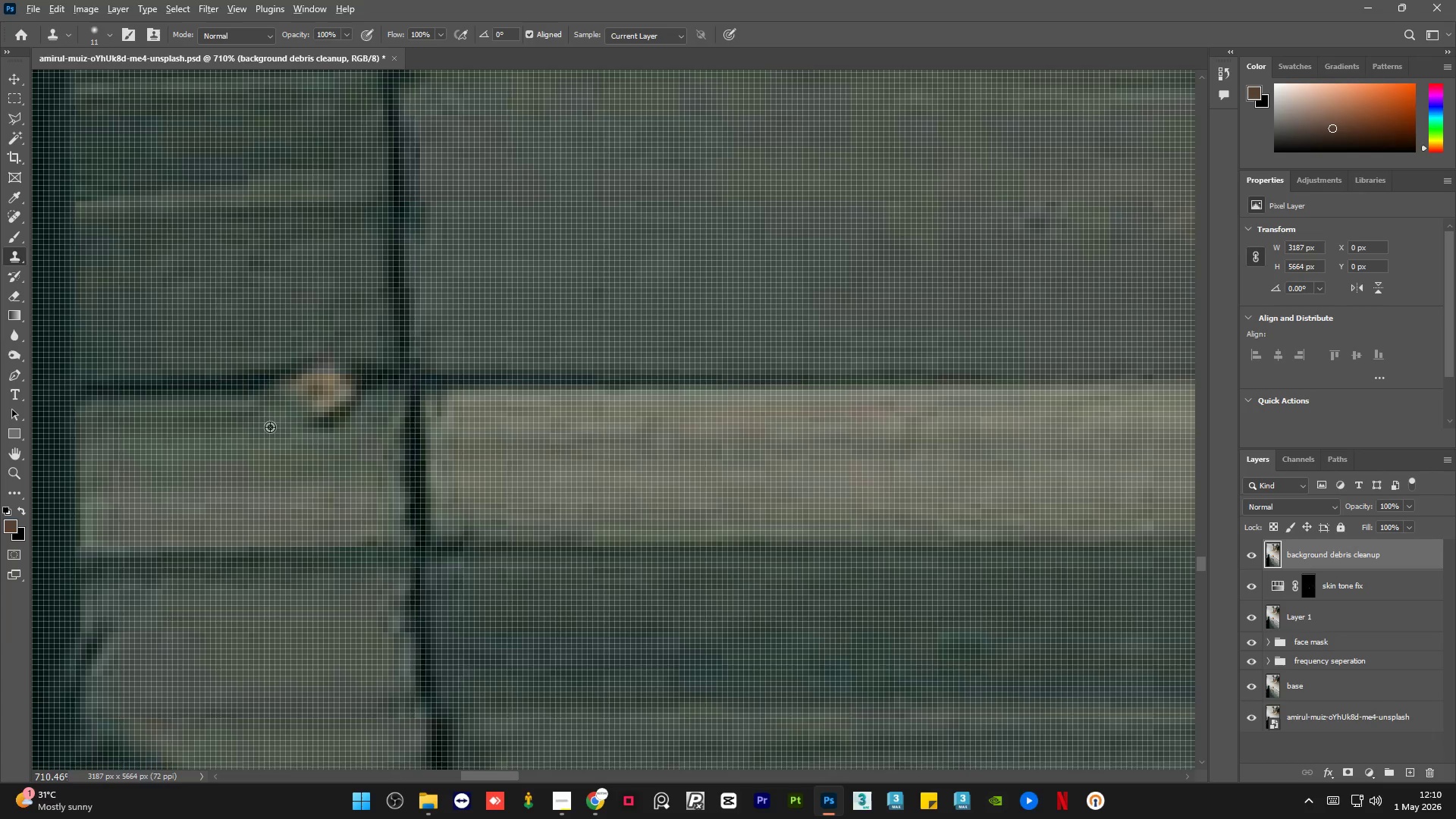 
double_click([269, 427])
 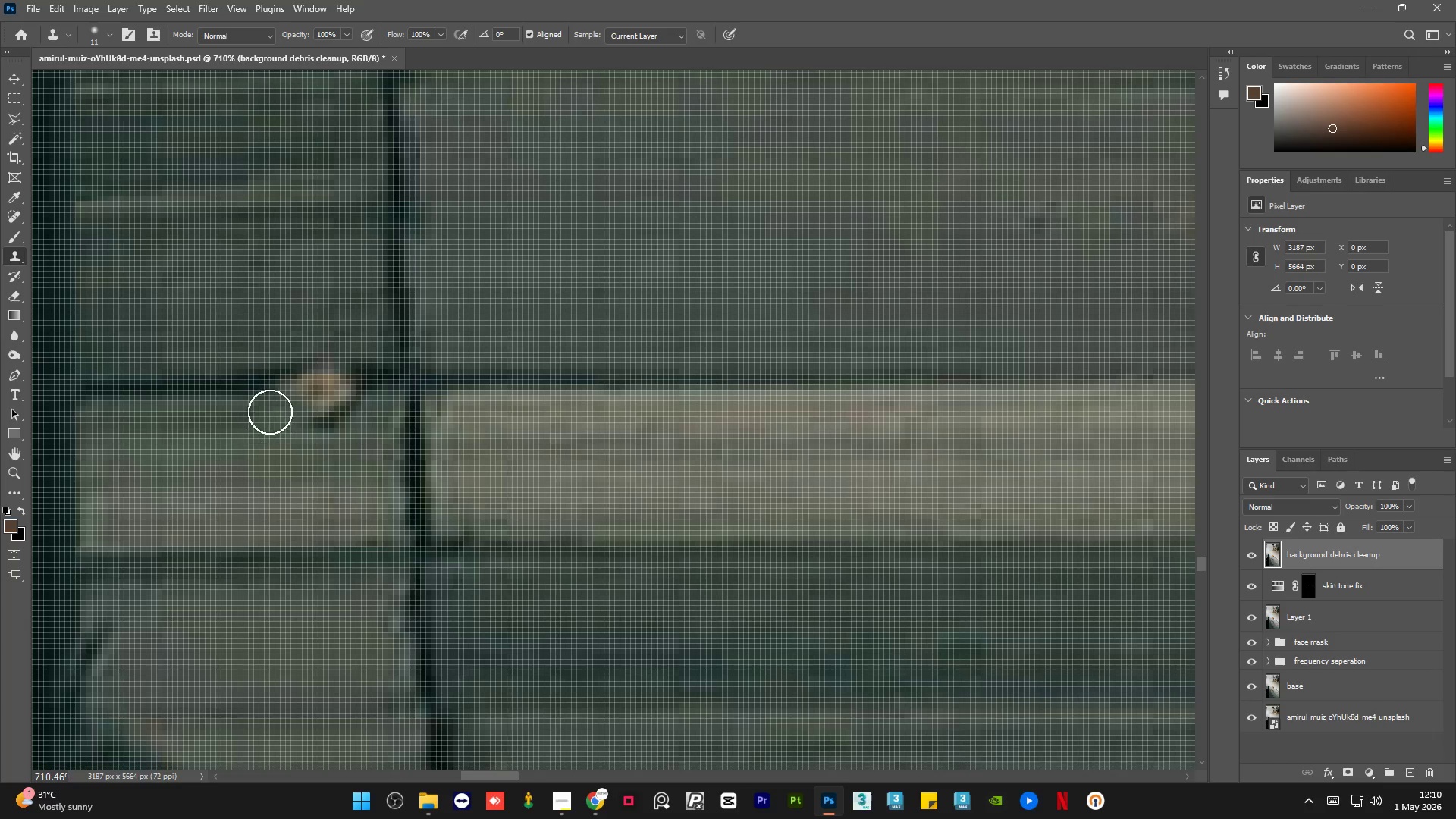 
left_click_drag(start_coordinate=[269, 409], to_coordinate=[305, 410])
 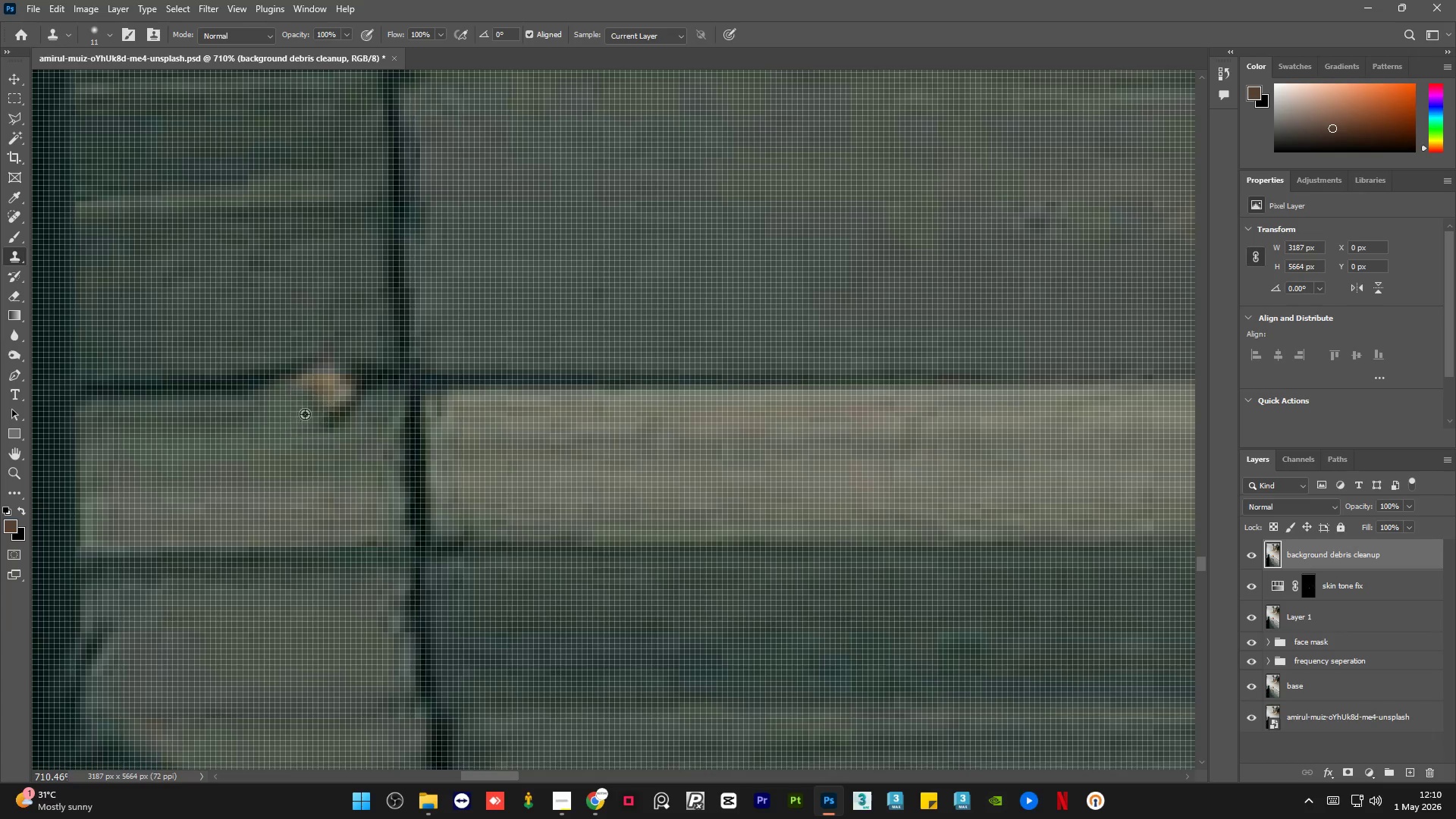 
key(Alt+AltLeft)
 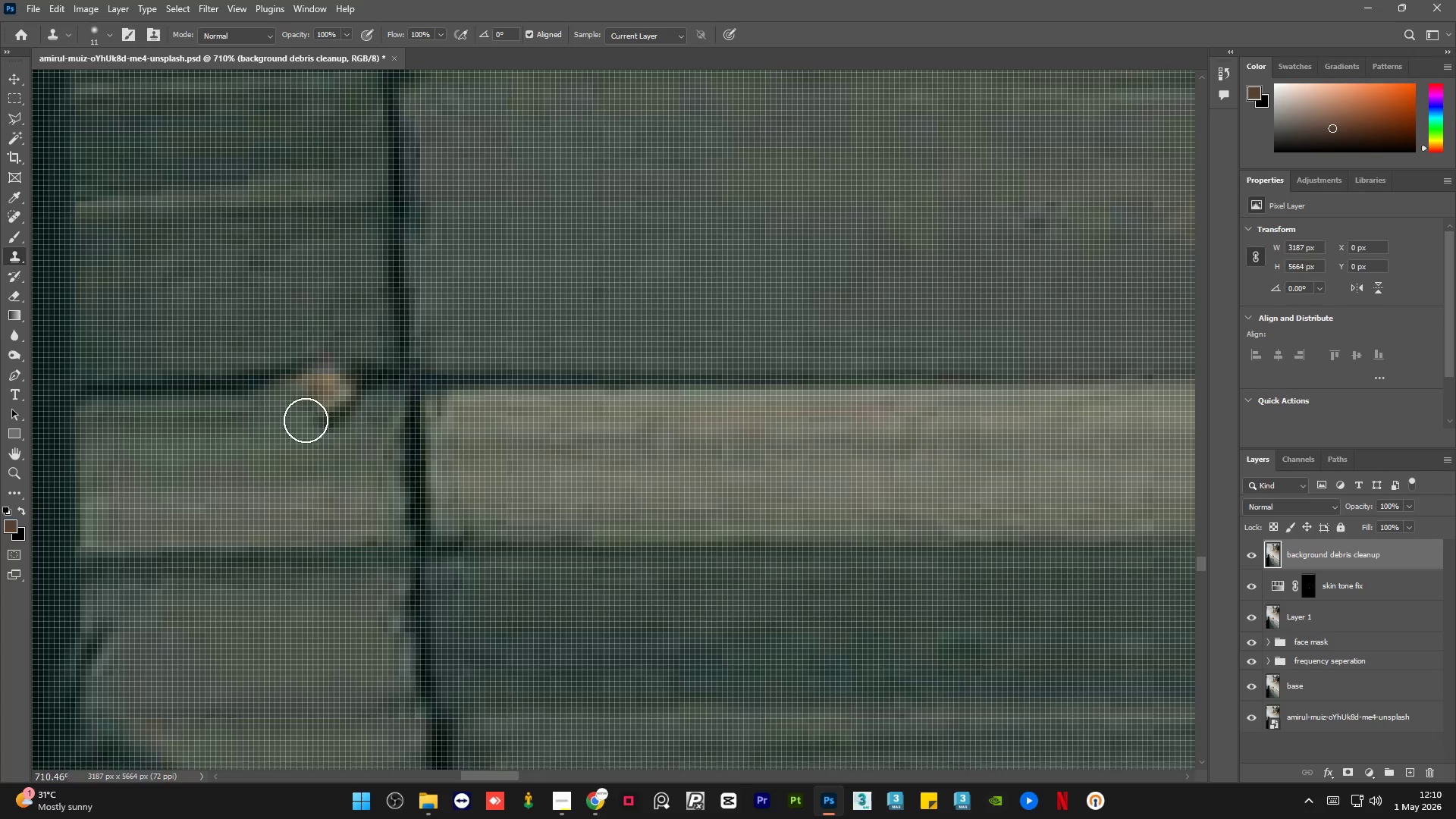 
left_click_drag(start_coordinate=[309, 413], to_coordinate=[347, 403])
 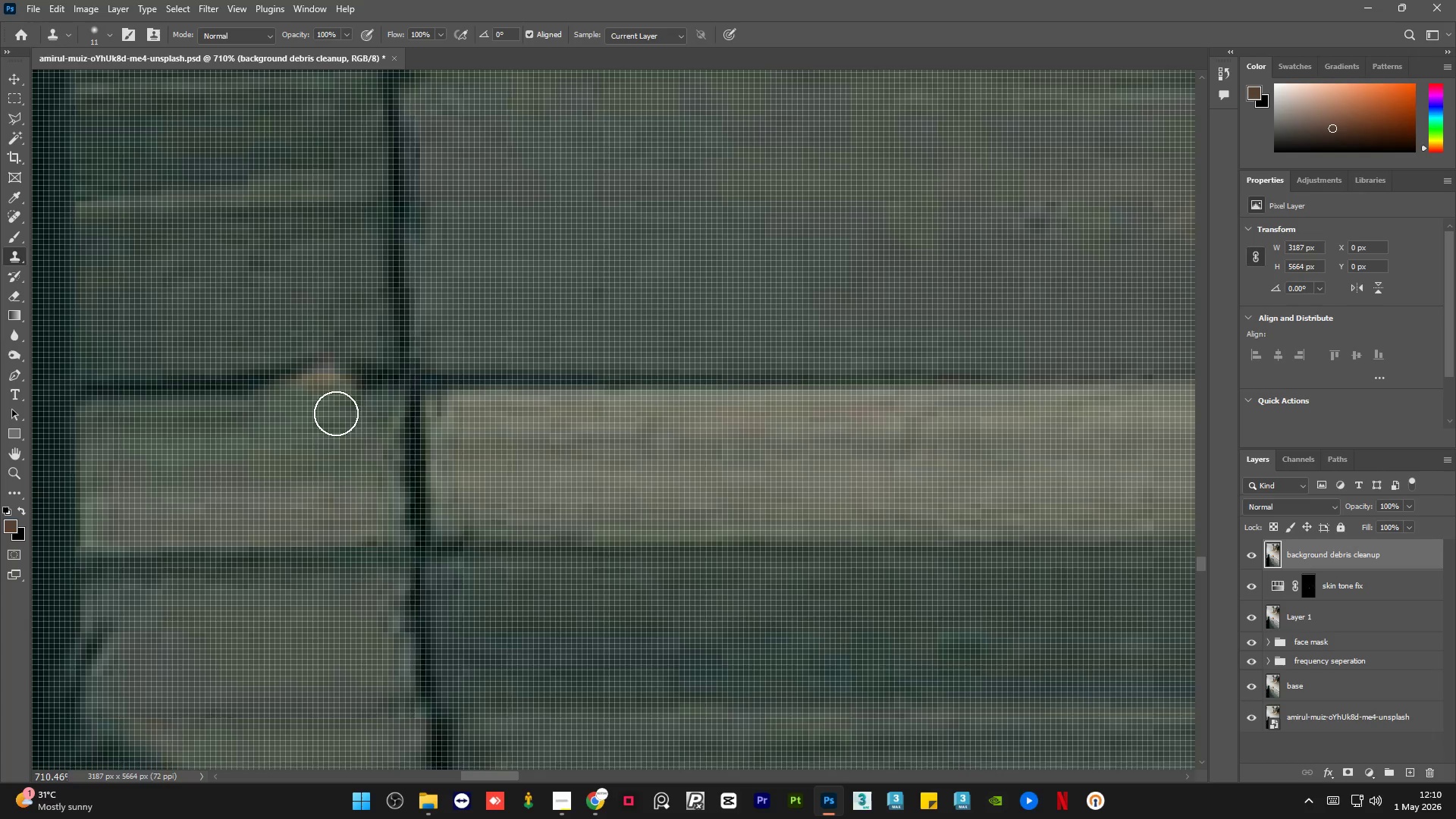 
key(Alt+AltLeft)
 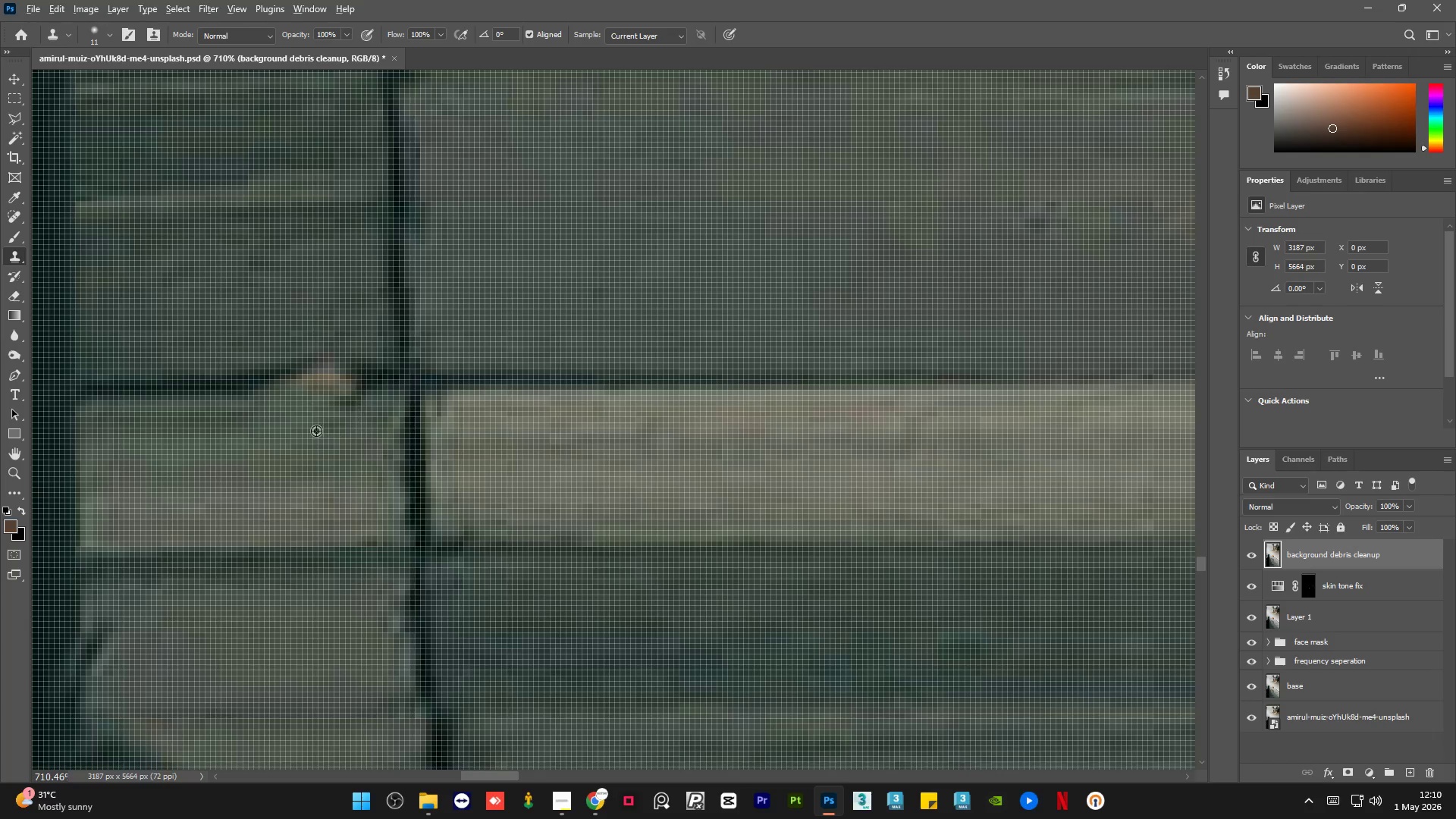 
triple_click([315, 431])
 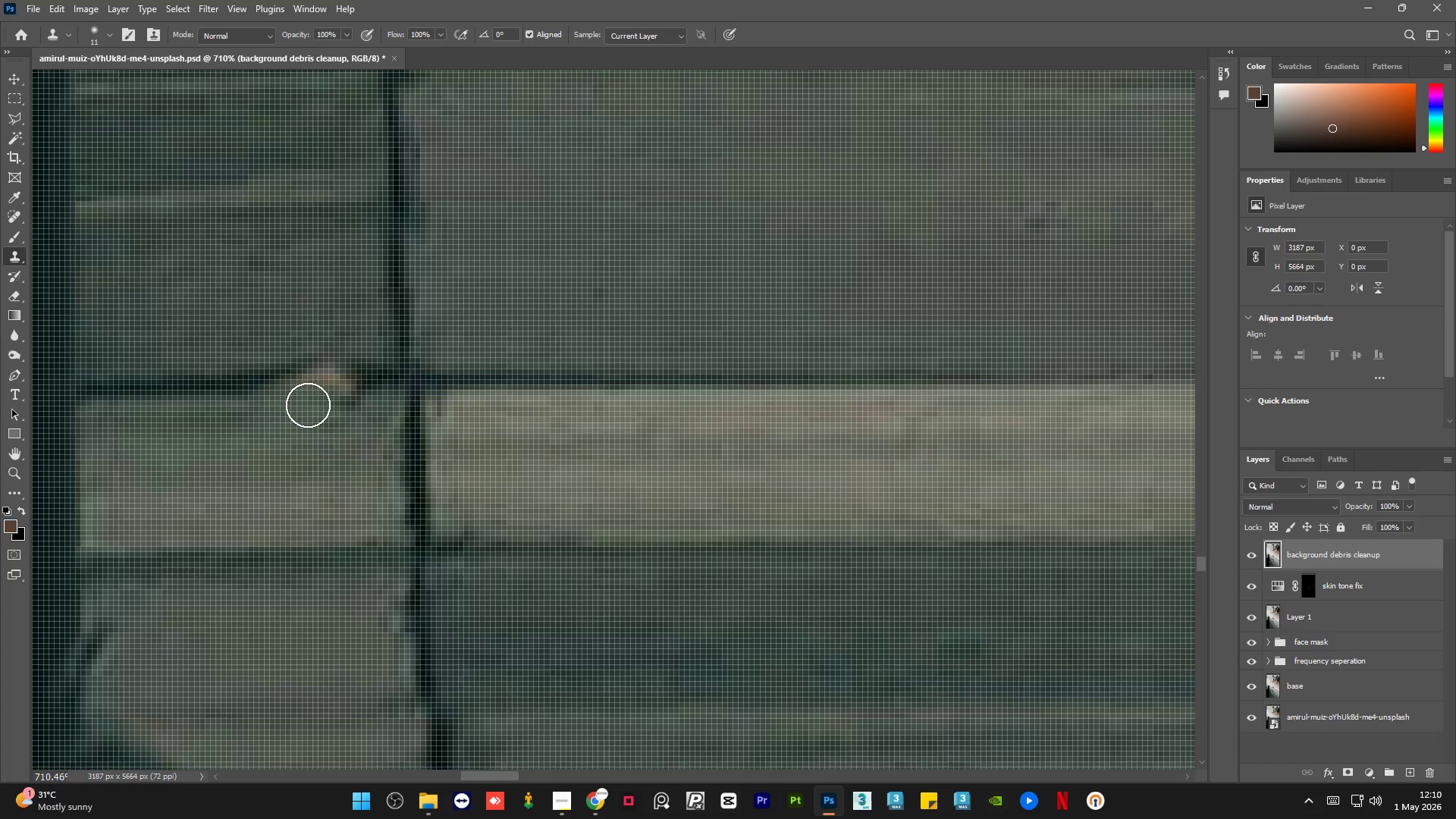 
left_click_drag(start_coordinate=[308, 405], to_coordinate=[349, 416])
 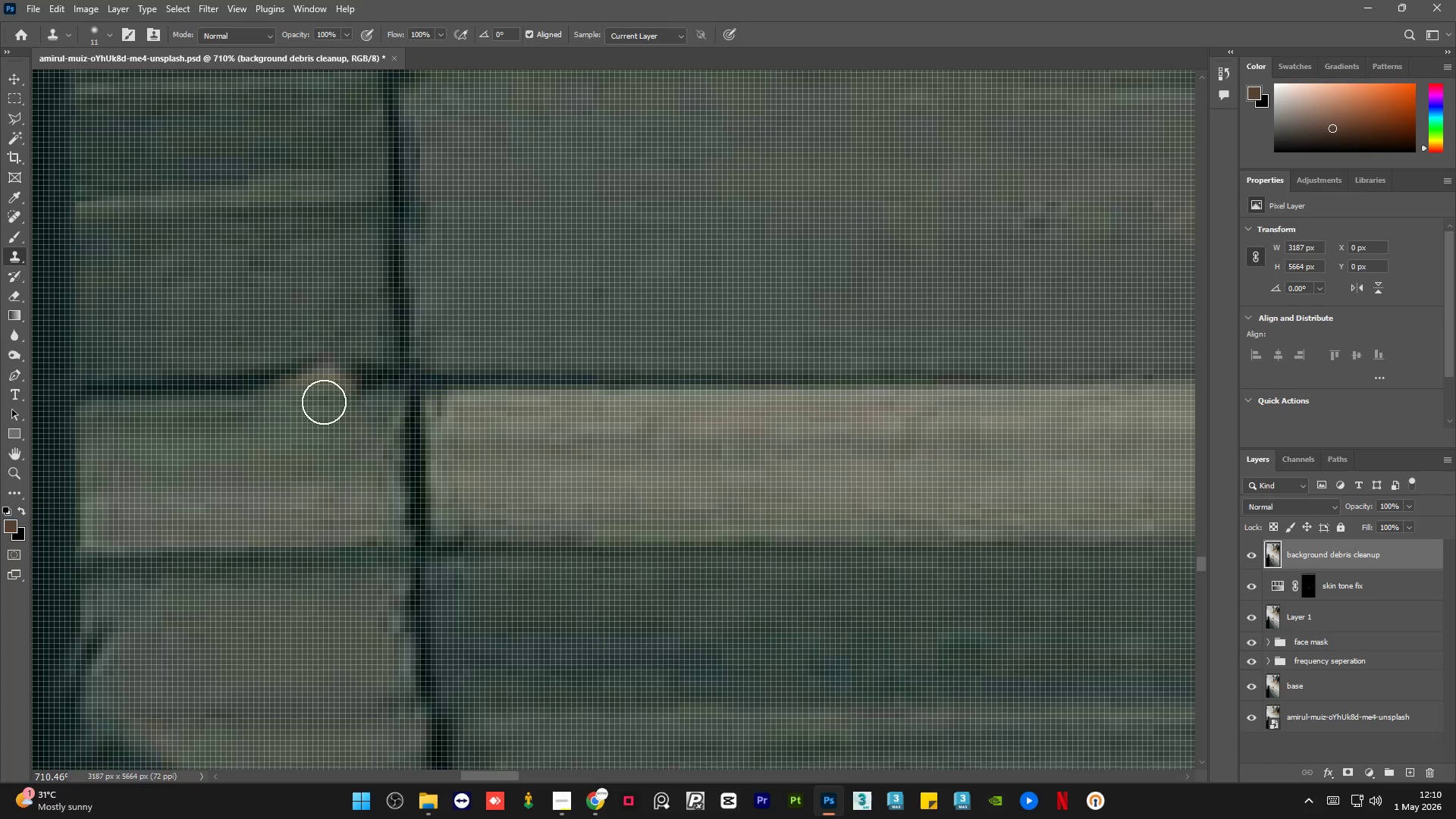 
hold_key(key=AltLeft, duration=0.33)
left_click([318, 342])
 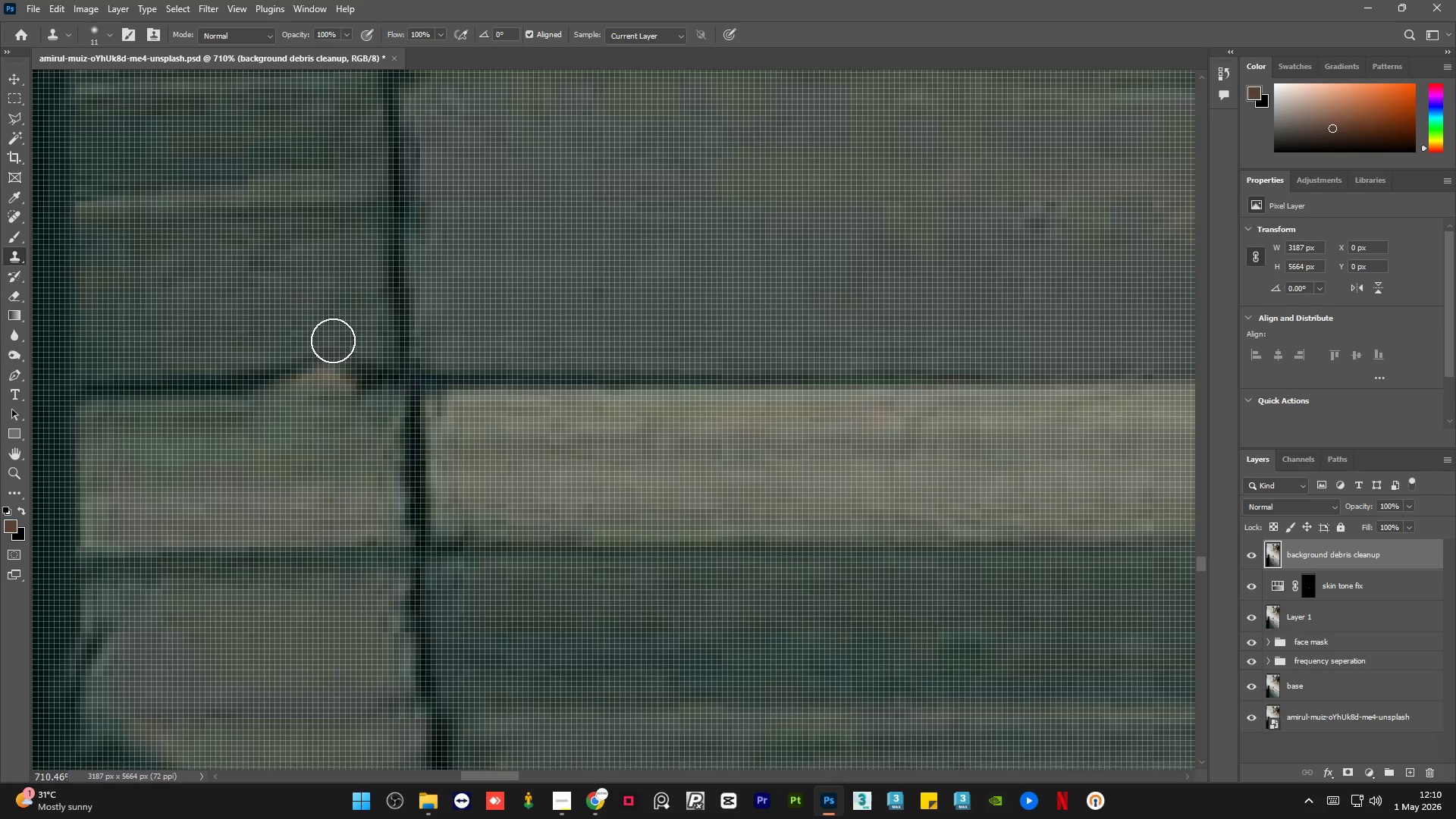 
left_click_drag(start_coordinate=[329, 351], to_coordinate=[285, 366])
 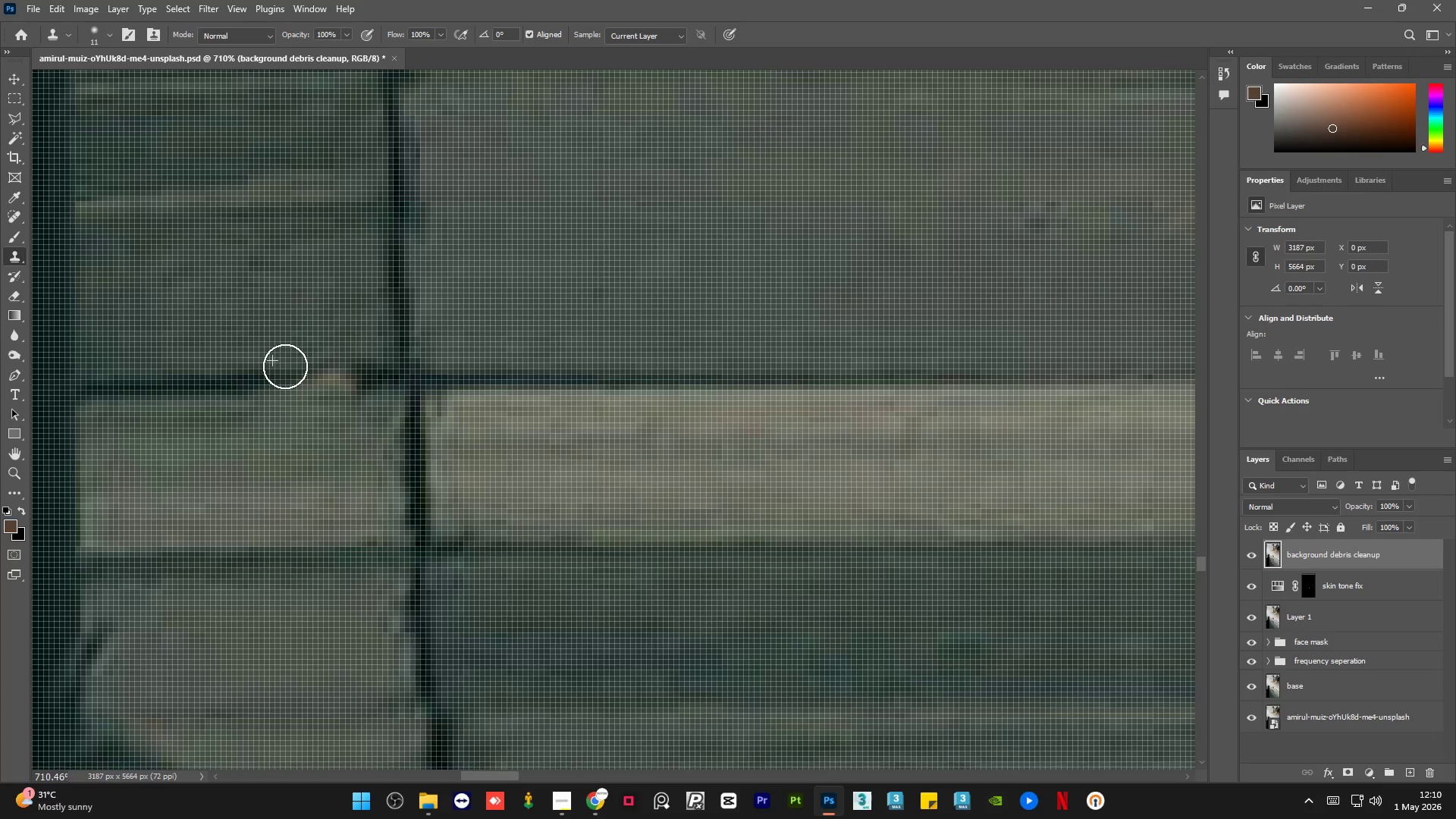 
key(Alt+AltLeft)
 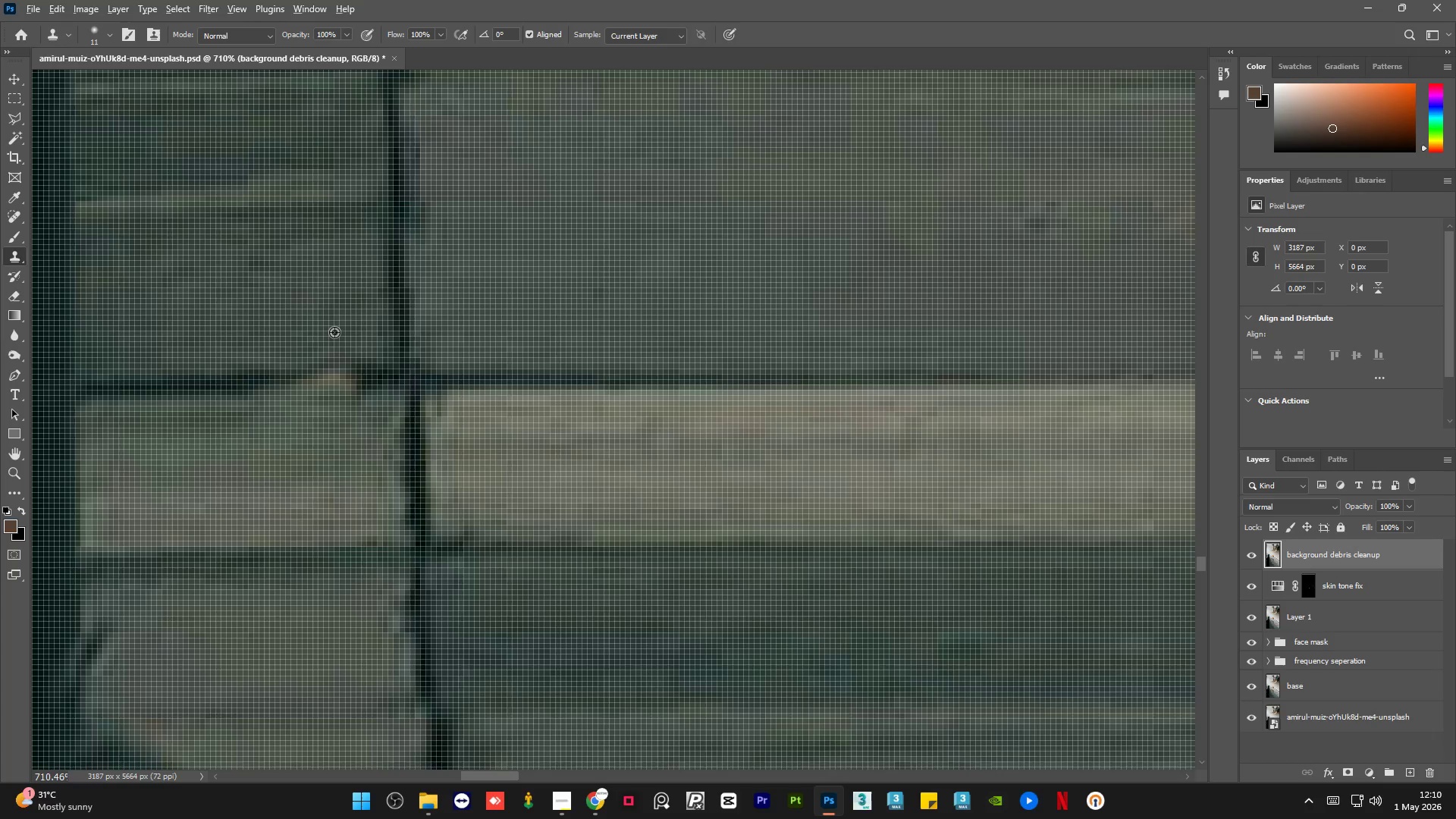 
left_click_drag(start_coordinate=[336, 330], to_coordinate=[344, 335])
 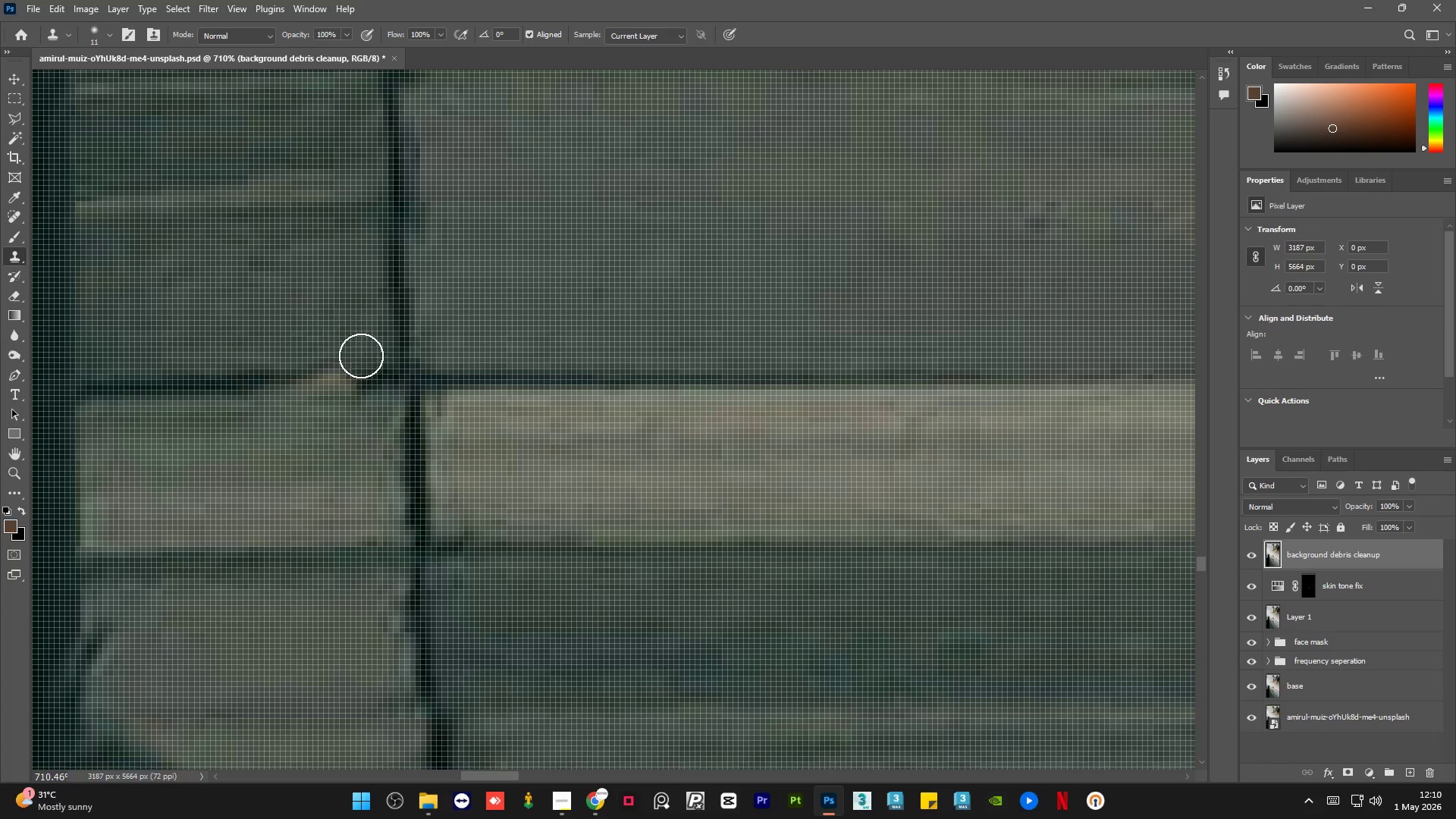 
left_click_drag(start_coordinate=[357, 359], to_coordinate=[325, 362])
 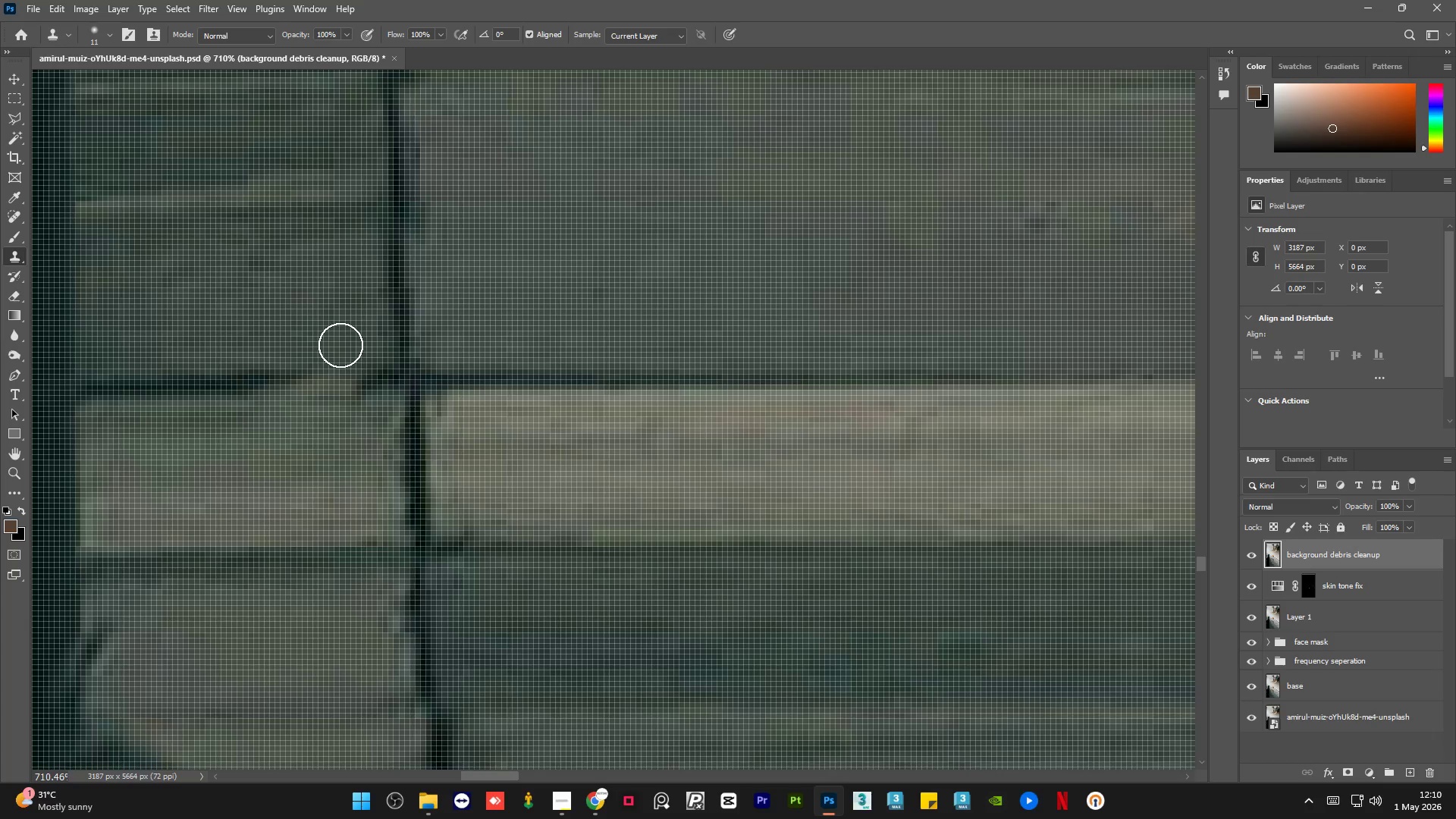 
hold_key(key=AltLeft, duration=0.47)
 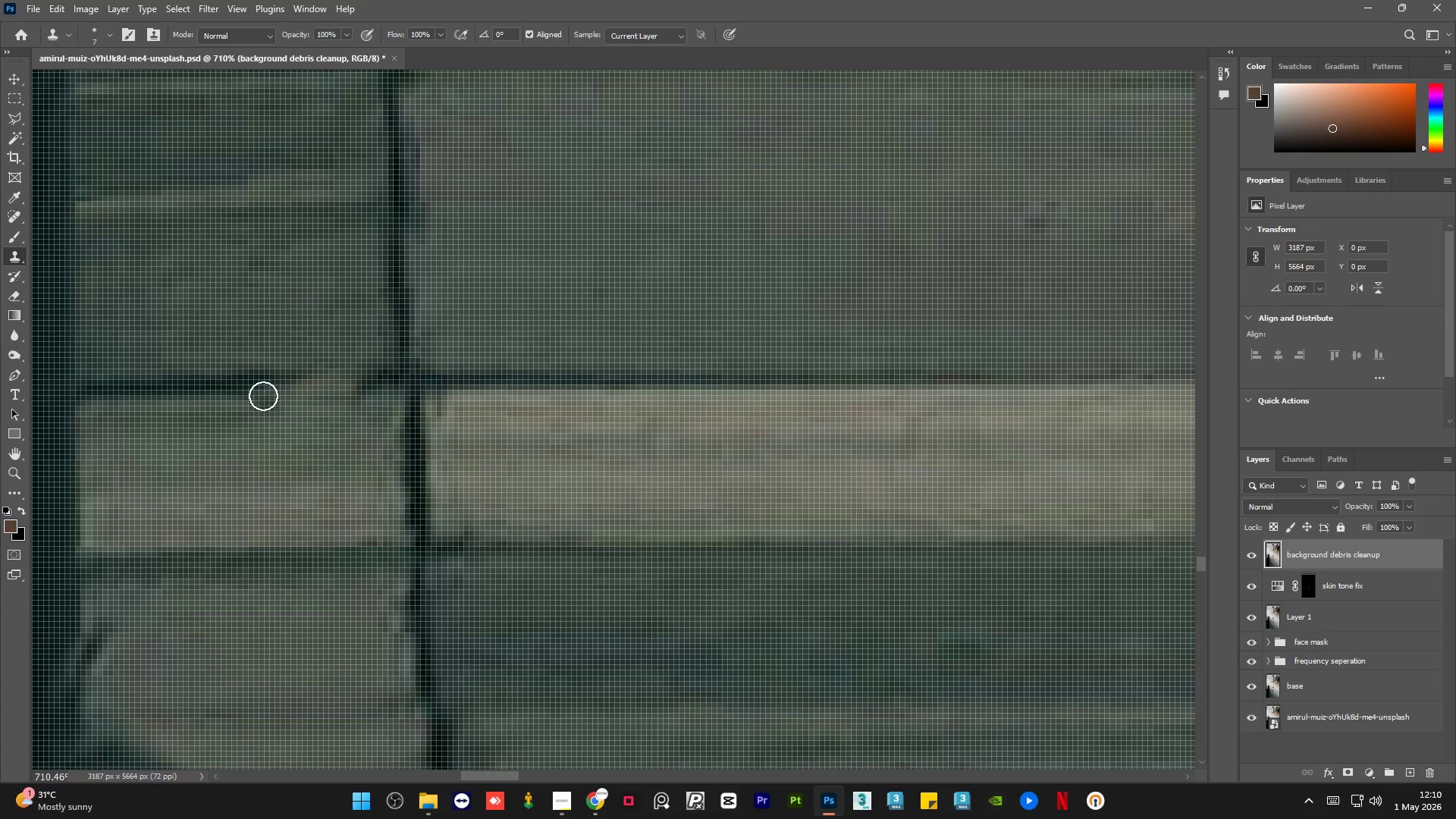 
hold_key(key=AltLeft, duration=0.59)
 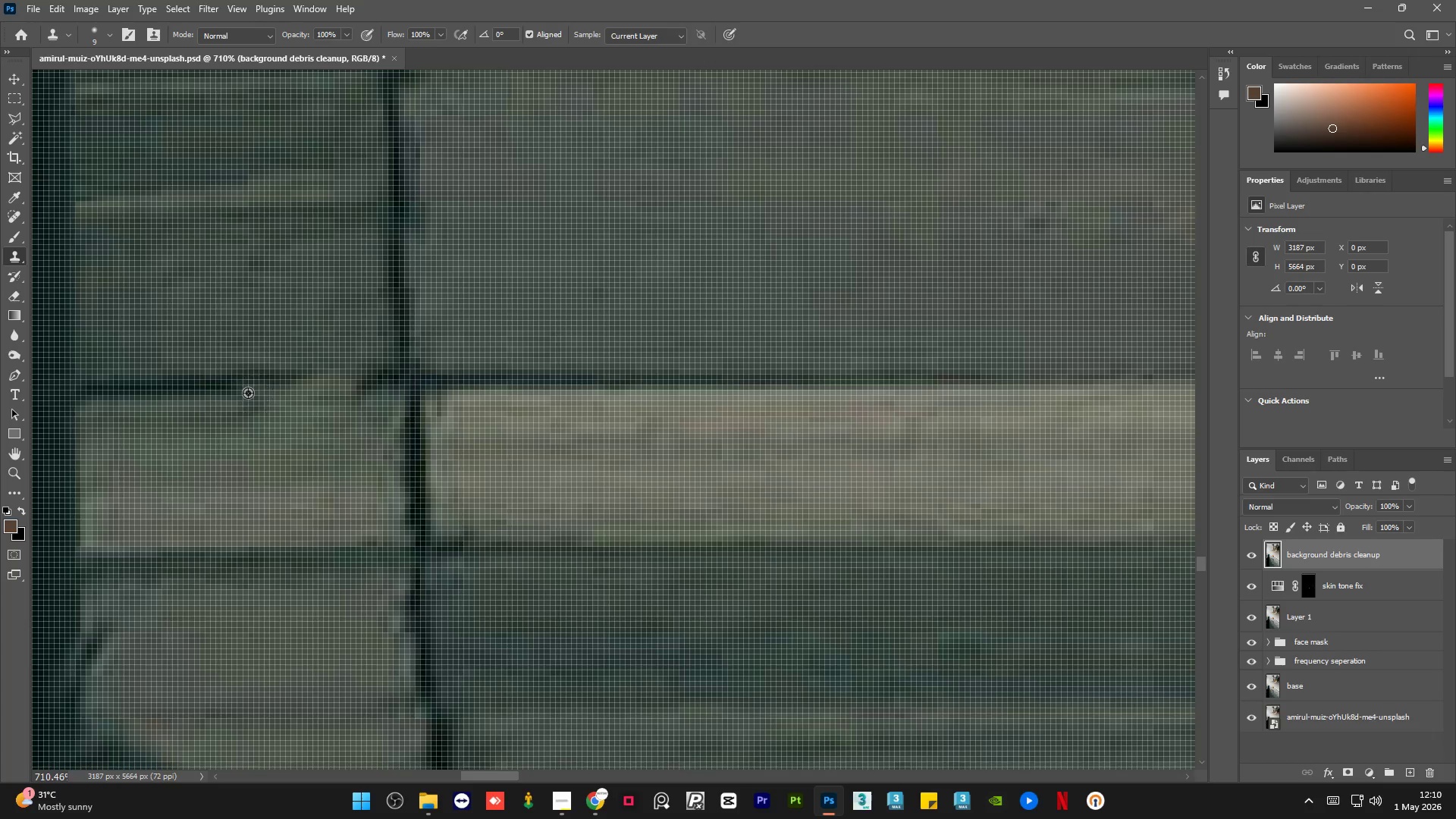 
hold_key(key=AltLeft, duration=0.55)
left_click_drag(start_coordinate=[235, 391], to_coordinate=[241, 391])
 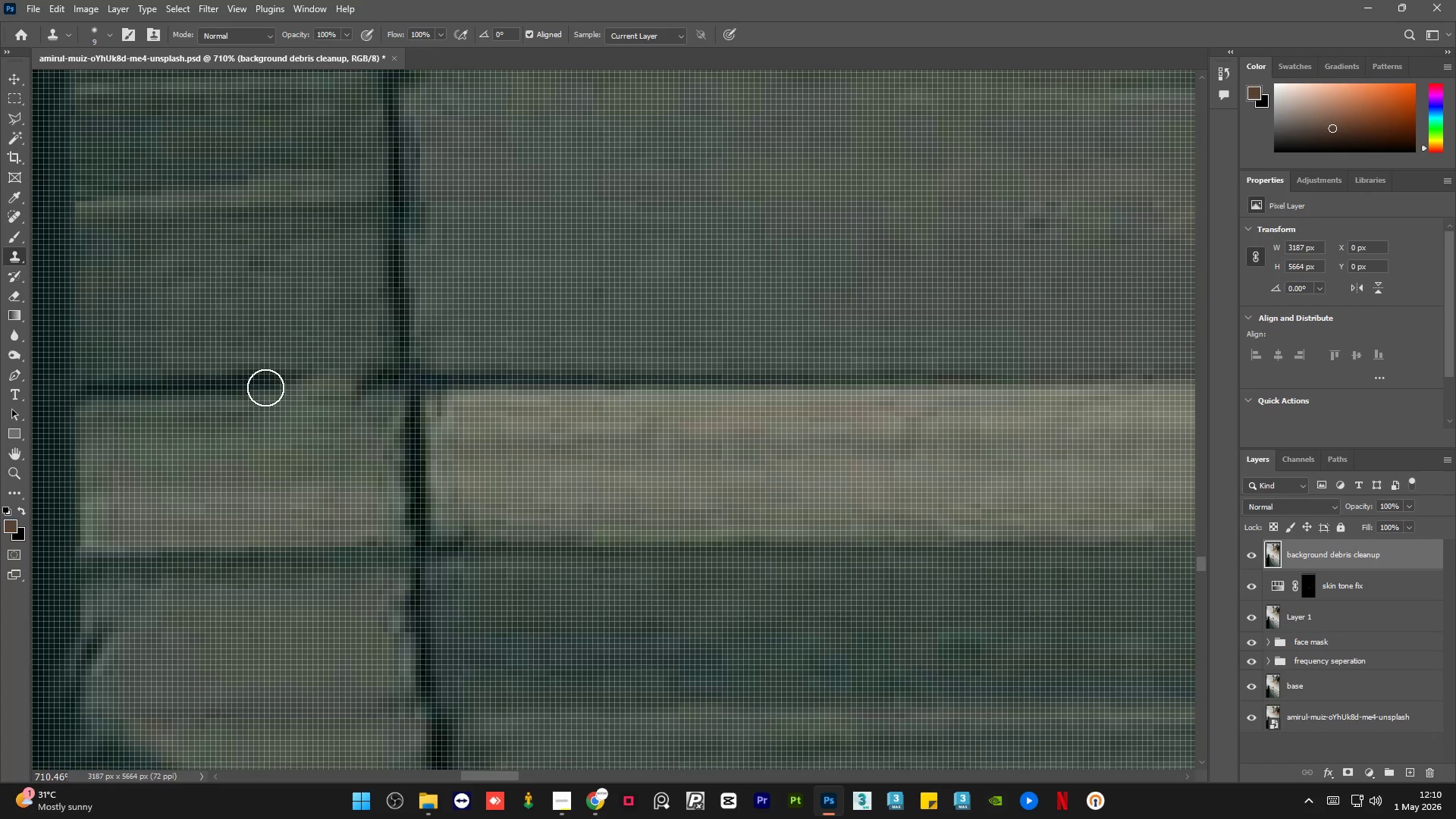 
left_click_drag(start_coordinate=[266, 387], to_coordinate=[297, 388])
 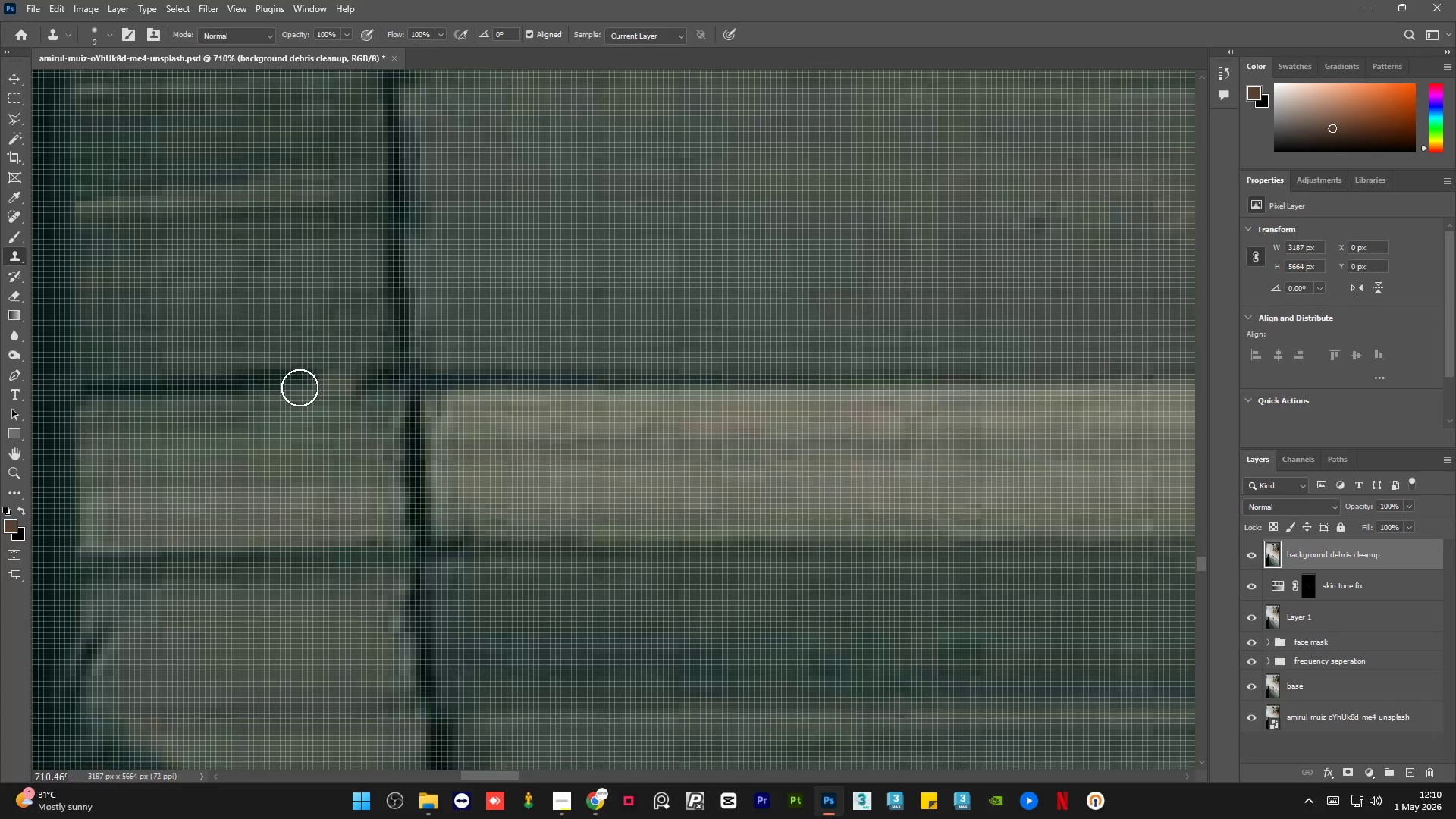 
hold_key(key=AltLeft, duration=0.33)
left_click([264, 379])
 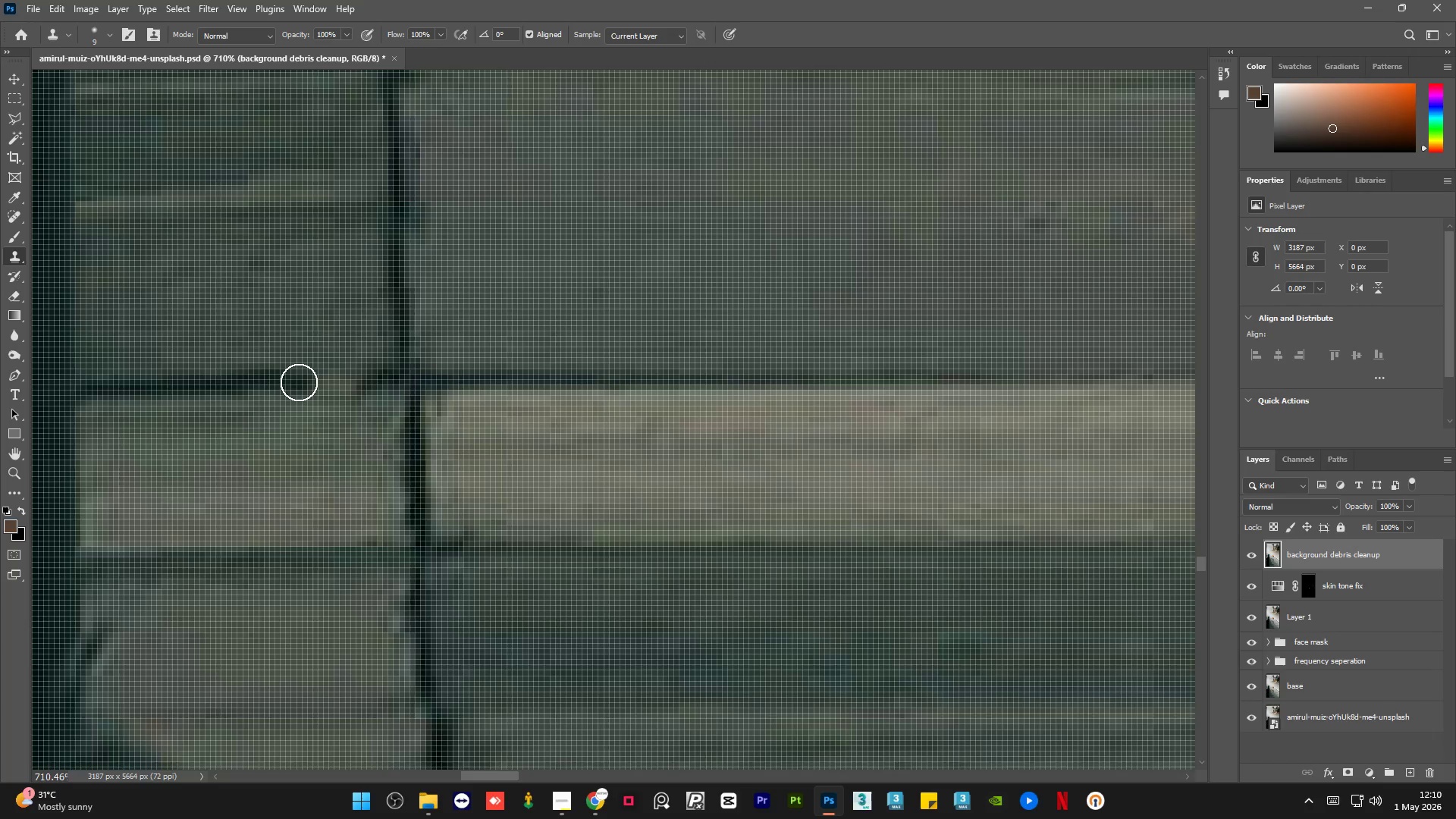 
left_click_drag(start_coordinate=[300, 382], to_coordinate=[315, 383])
 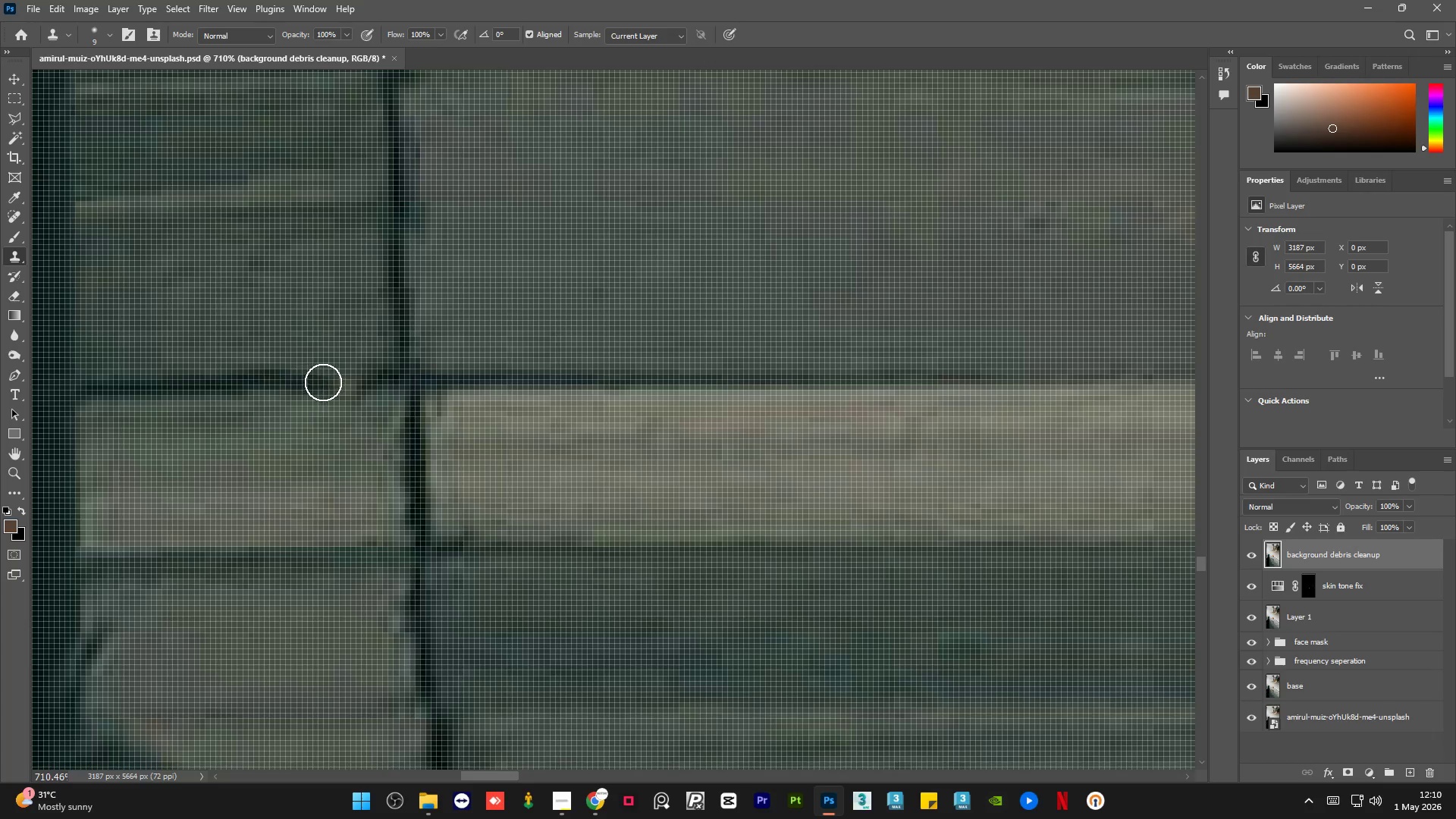 
key(Alt+AltLeft)
 